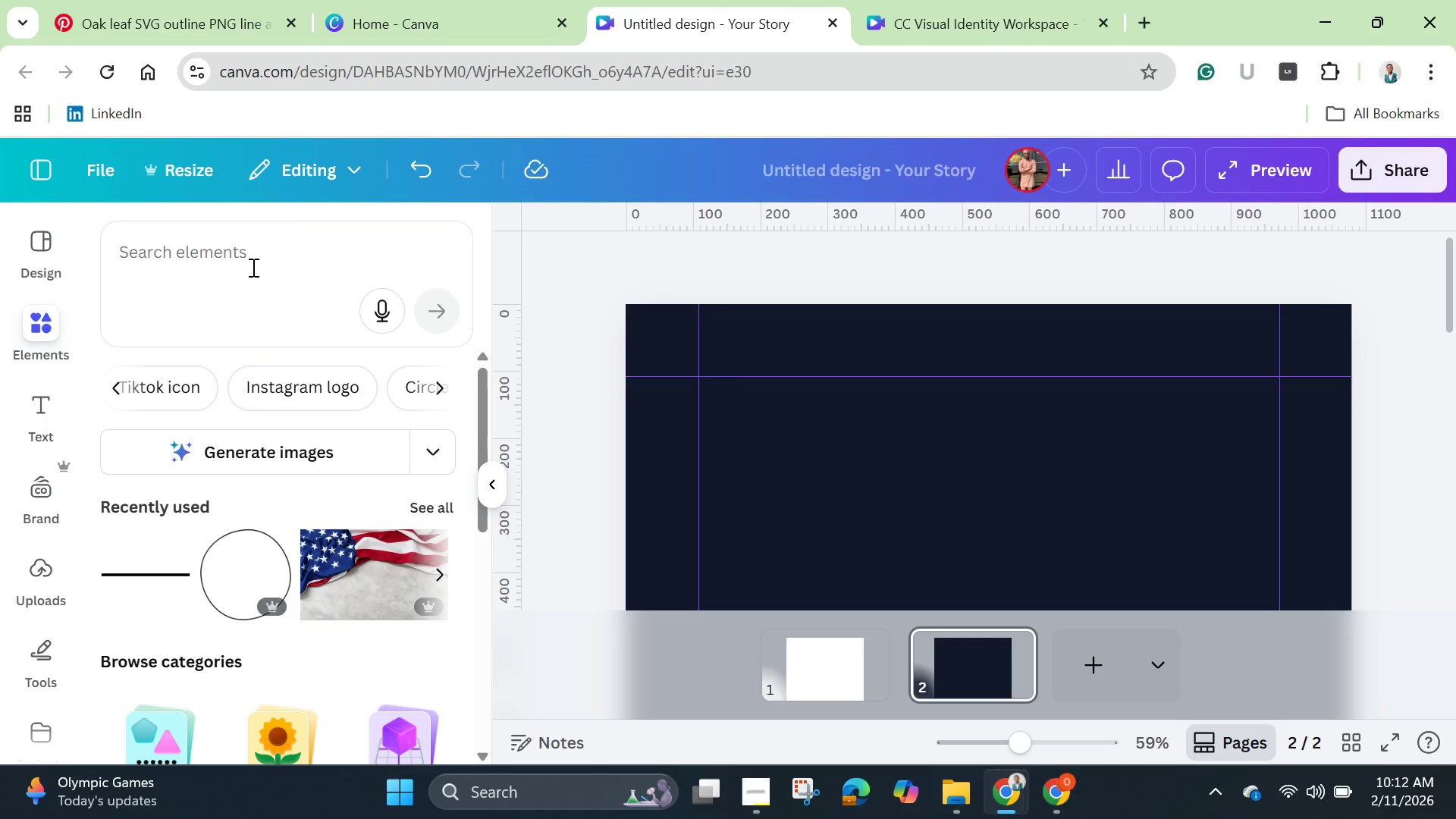 
left_click([252, 266])
 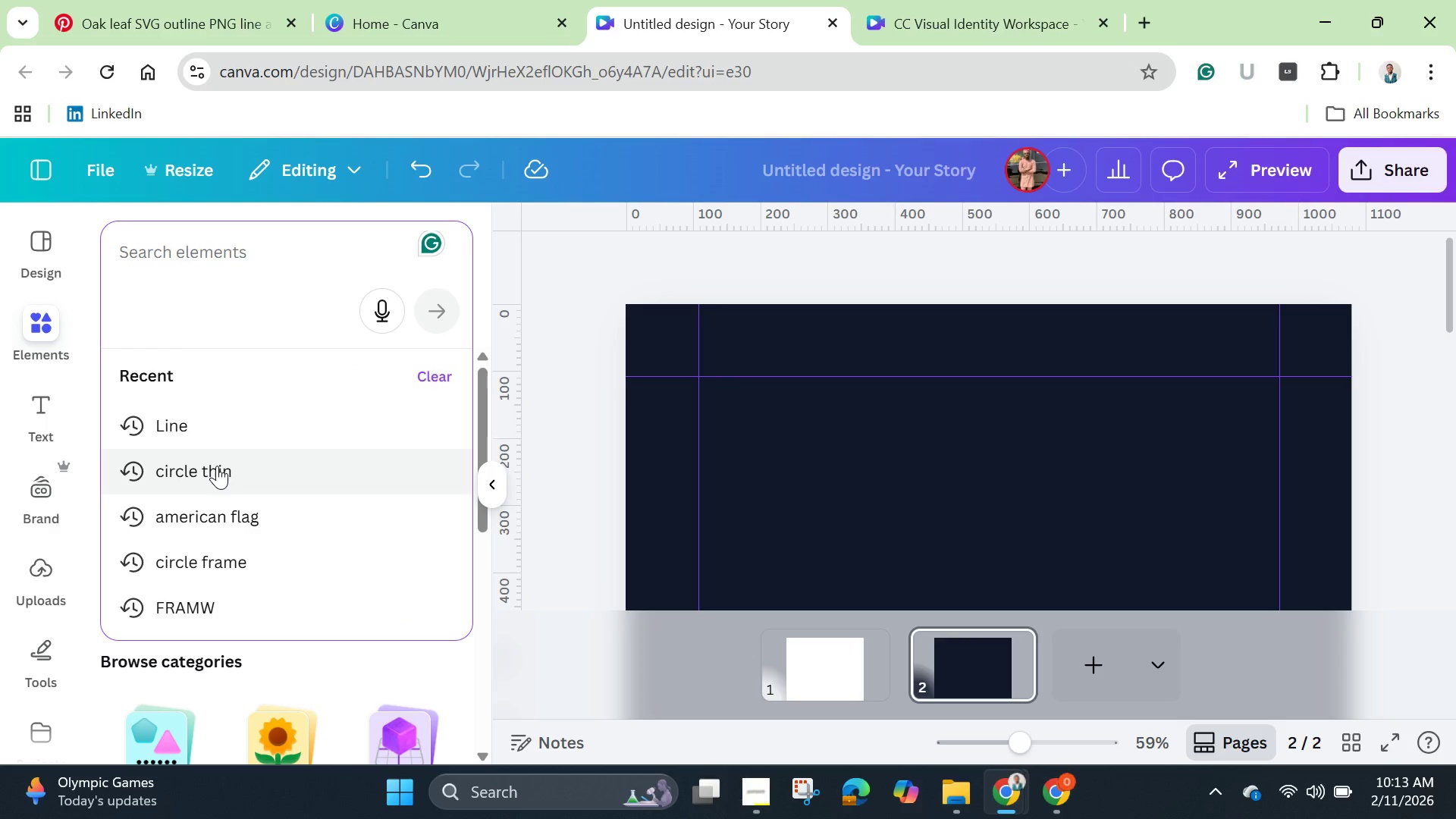 
type(ci)
 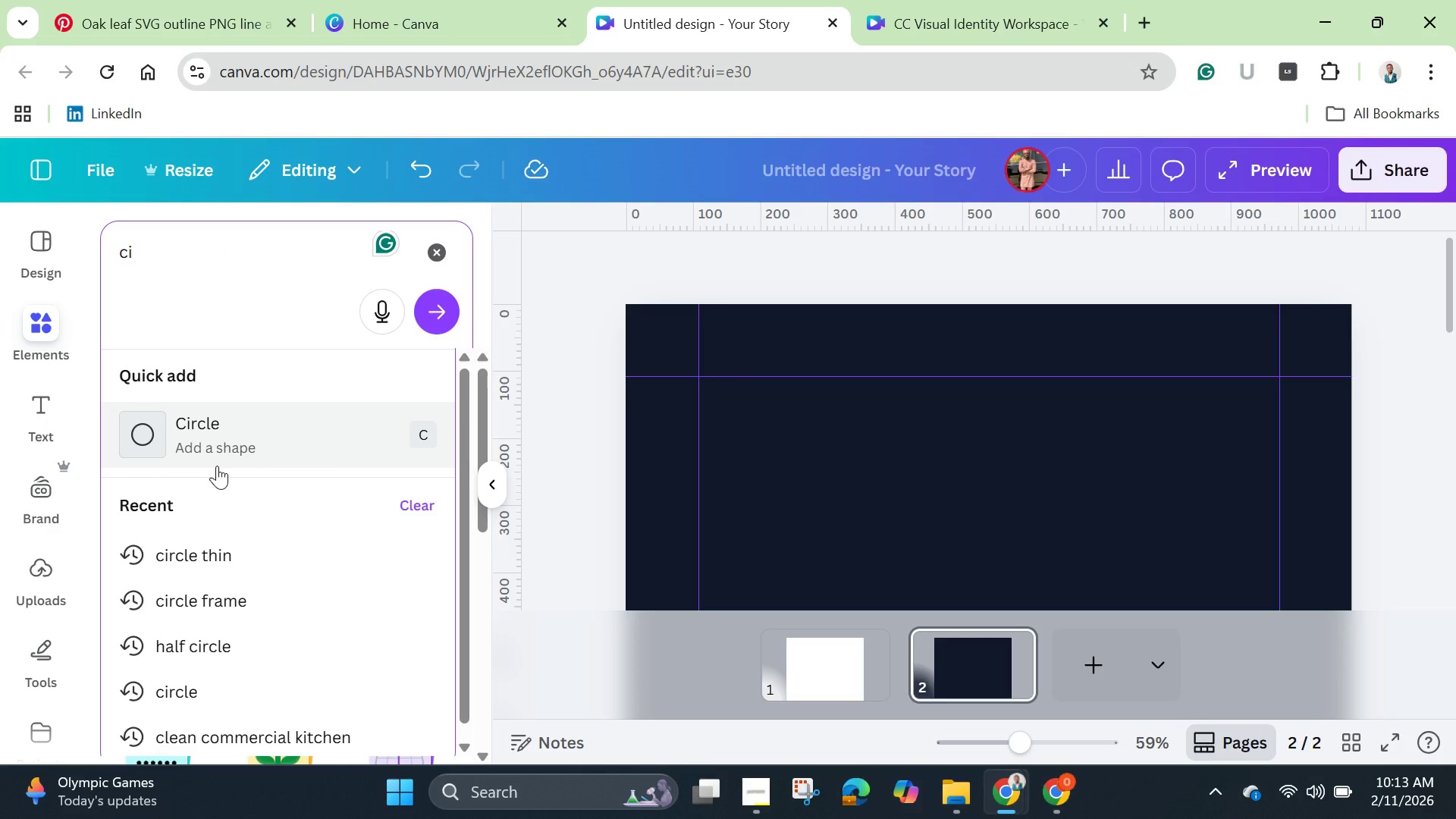 
left_click([229, 453])
 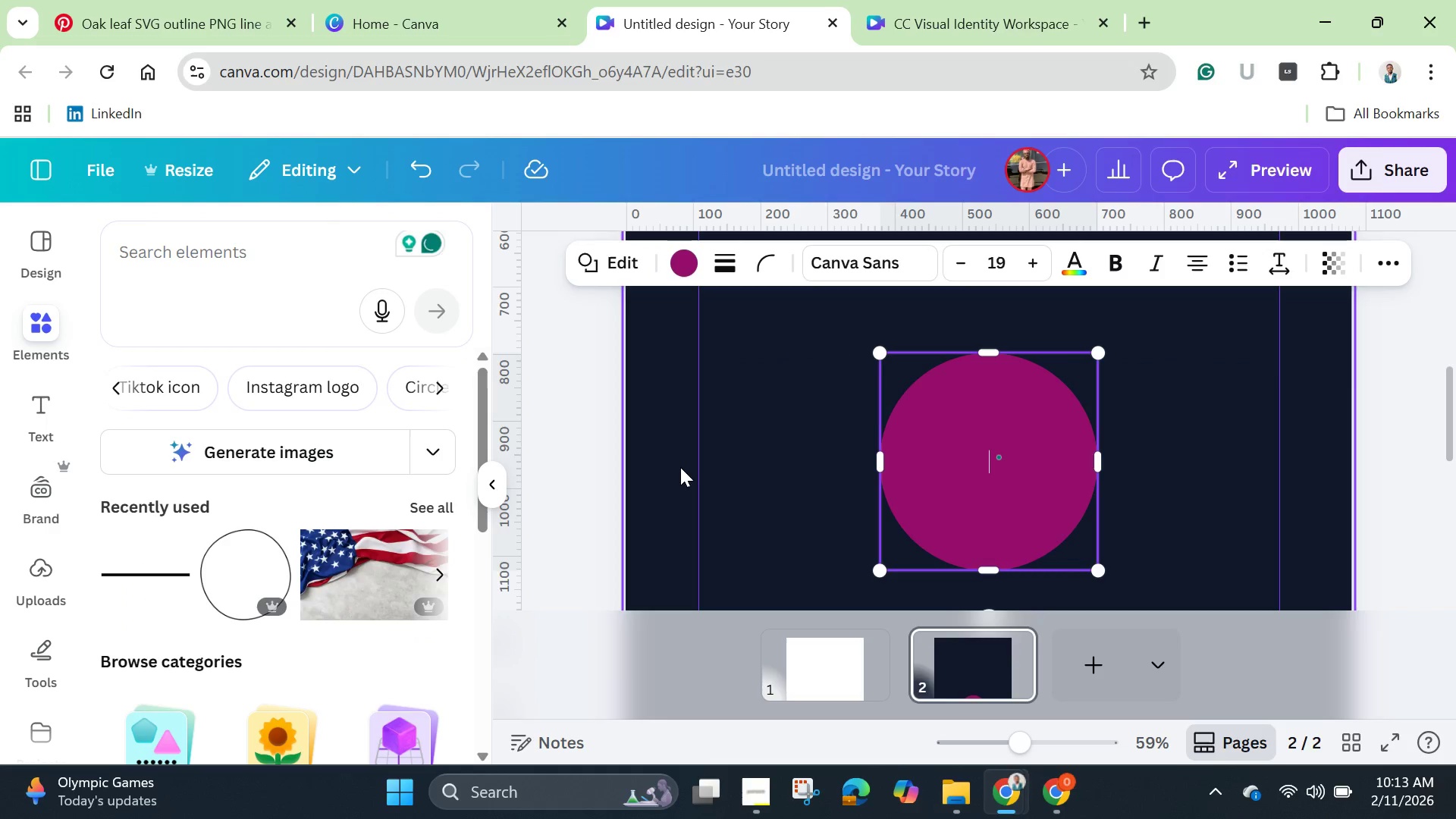 
left_click([1144, 478])
 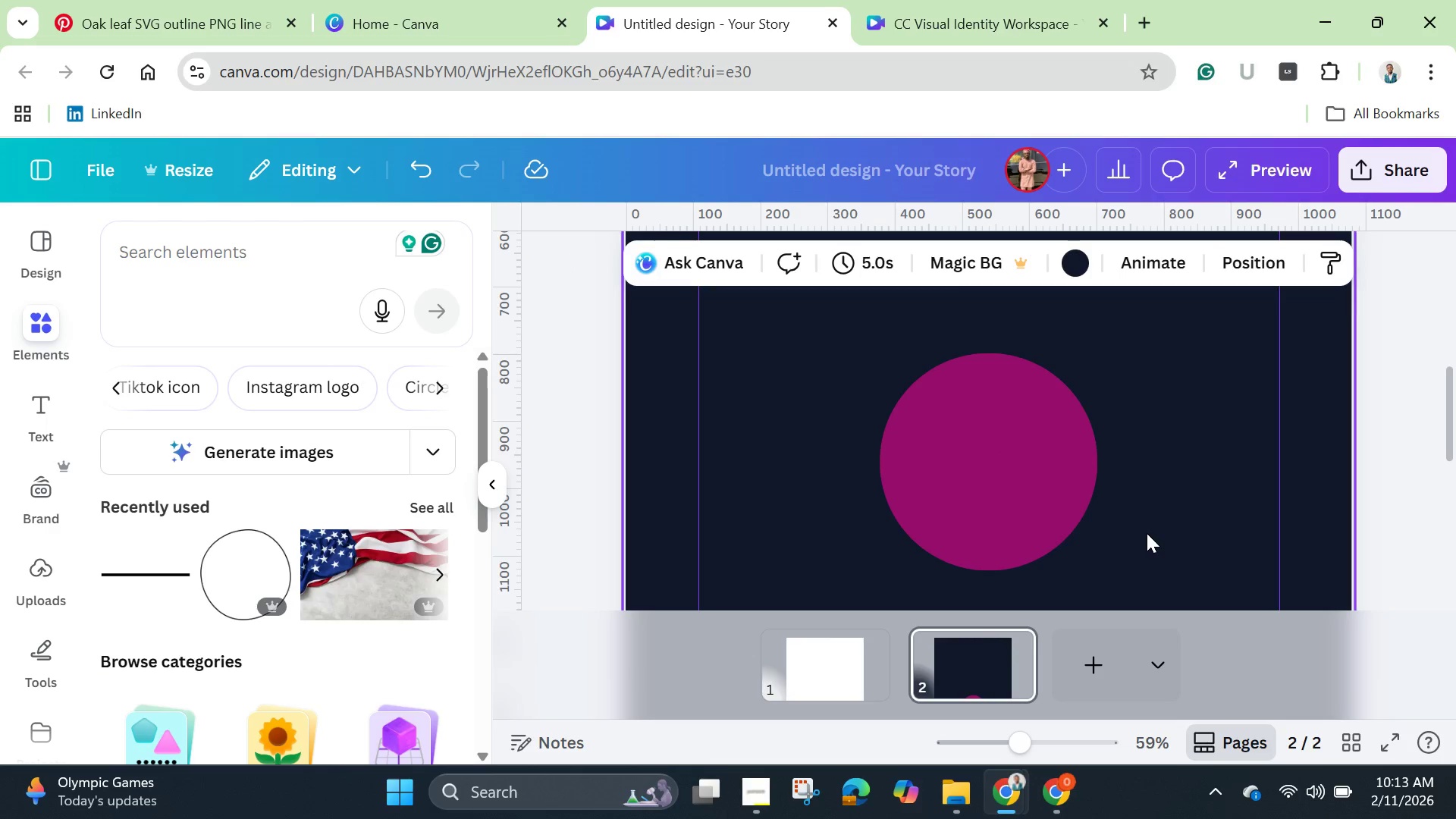 
scroll: coordinate [1147, 533], scroll_direction: up, amount: 1.0
 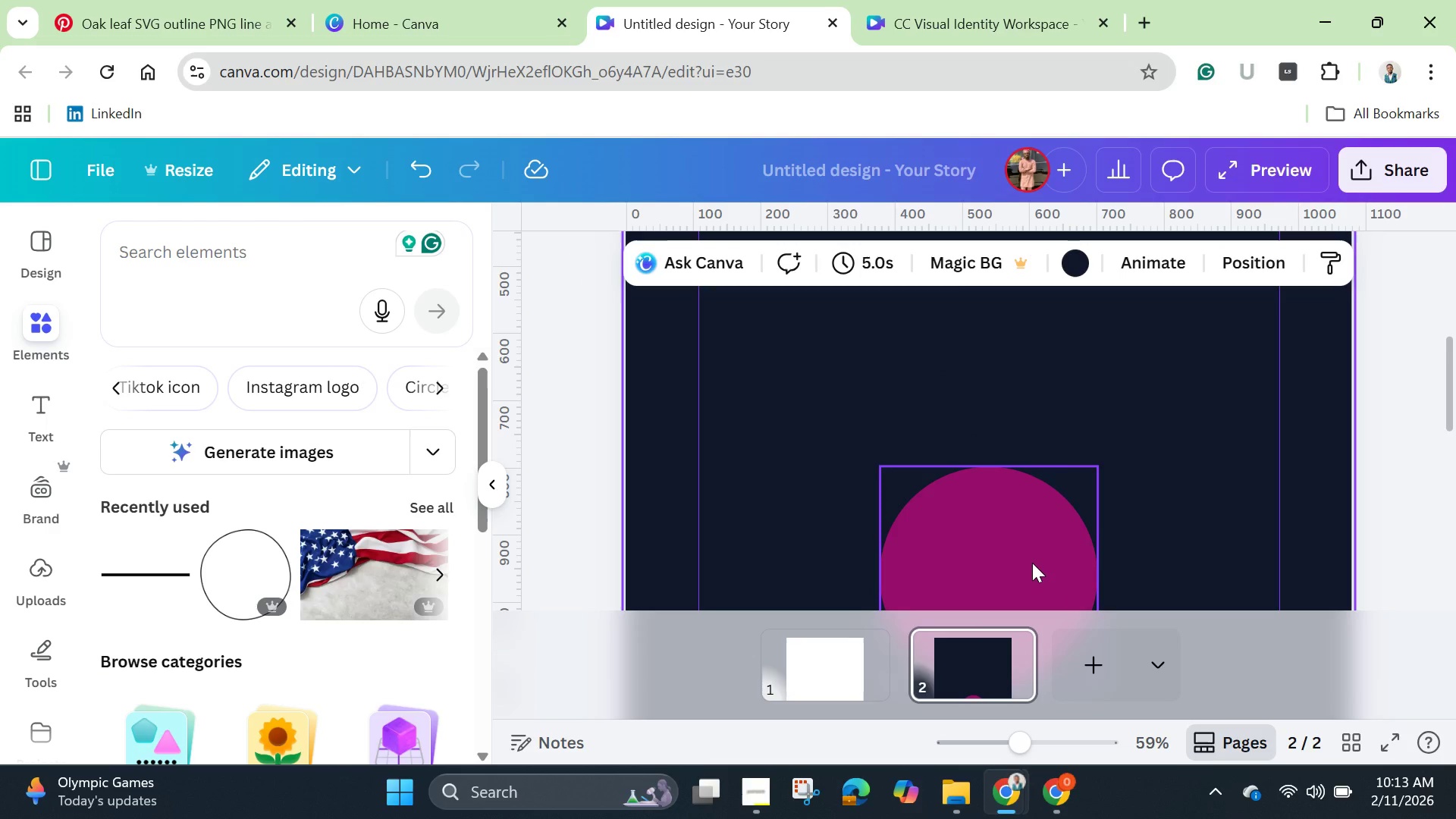 
left_click_drag(start_coordinate=[1032, 563], to_coordinate=[918, 400])
 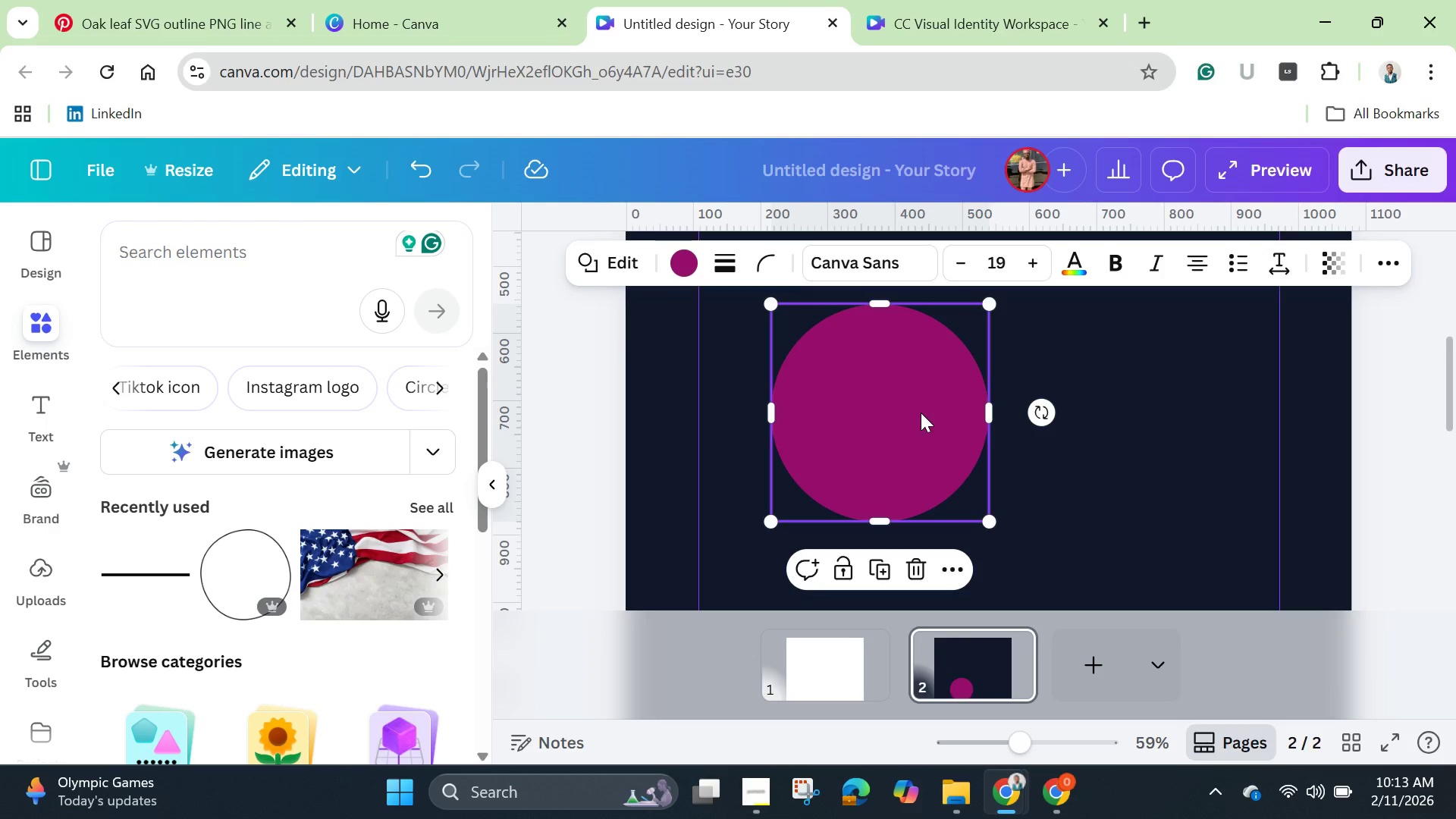 
scroll: coordinate [922, 413], scroll_direction: up, amount: 3.0
 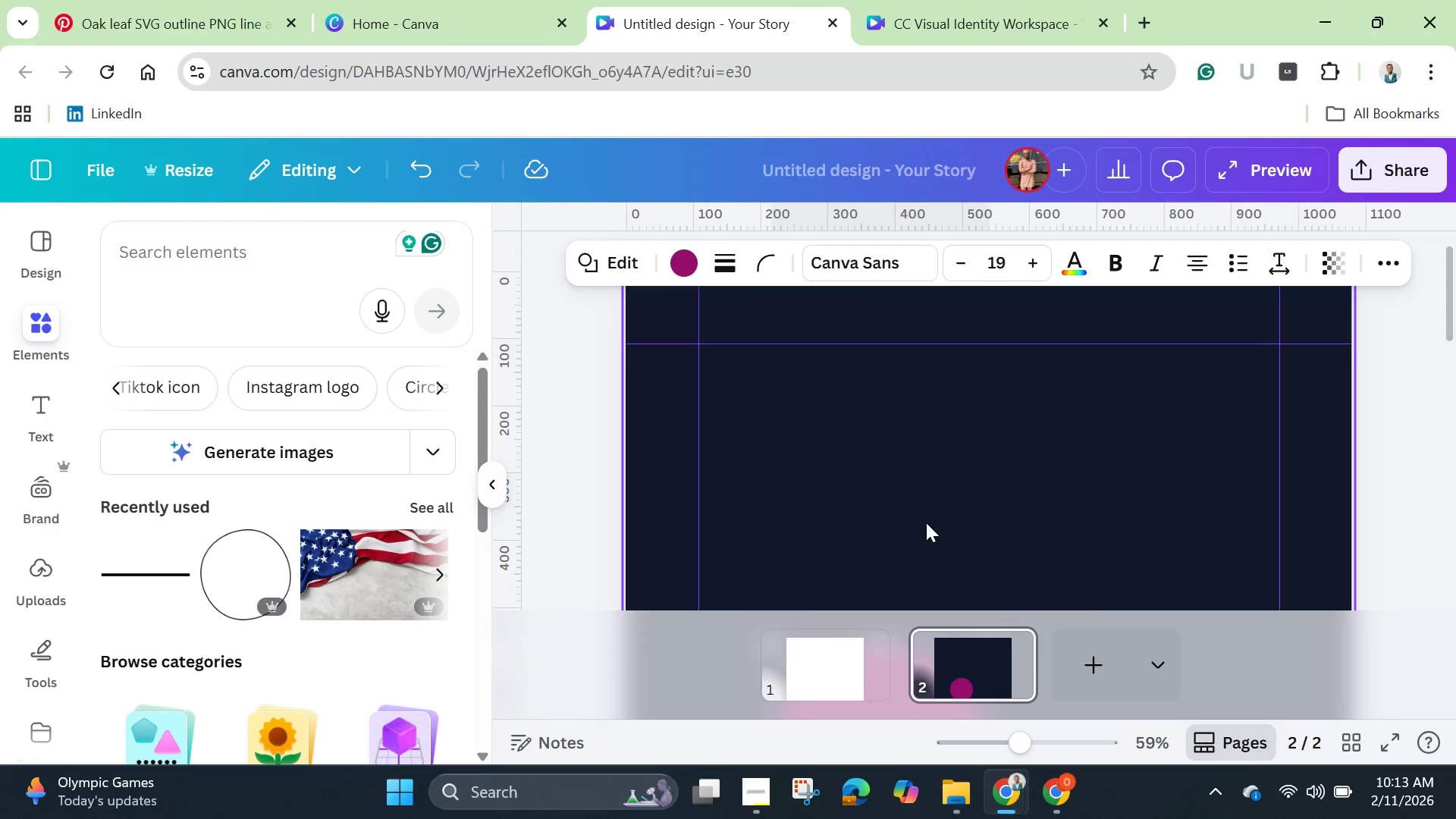 
scroll: coordinate [926, 519], scroll_direction: down, amount: 2.0
 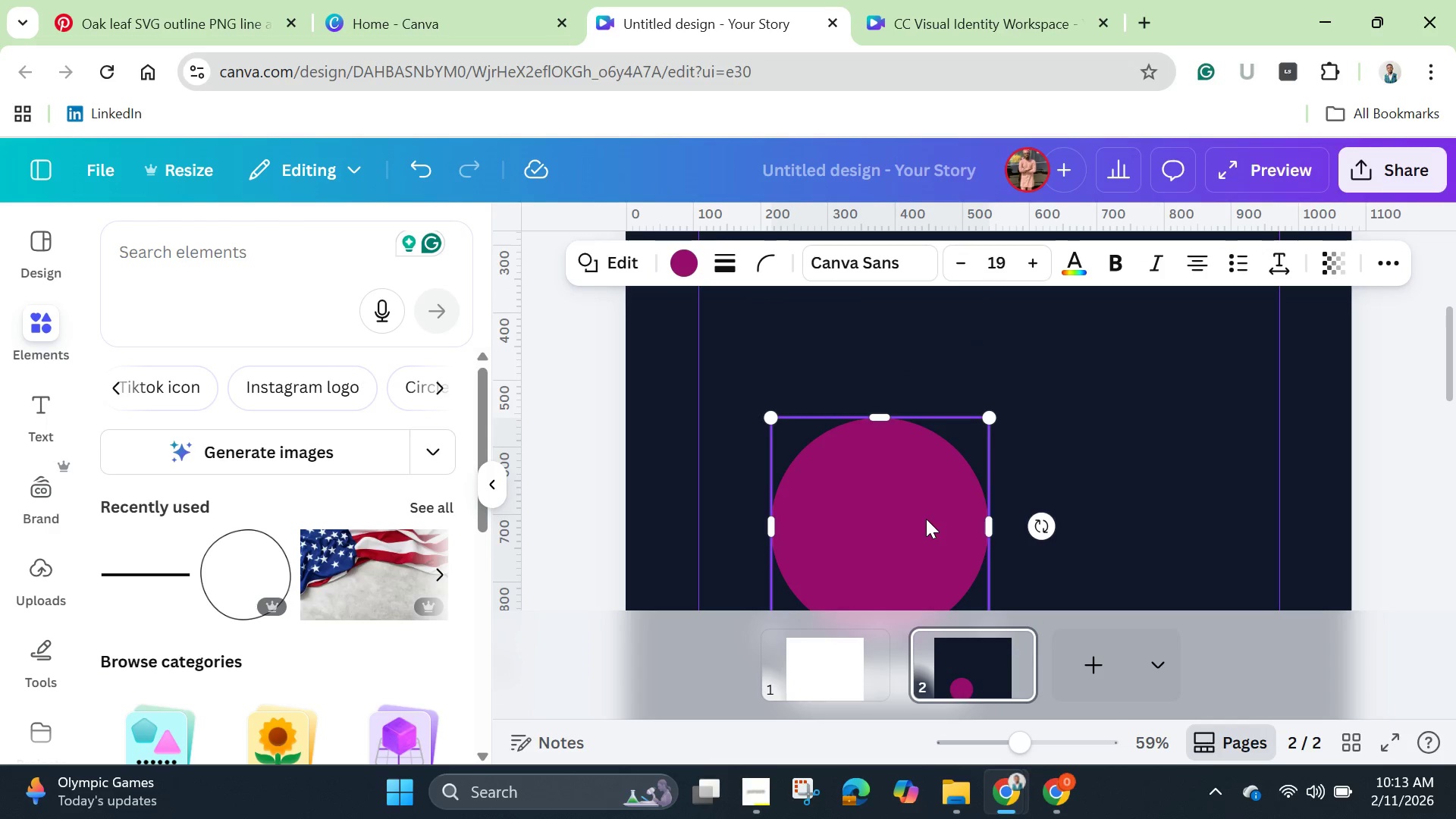 
left_click_drag(start_coordinate=[926, 519], to_coordinate=[858, 367])
 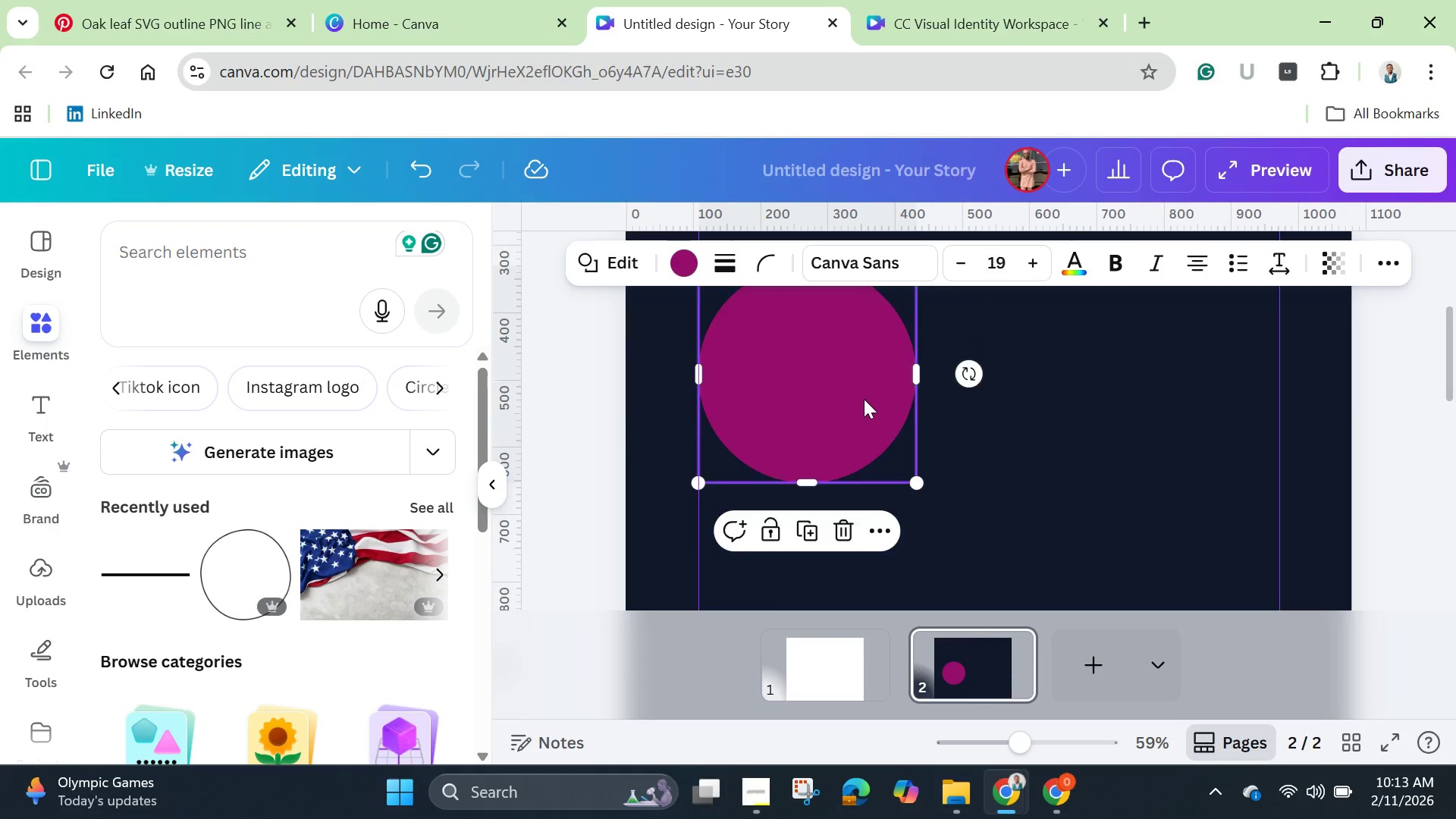 
scroll: coordinate [871, 403], scroll_direction: up, amount: 3.0
 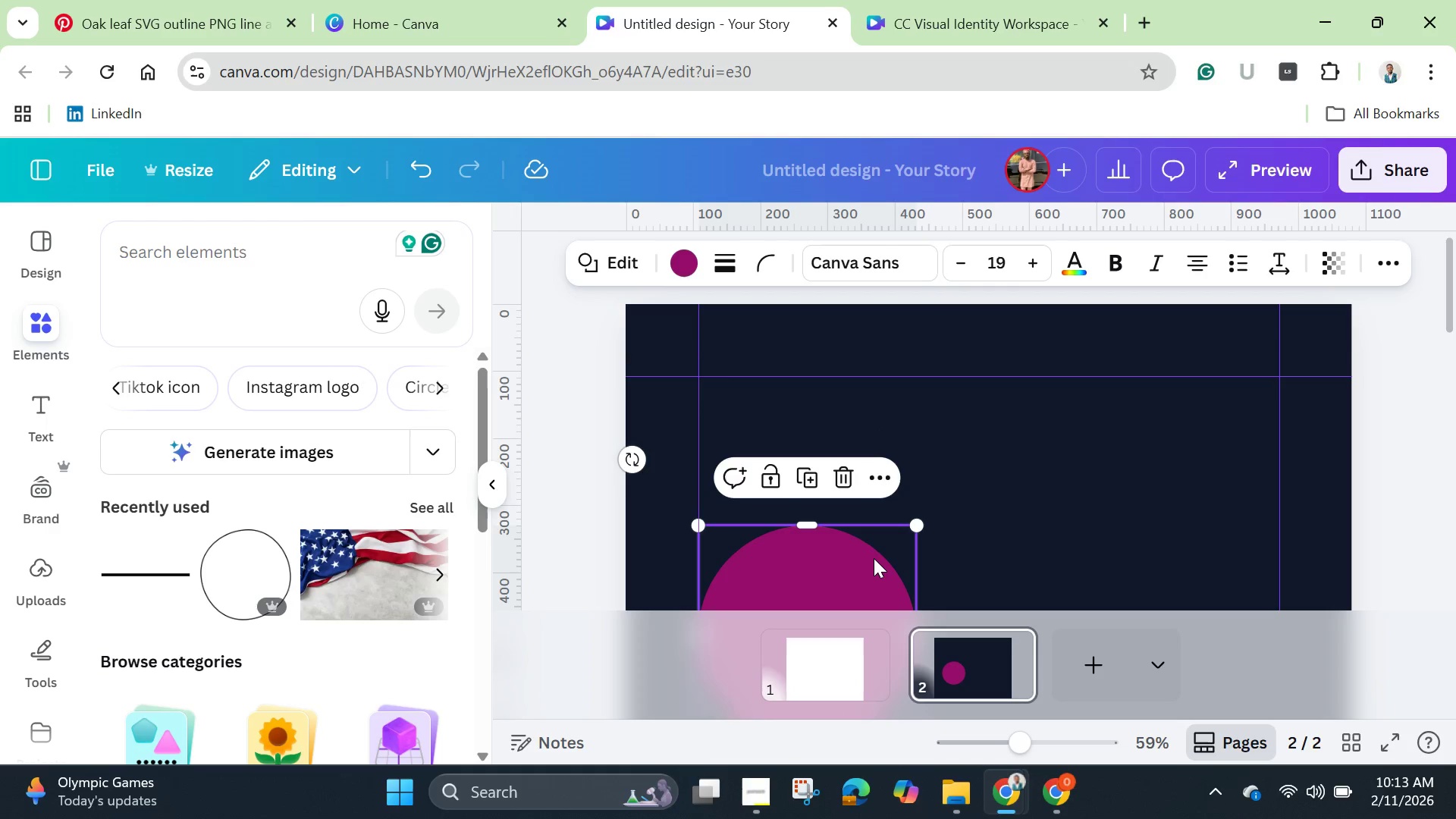 
left_click_drag(start_coordinate=[873, 558], to_coordinate=[882, 423])
 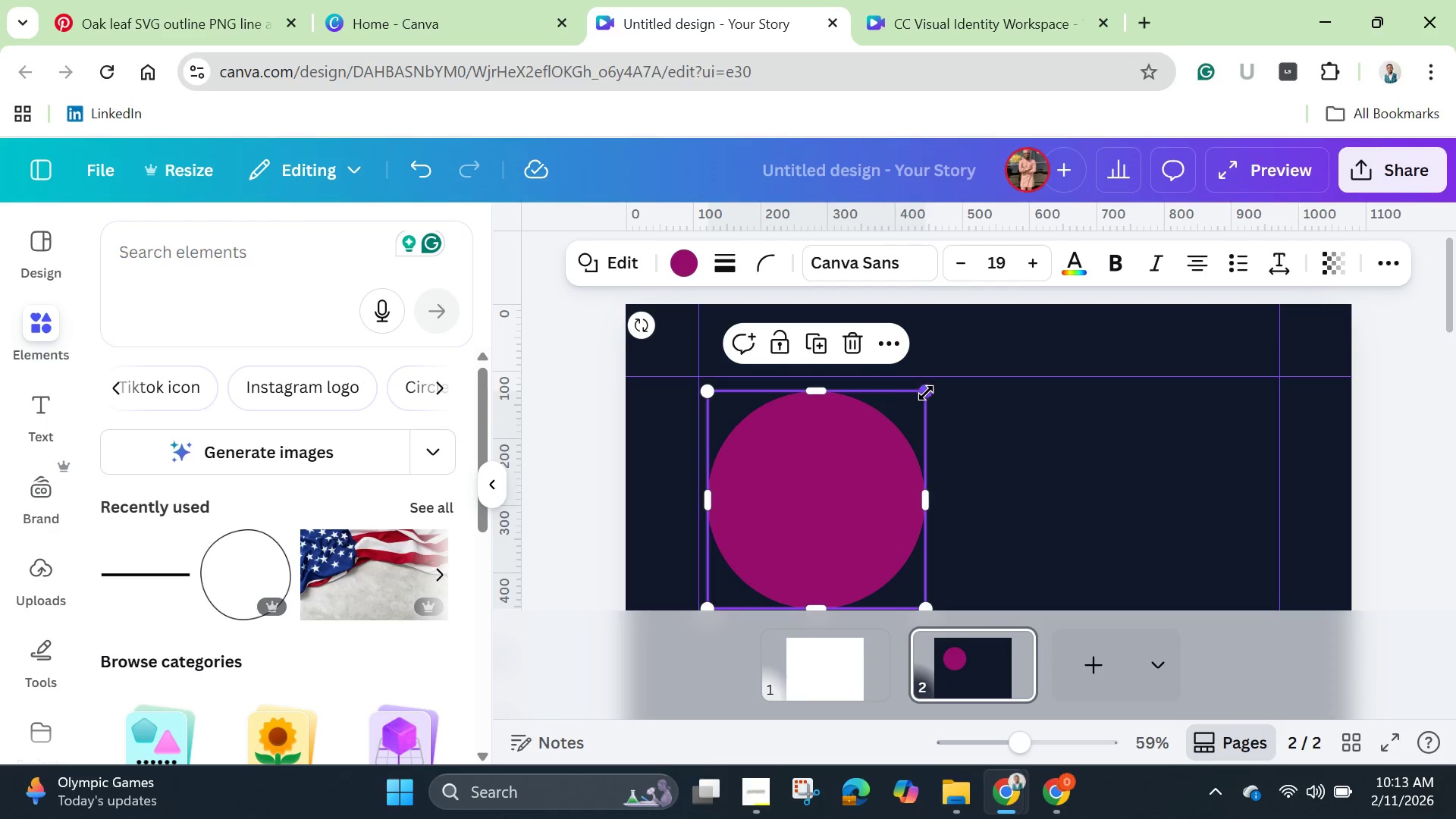 
left_click_drag(start_coordinate=[926, 393], to_coordinate=[850, 514])
 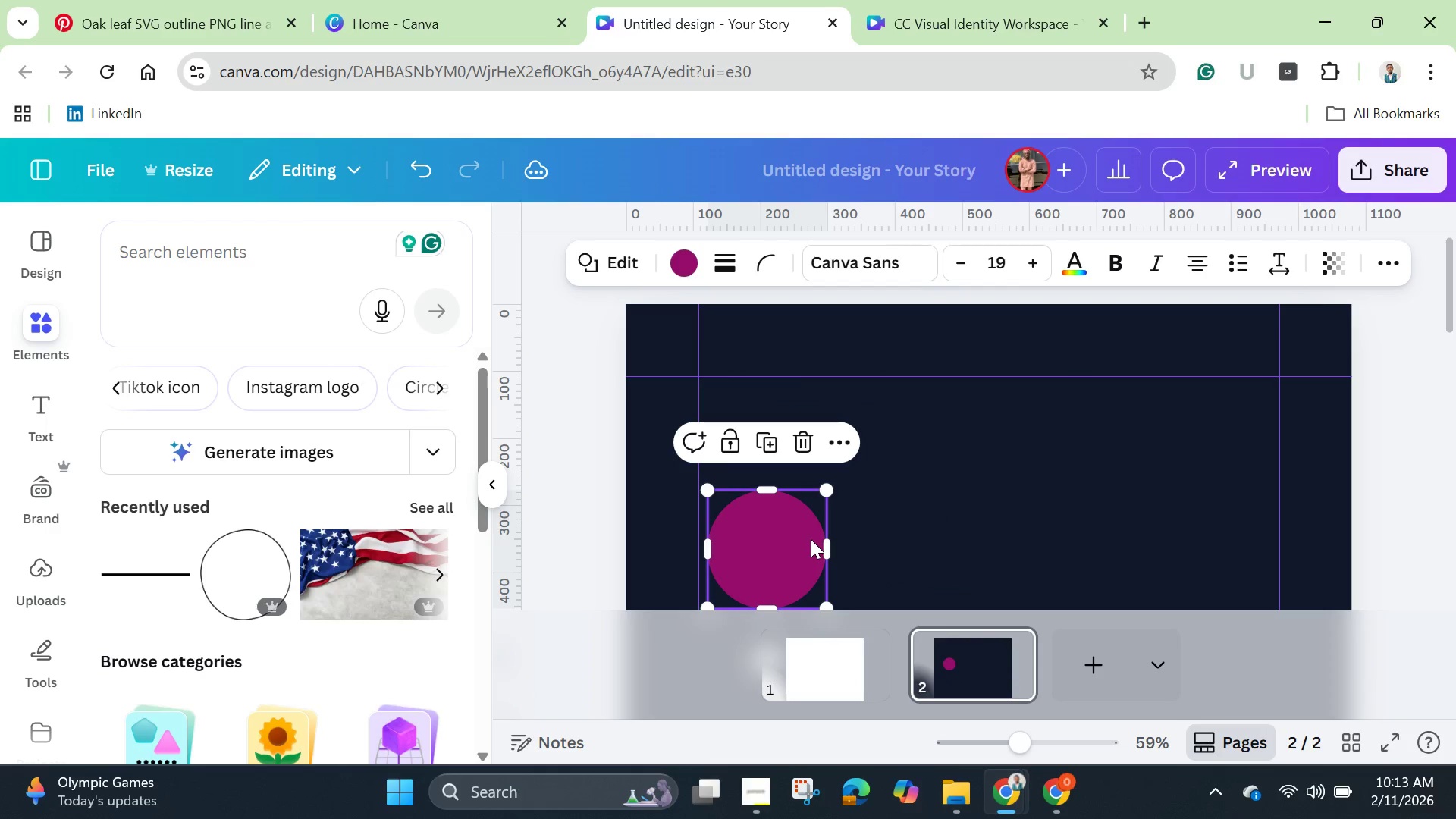 
left_click_drag(start_coordinate=[811, 539], to_coordinate=[805, 431])
 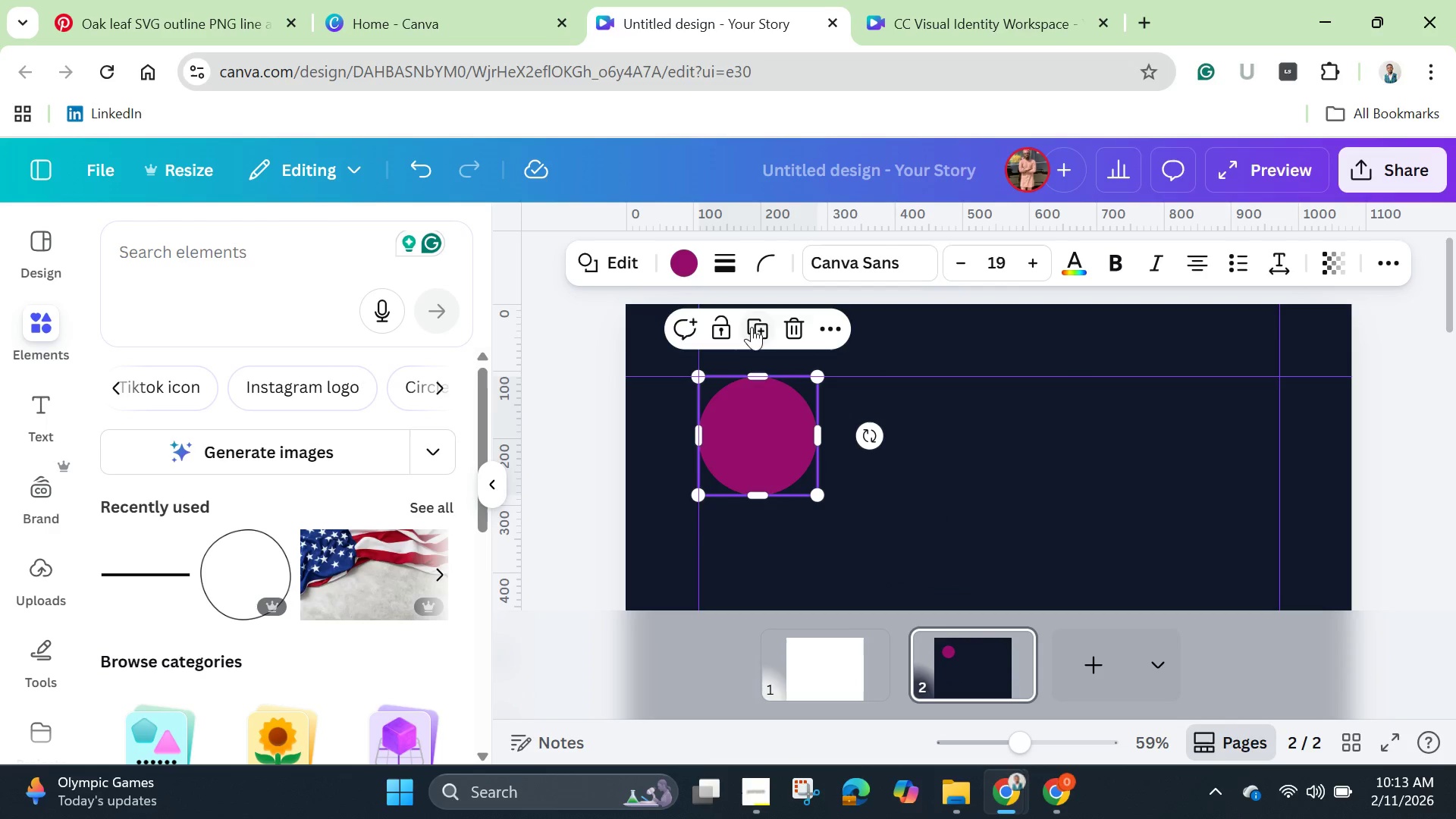 
left_click([767, 329])
 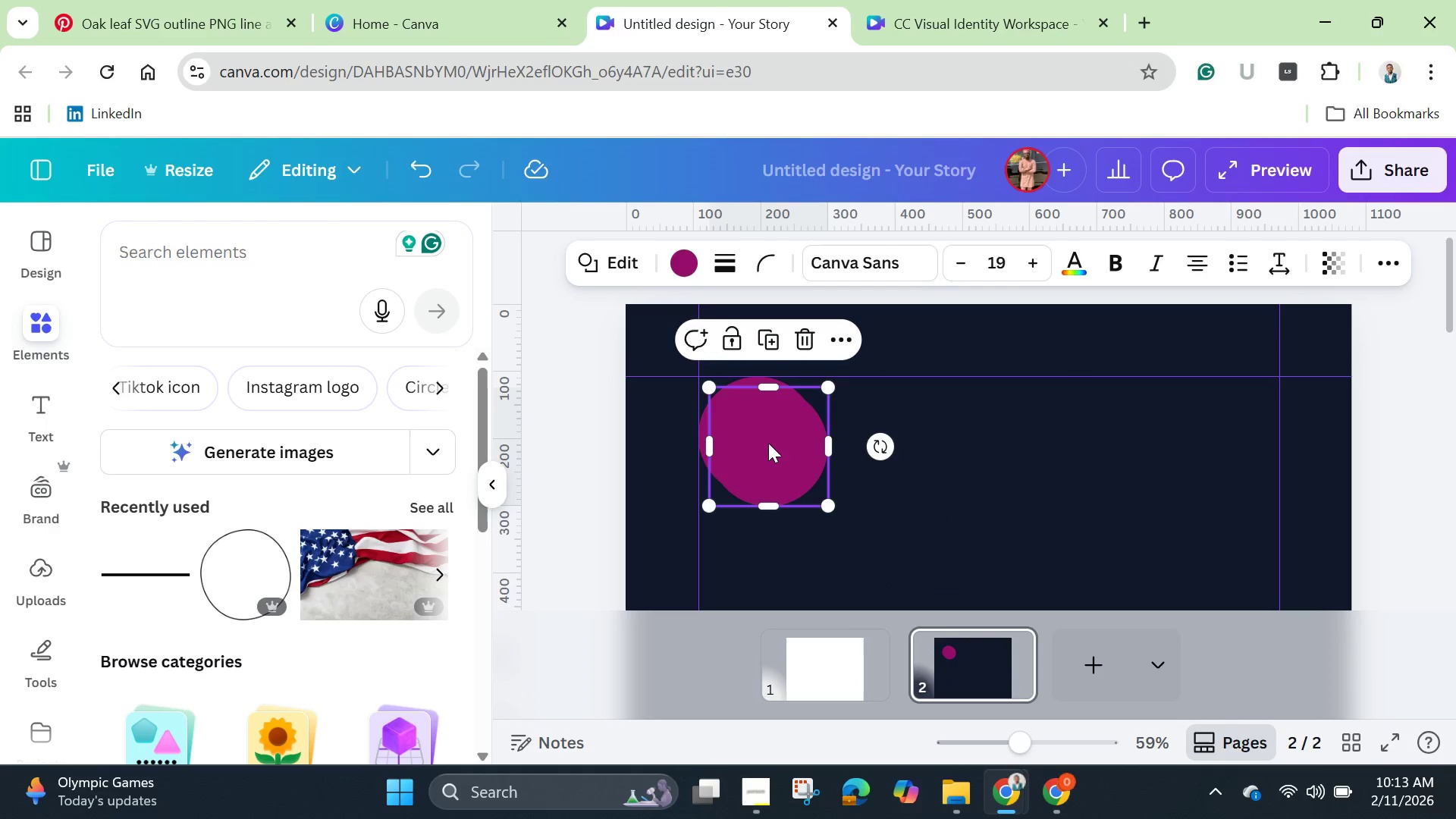 
left_click_drag(start_coordinate=[773, 443], to_coordinate=[880, 433])
 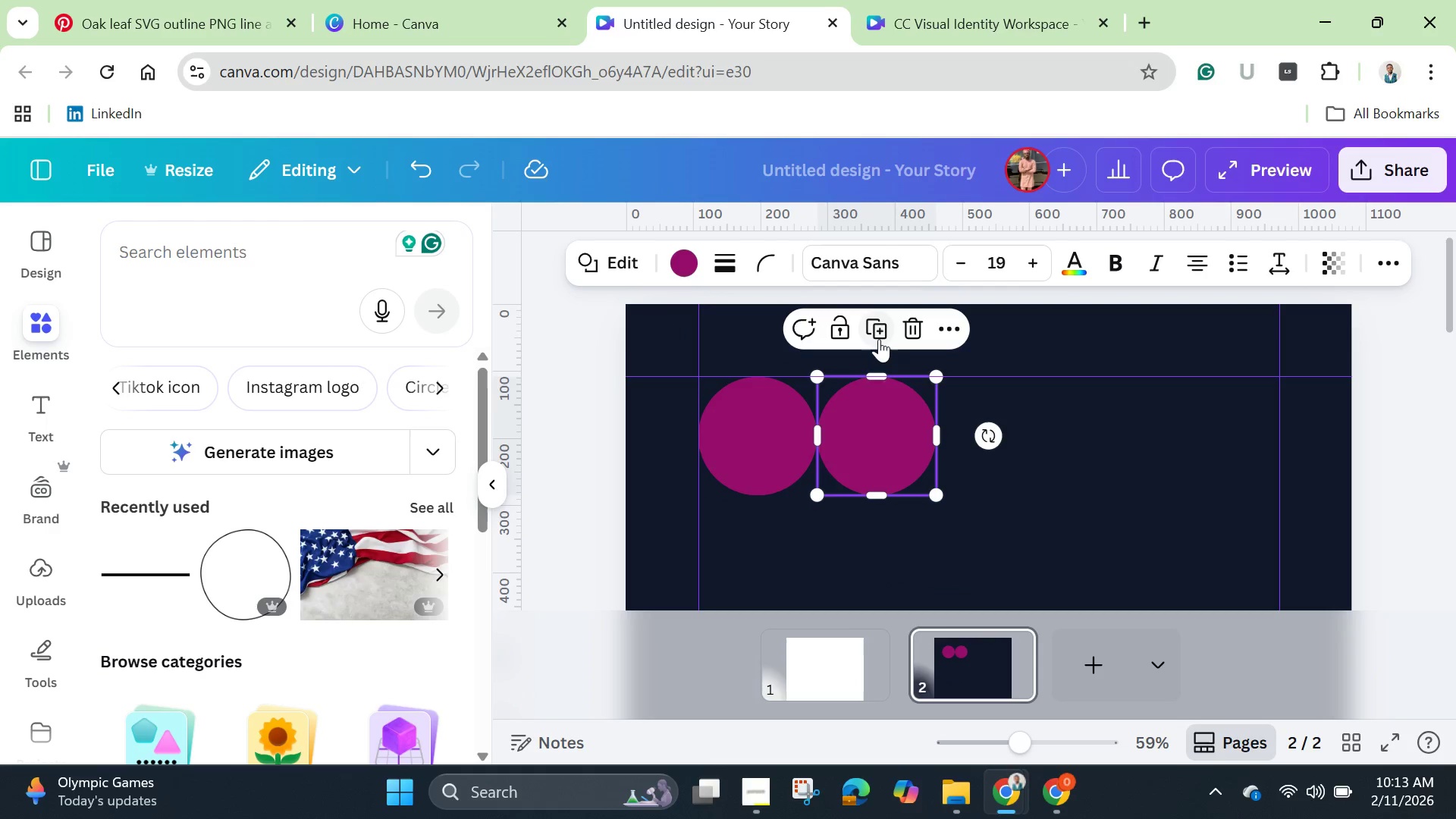 
left_click([879, 335])
 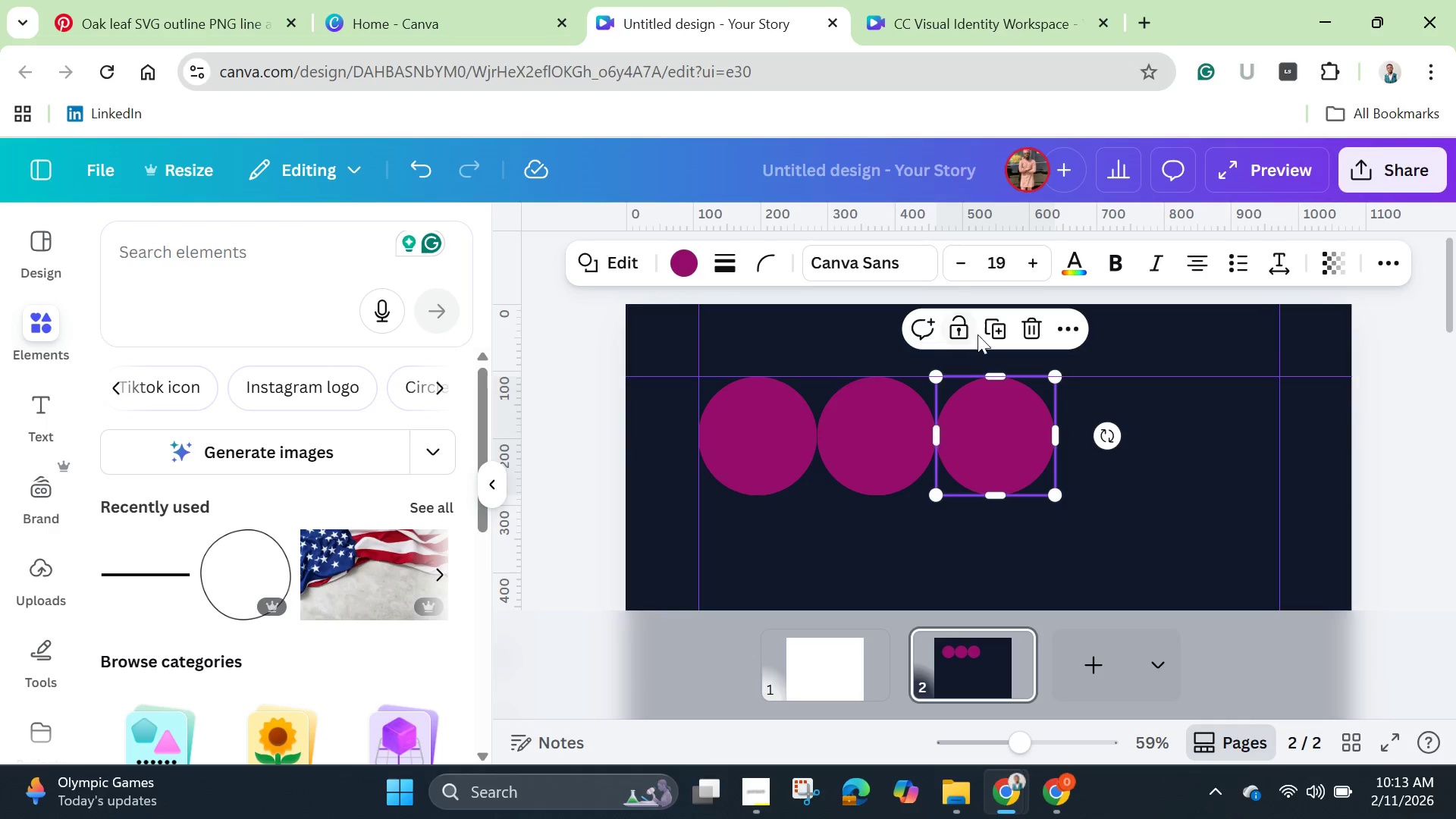 
left_click([990, 328])
 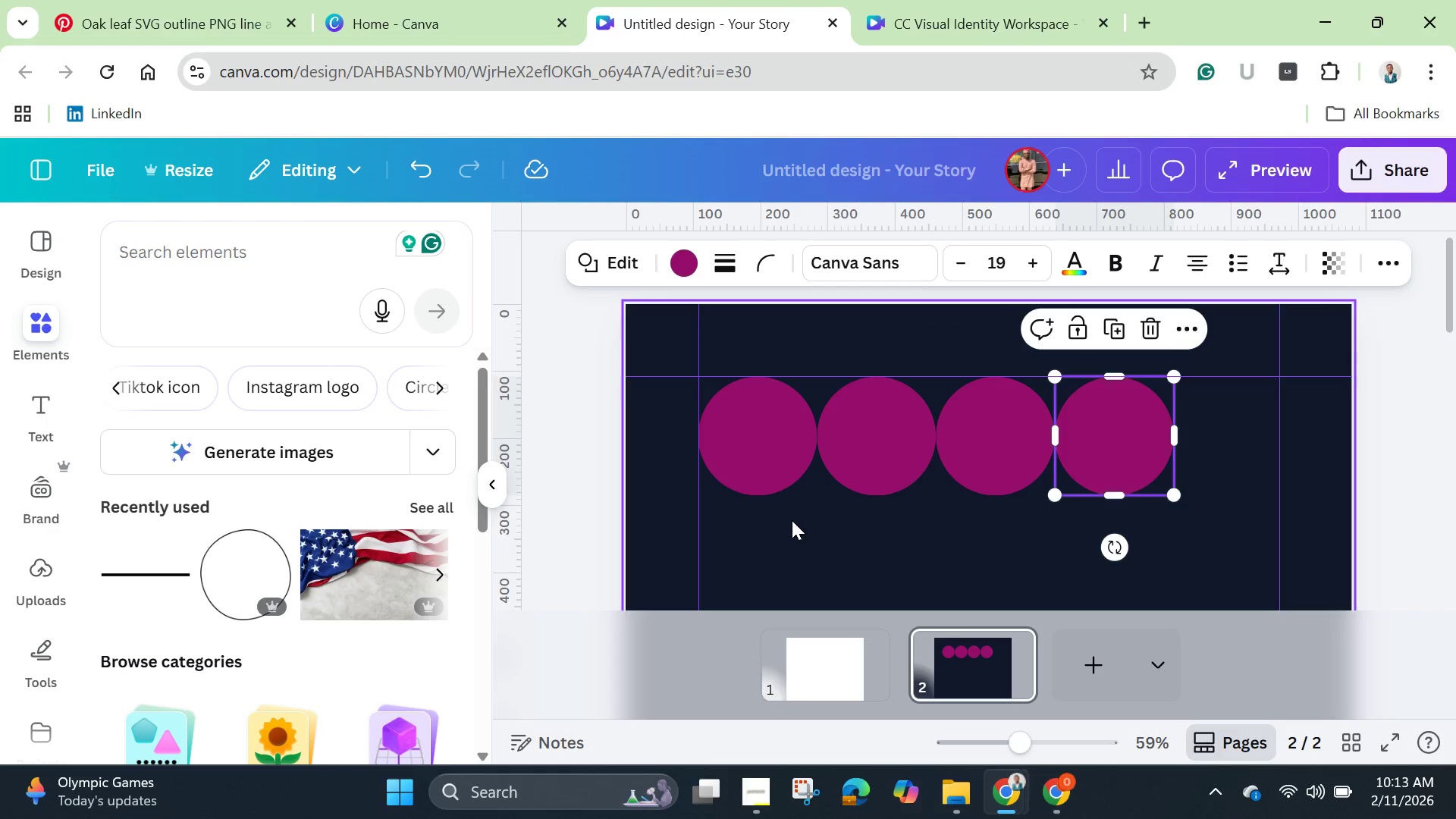 
left_click_drag(start_coordinate=[748, 517], to_coordinate=[1092, 443])
 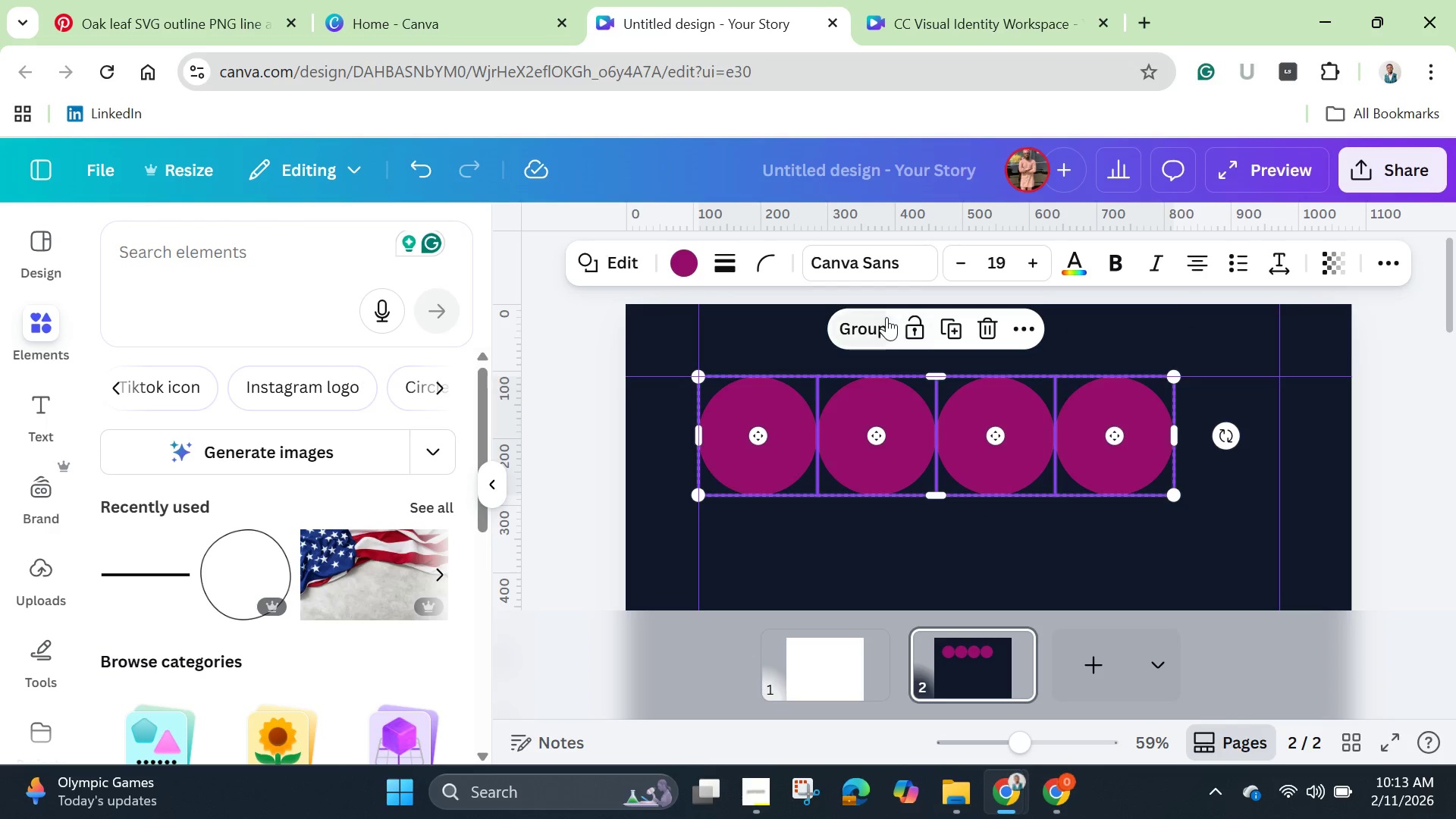 
left_click([868, 324])
 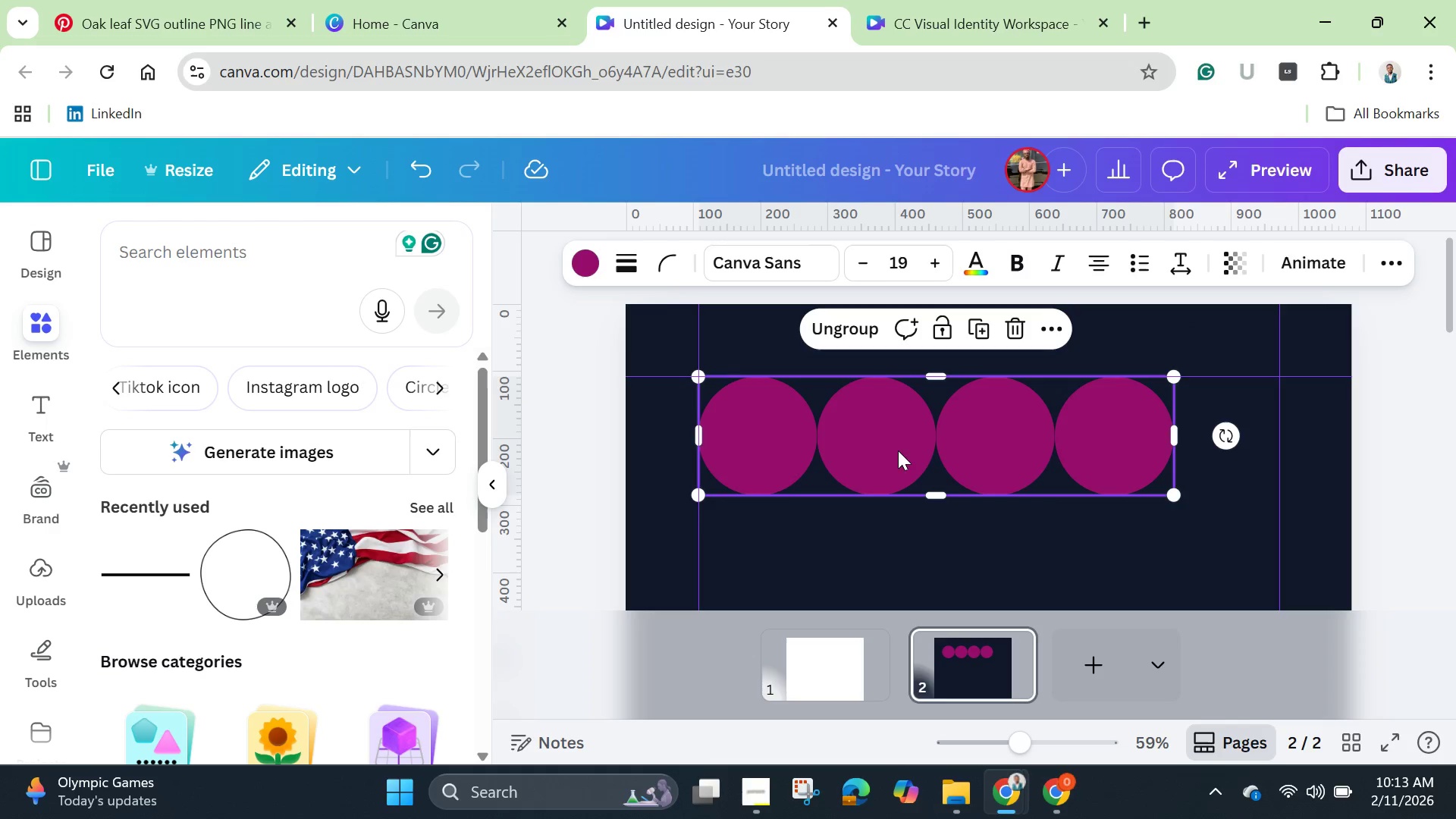 
left_click_drag(start_coordinate=[898, 450], to_coordinate=[944, 463])
 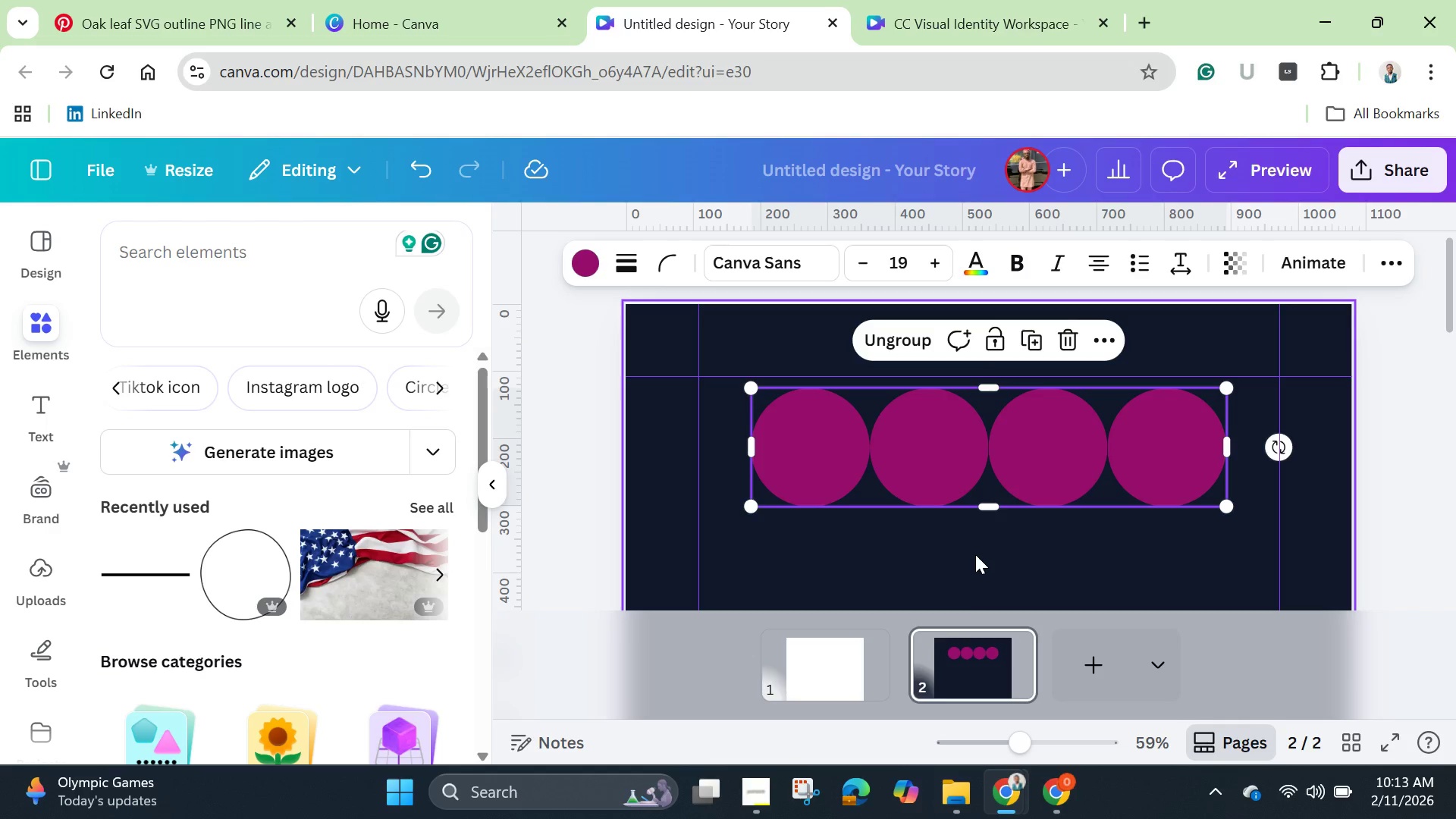 
left_click([975, 554])
 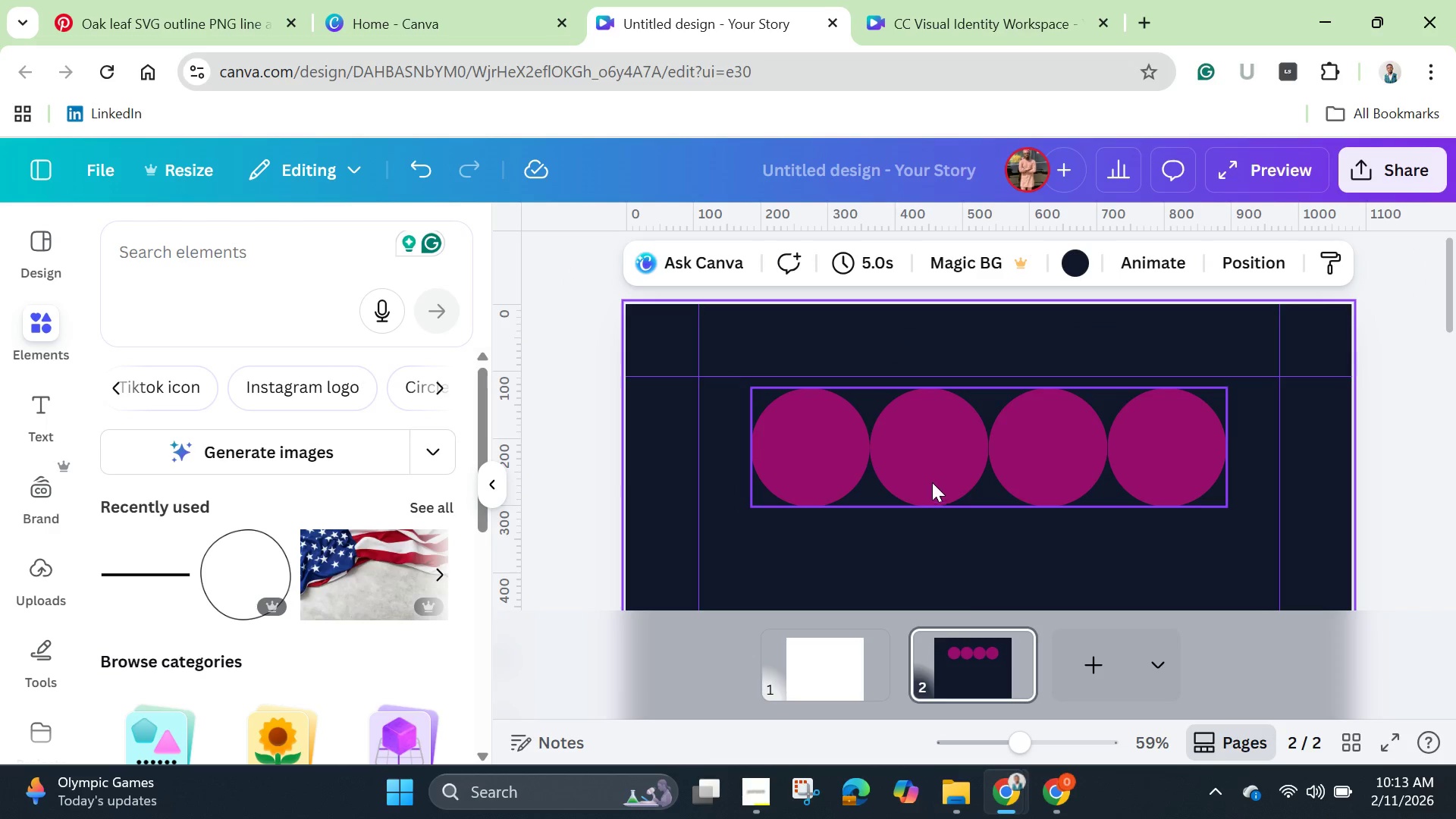 
left_click([932, 482])
 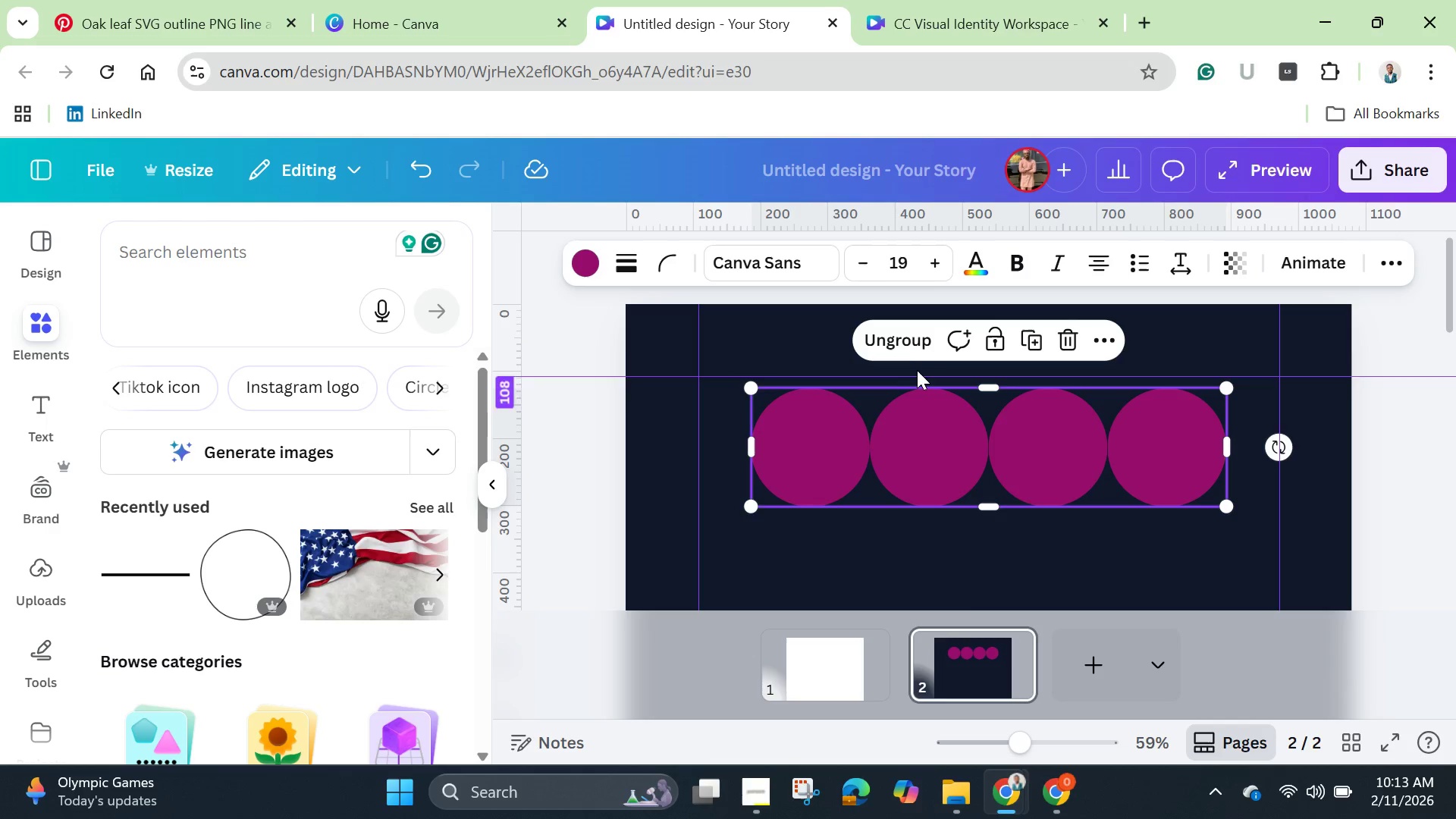 
left_click([907, 360])
 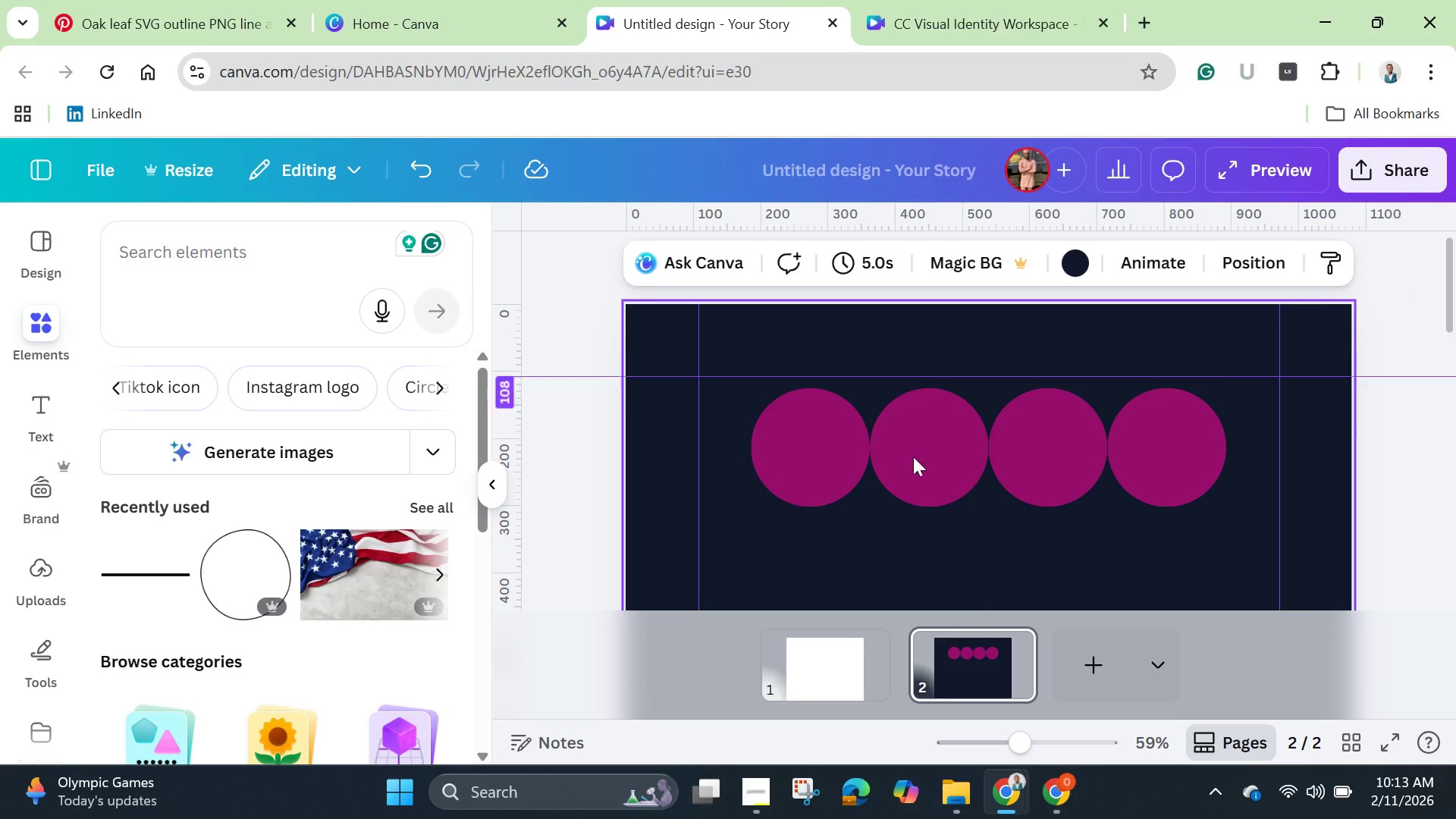 
left_click([914, 470])
 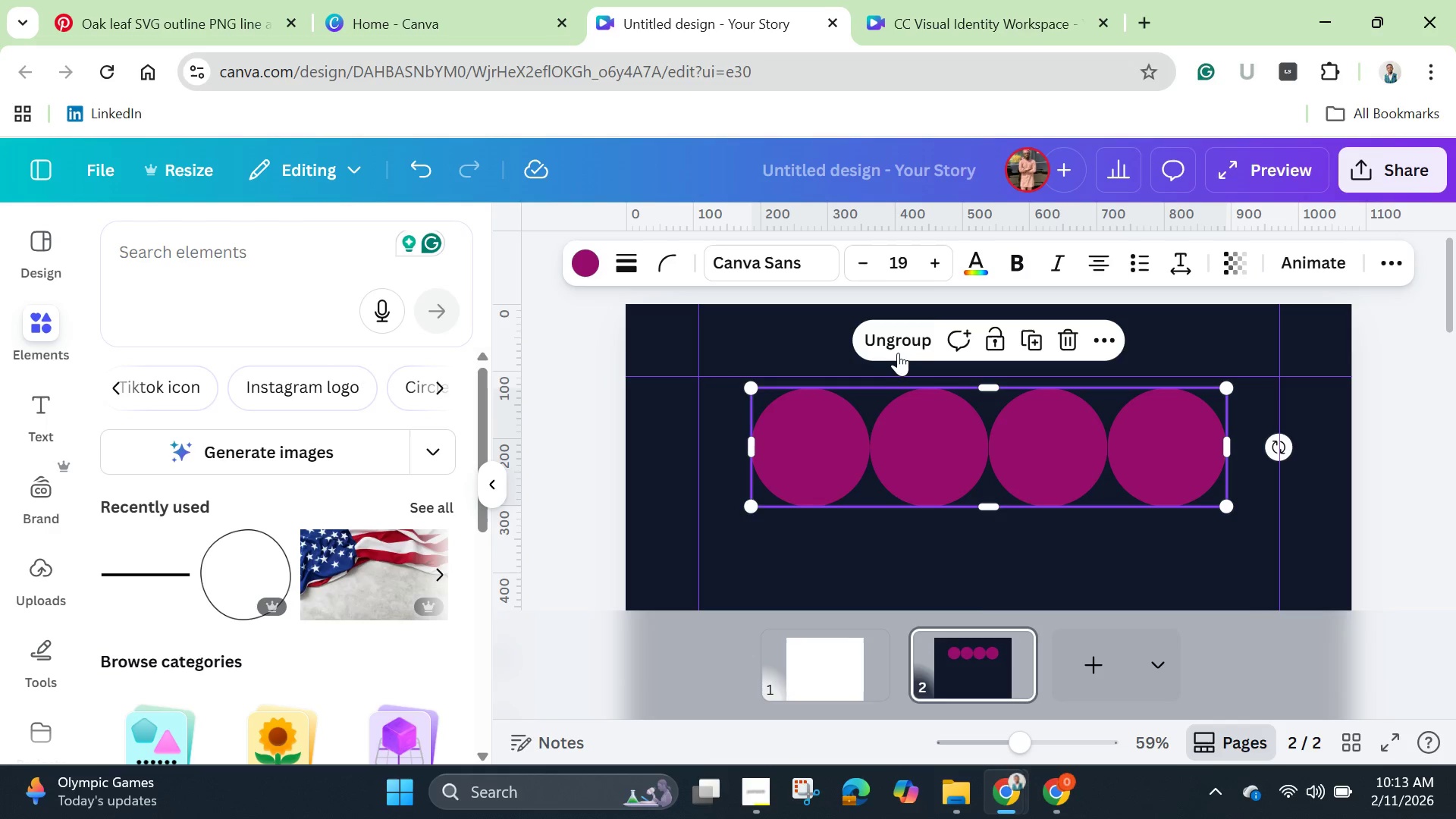 
left_click([897, 352])
 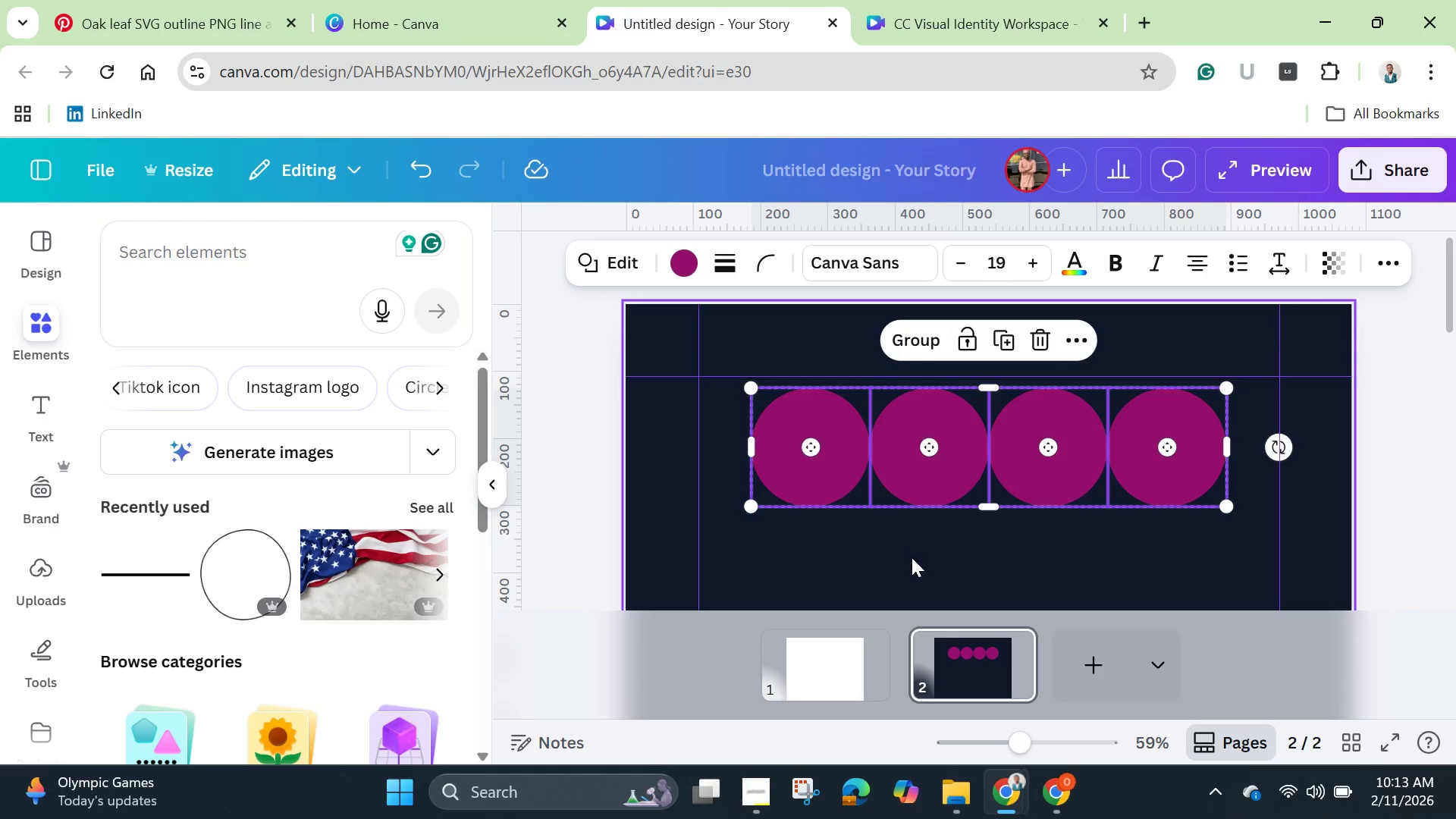 
left_click([911, 567])
 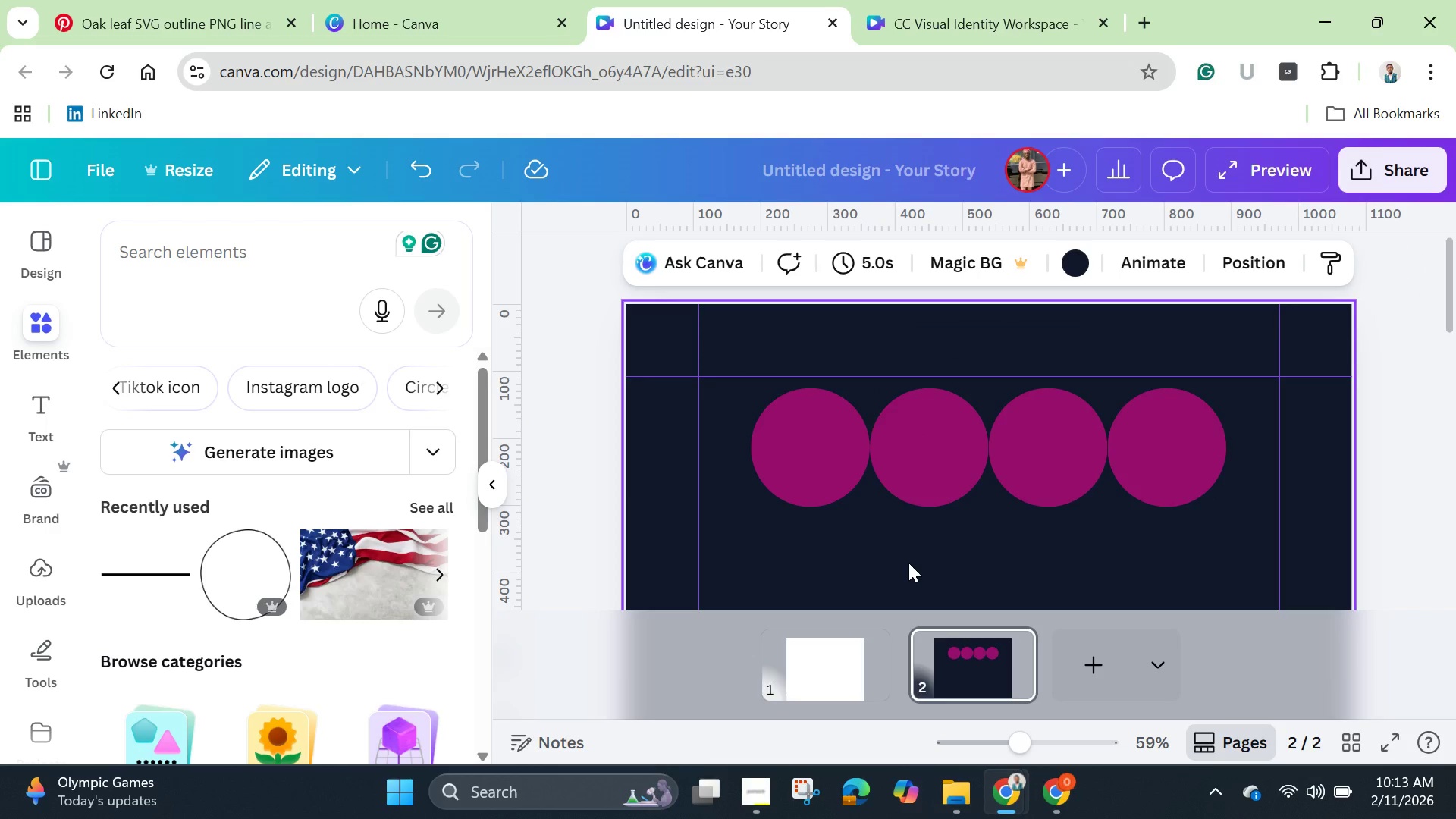 
wait(5.88)
 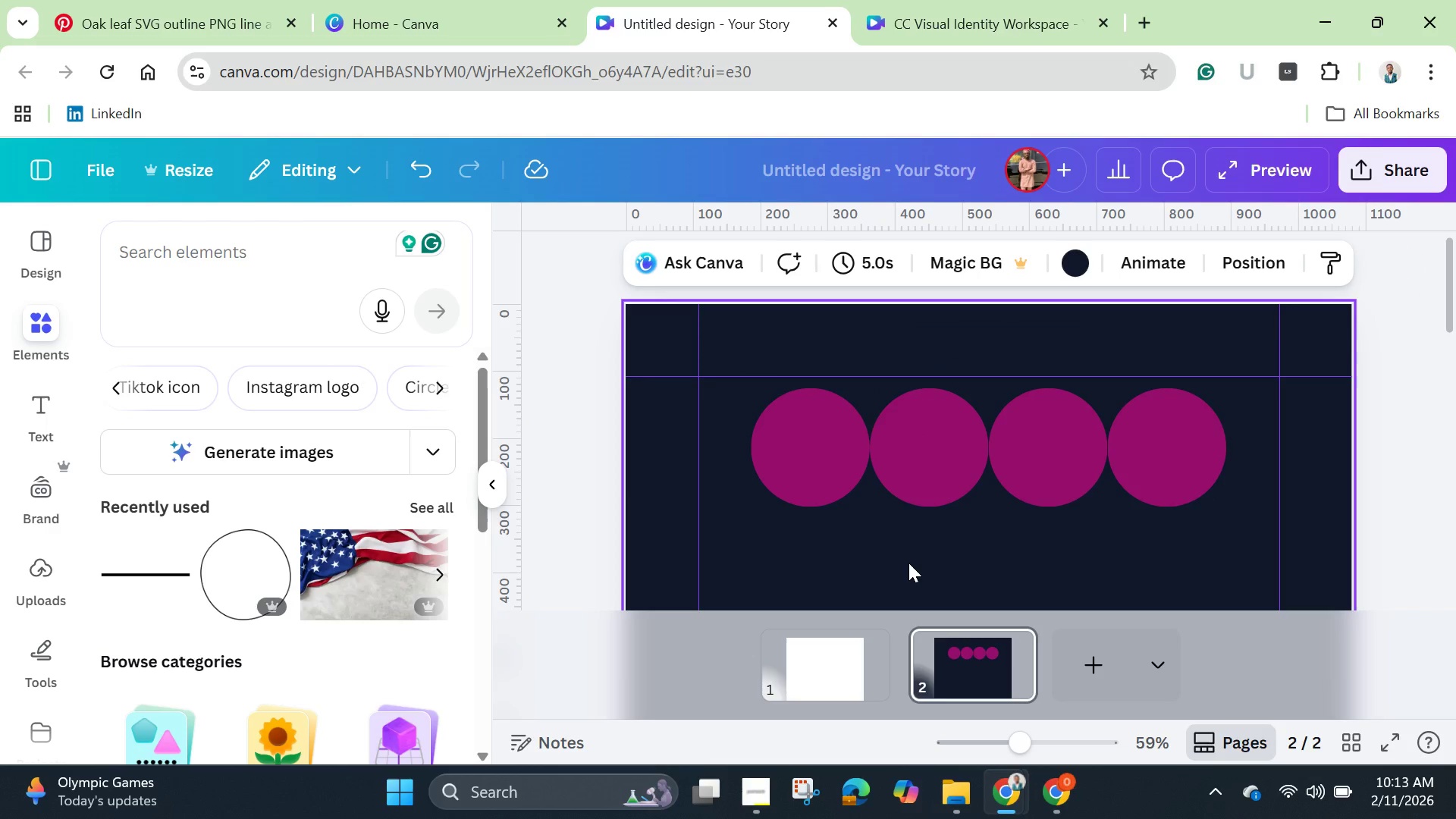 
left_click([811, 475])
 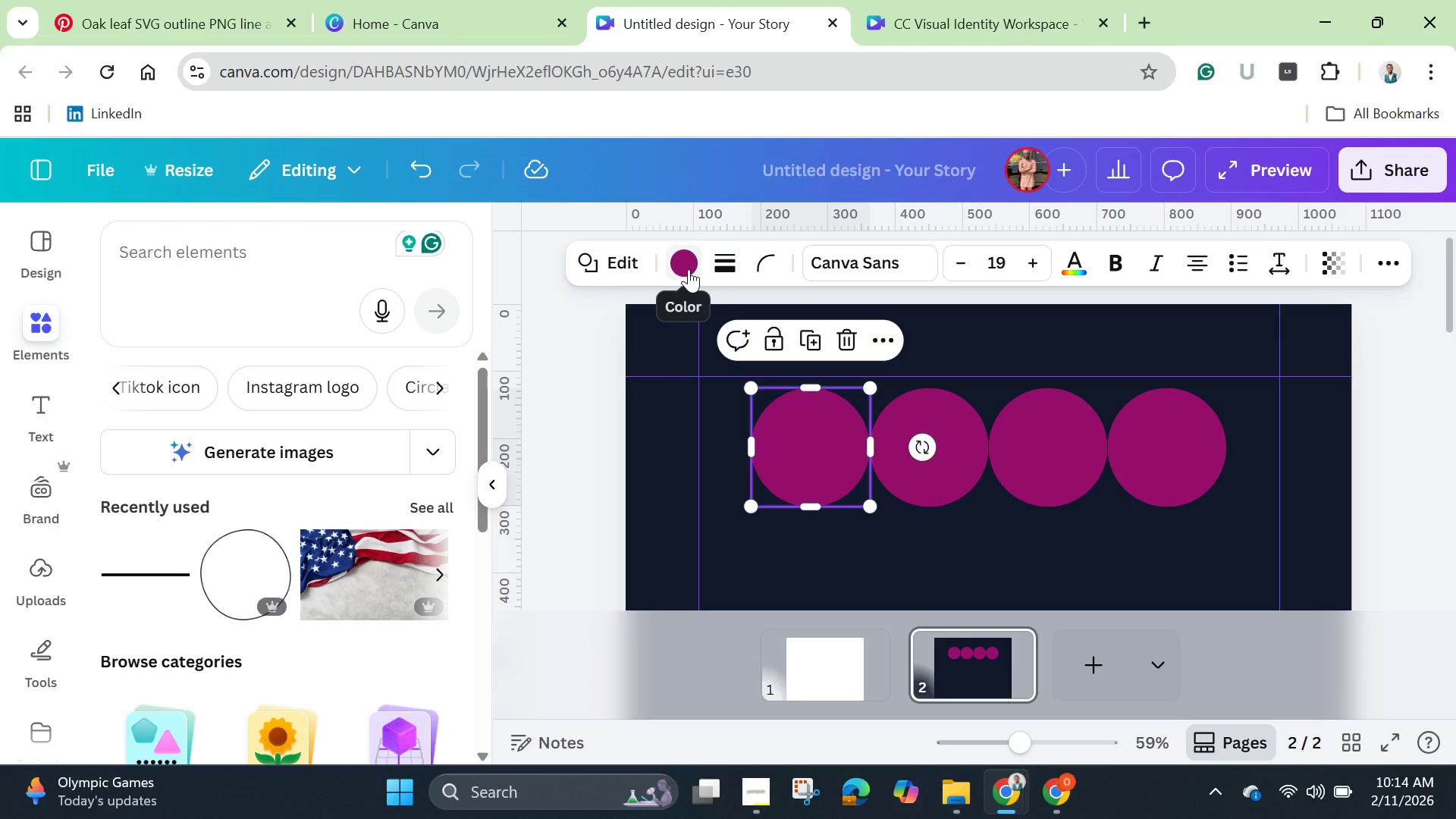 
wait(12.55)
 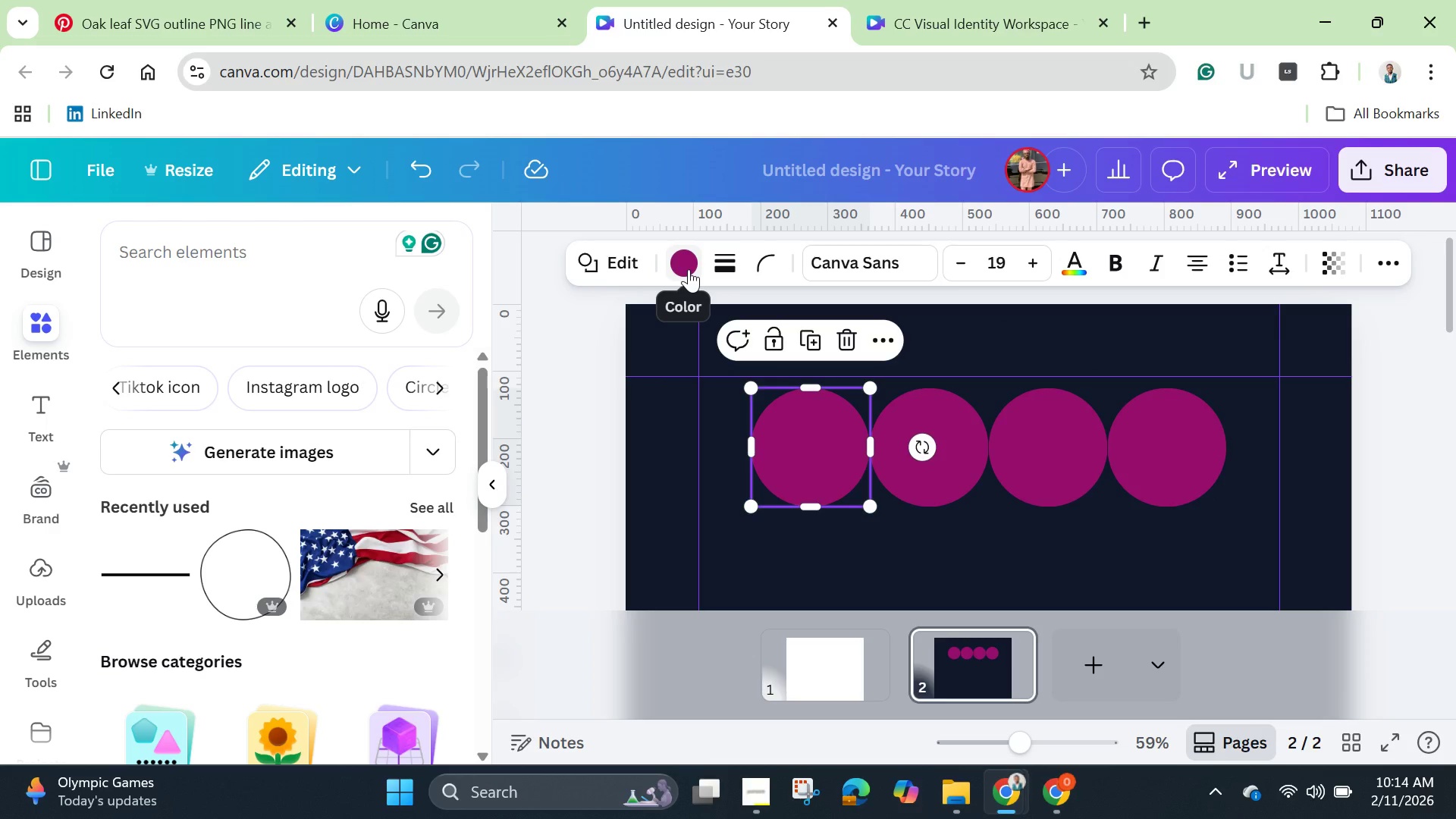 
left_click([679, 259])
 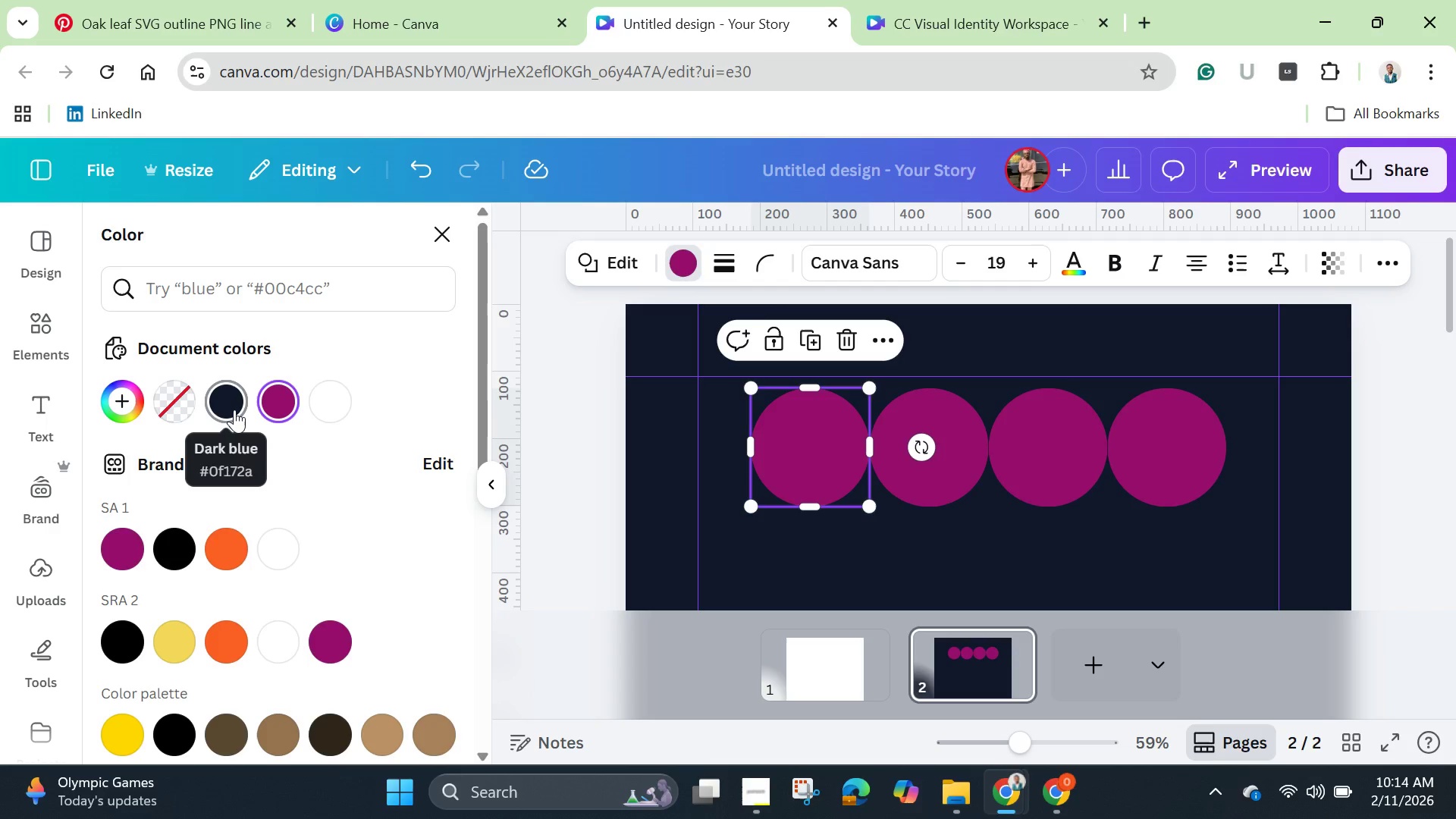 
left_click([234, 410])
 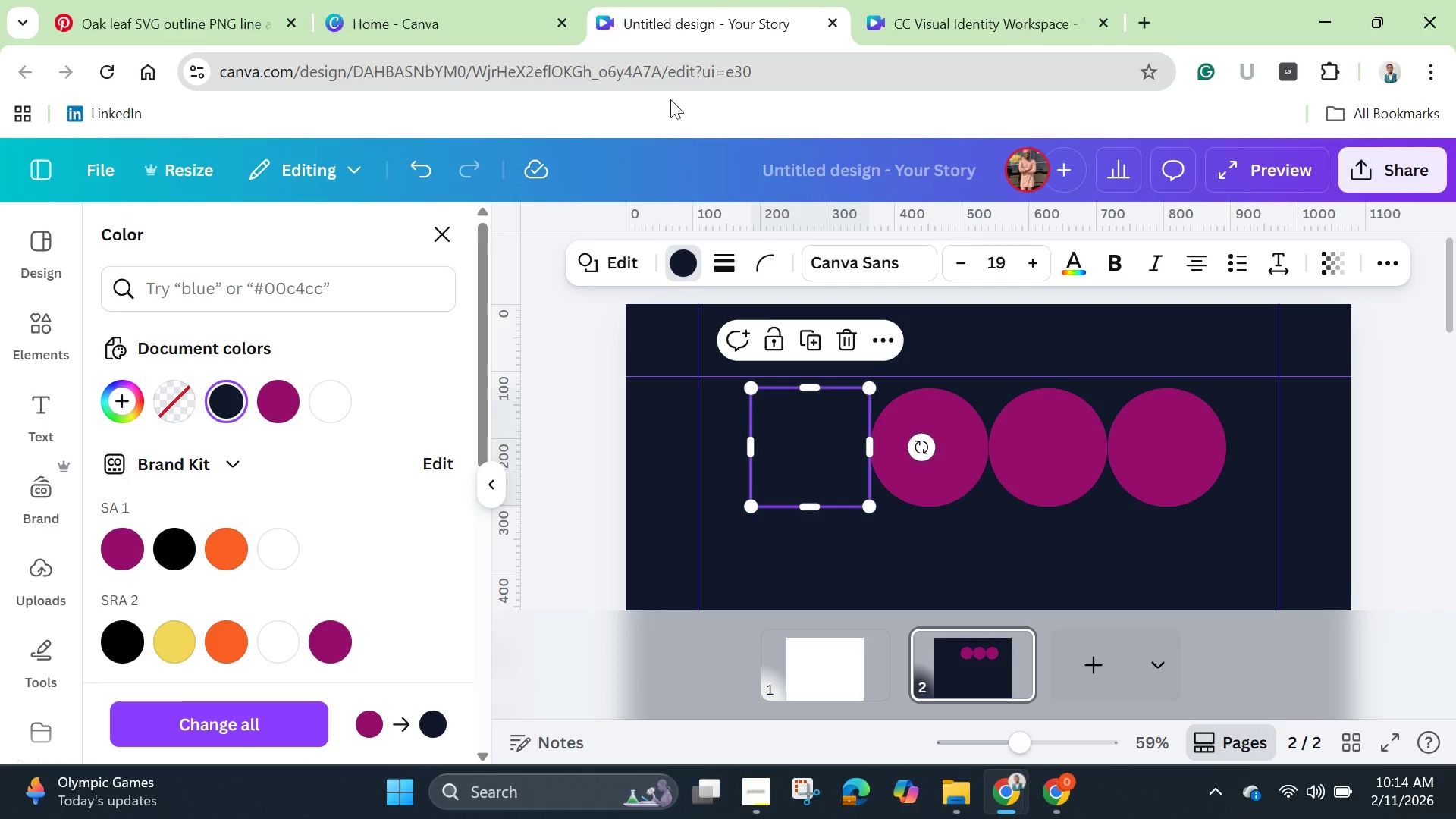 
left_click([979, 24])
 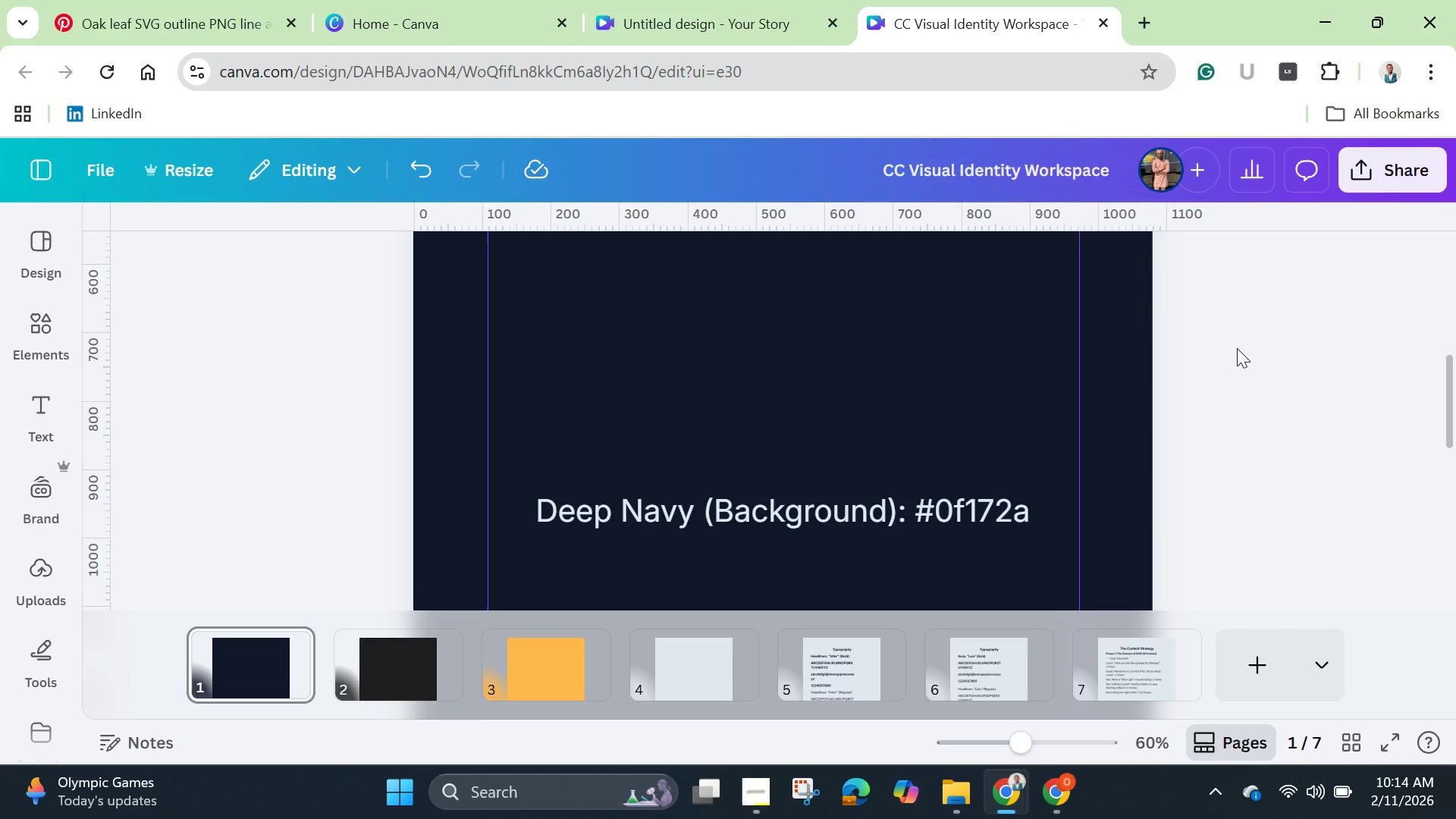 
left_click([959, 520])
 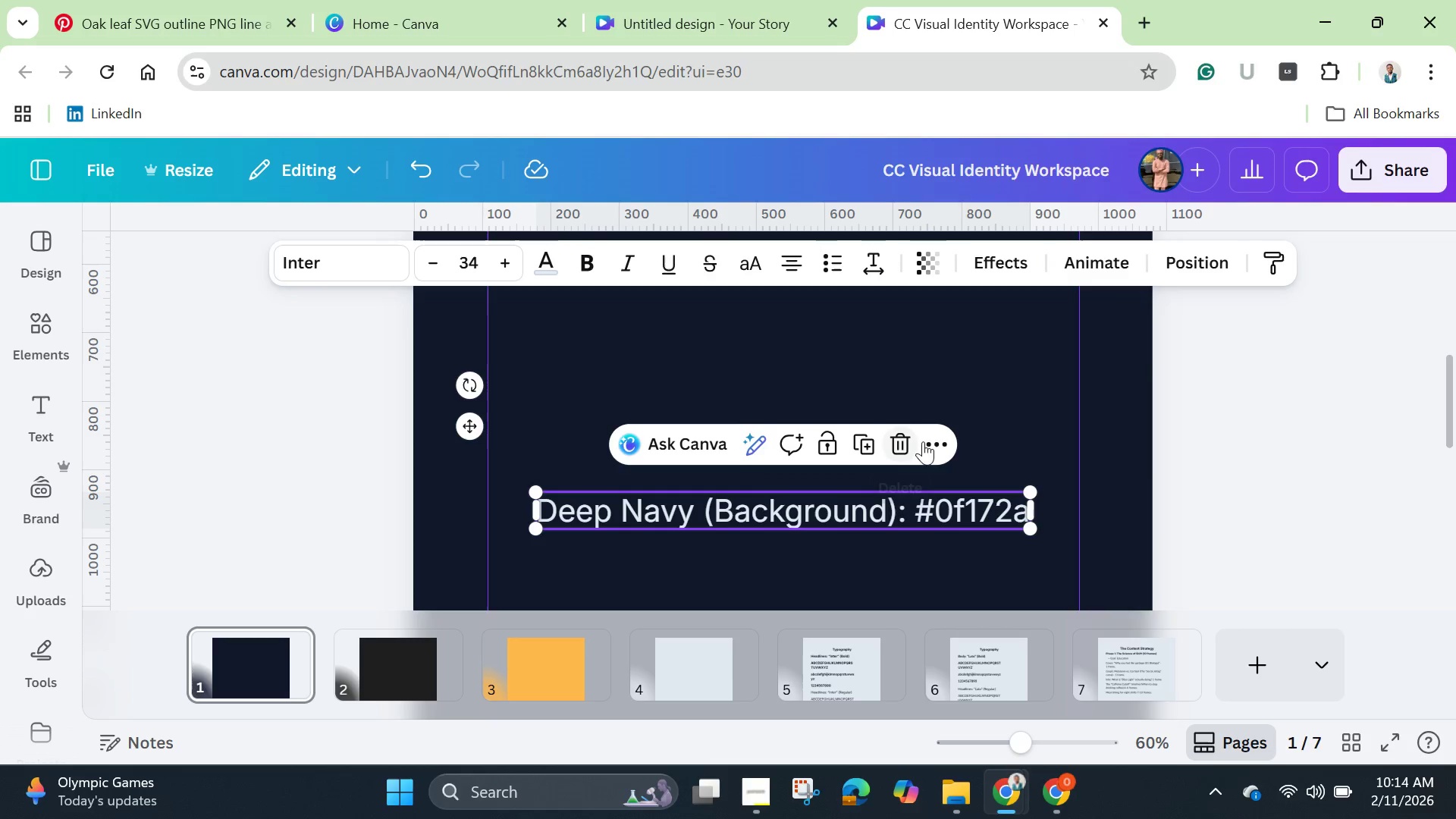 
left_click([932, 440])
 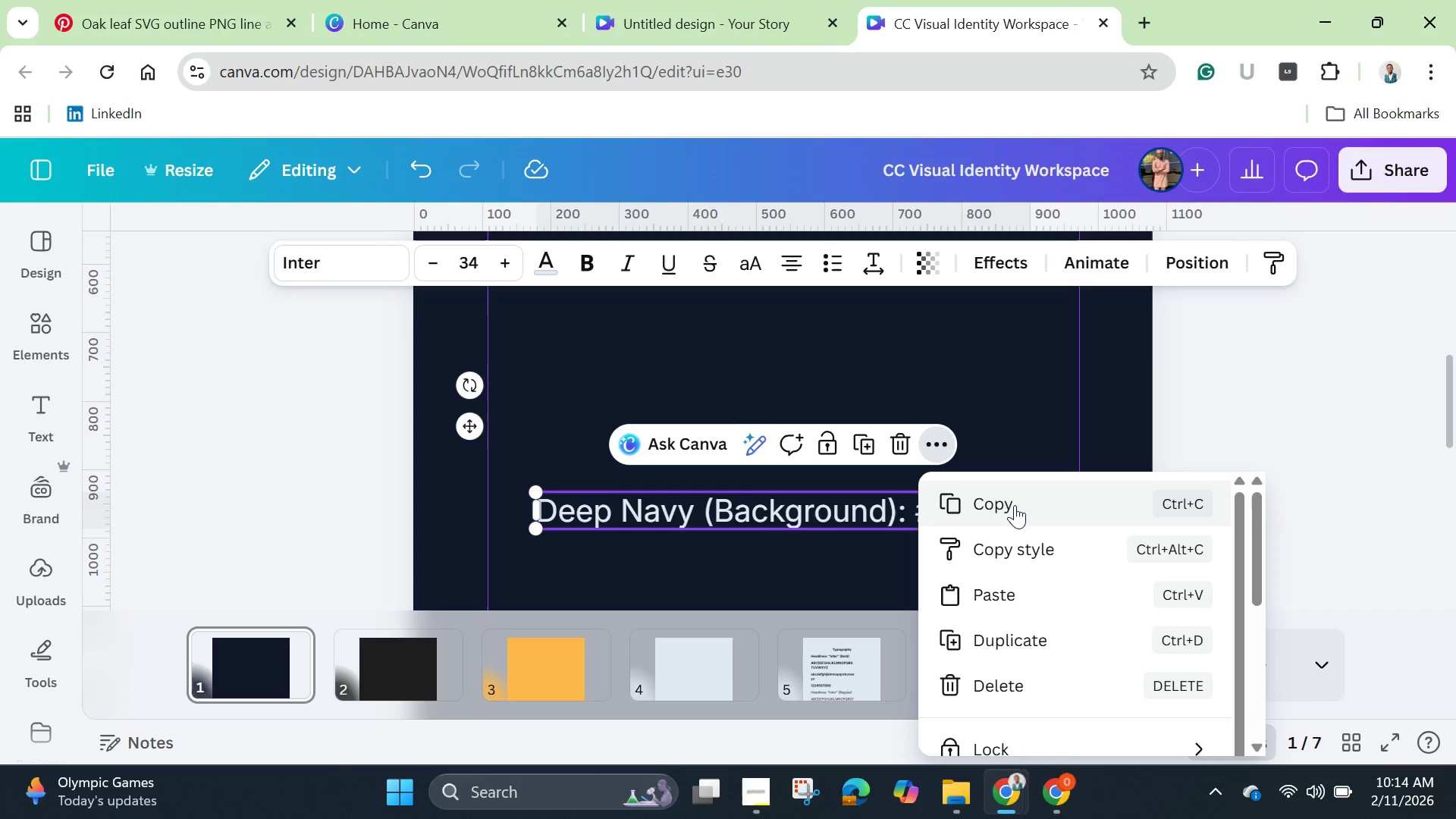 
left_click([1015, 505])
 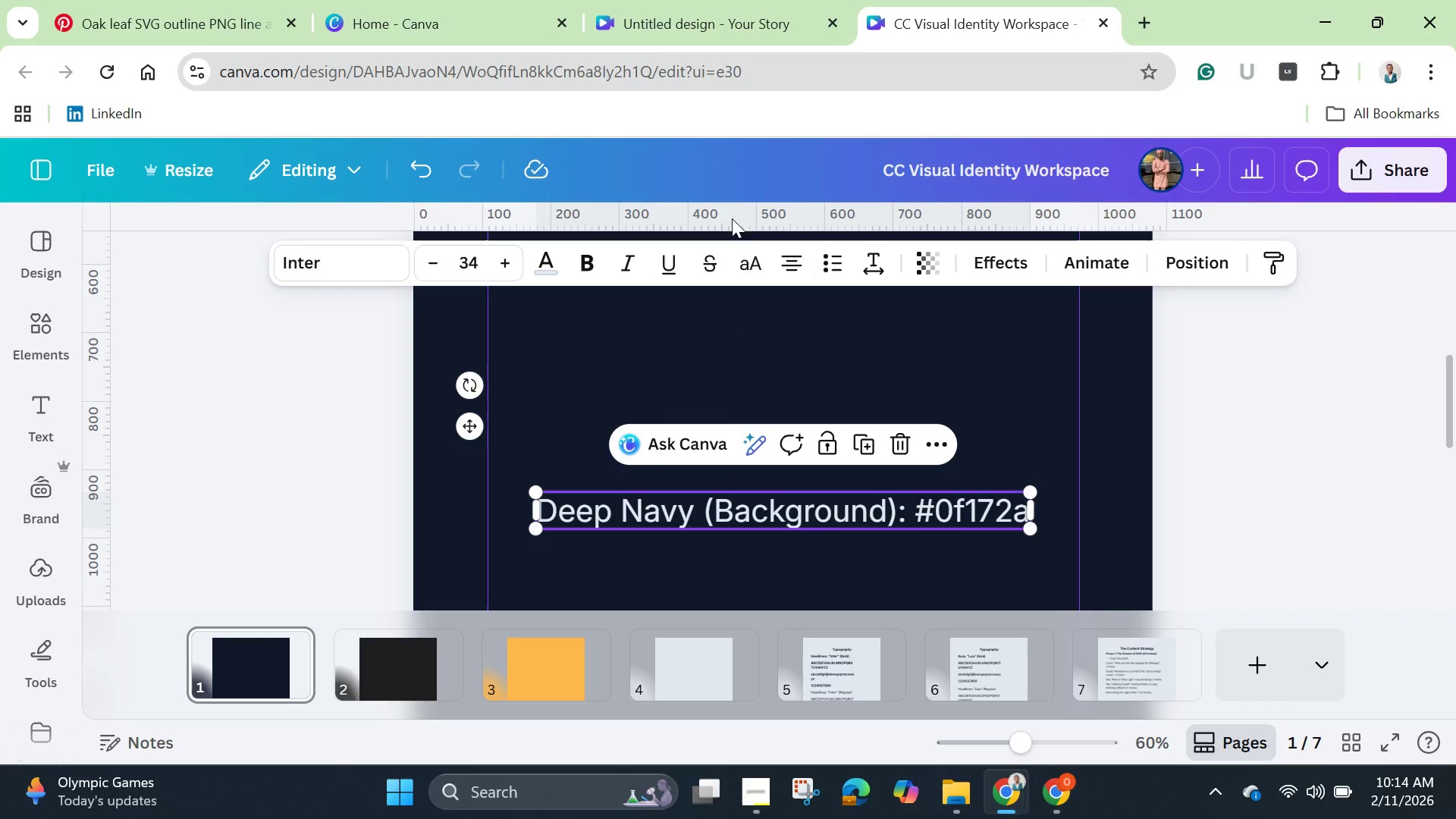 
left_click([664, 17])
 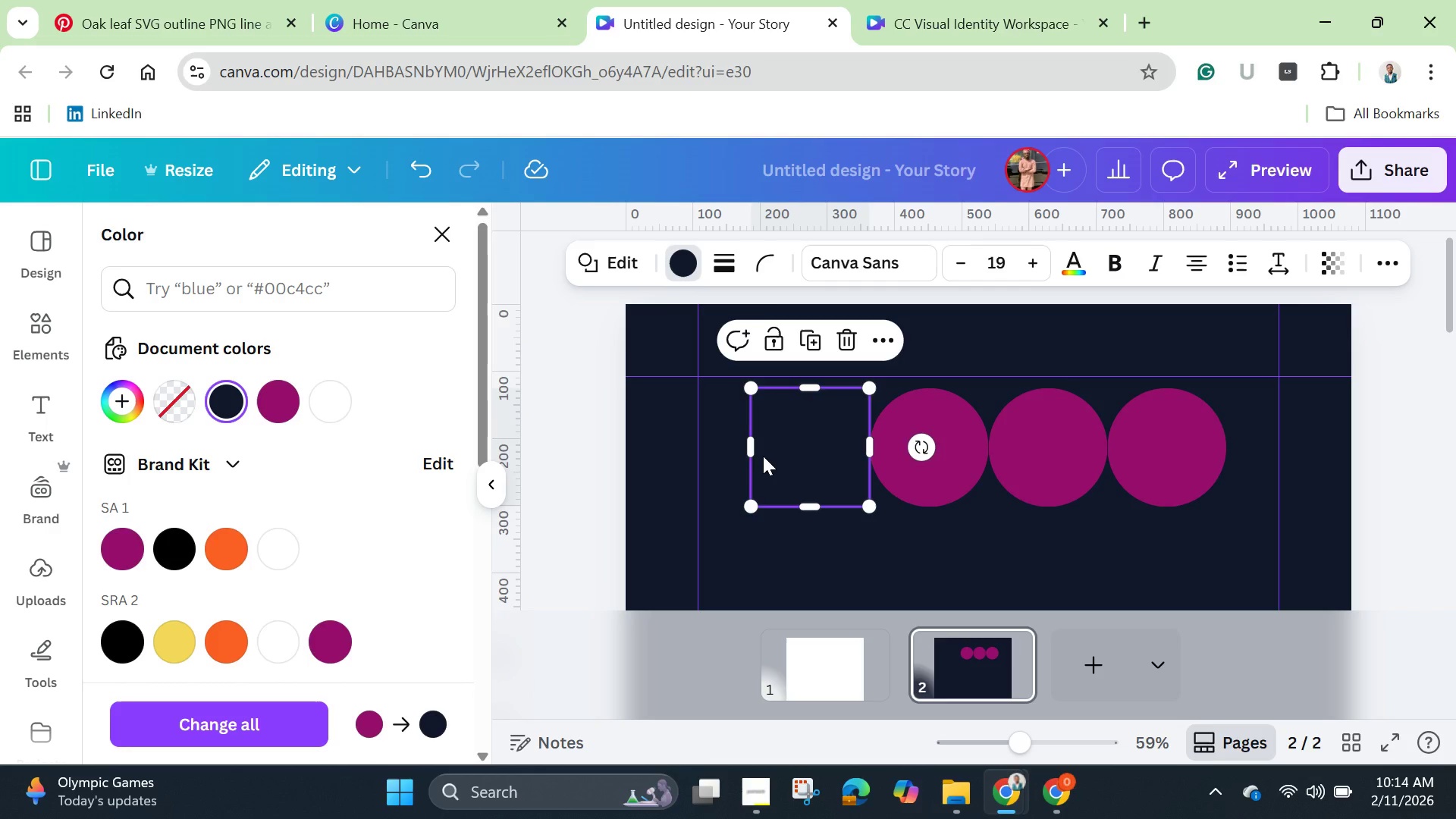 
key(Control+V)
 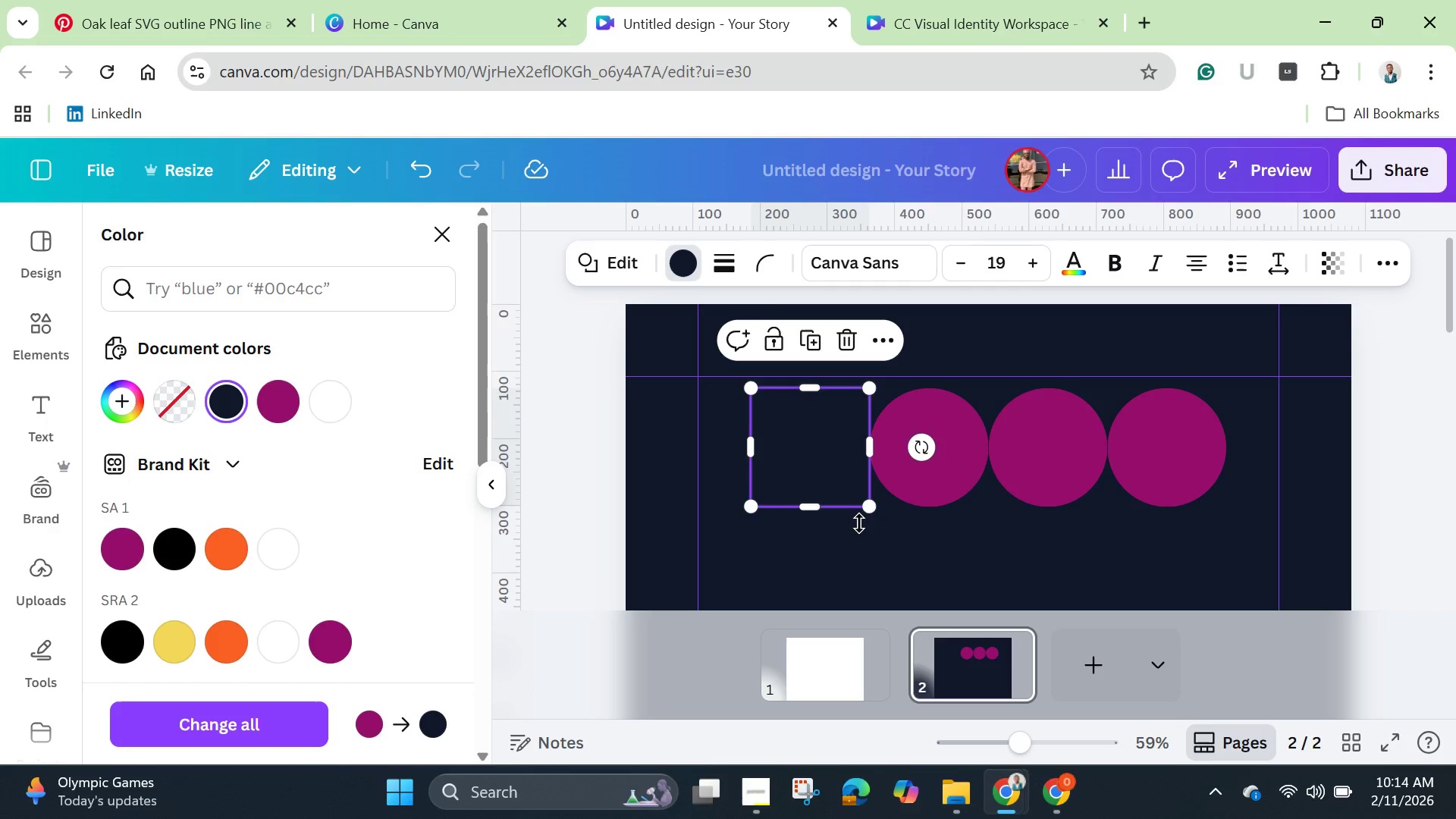 
scroll: coordinate [894, 506], scroll_direction: down, amount: 1.0
 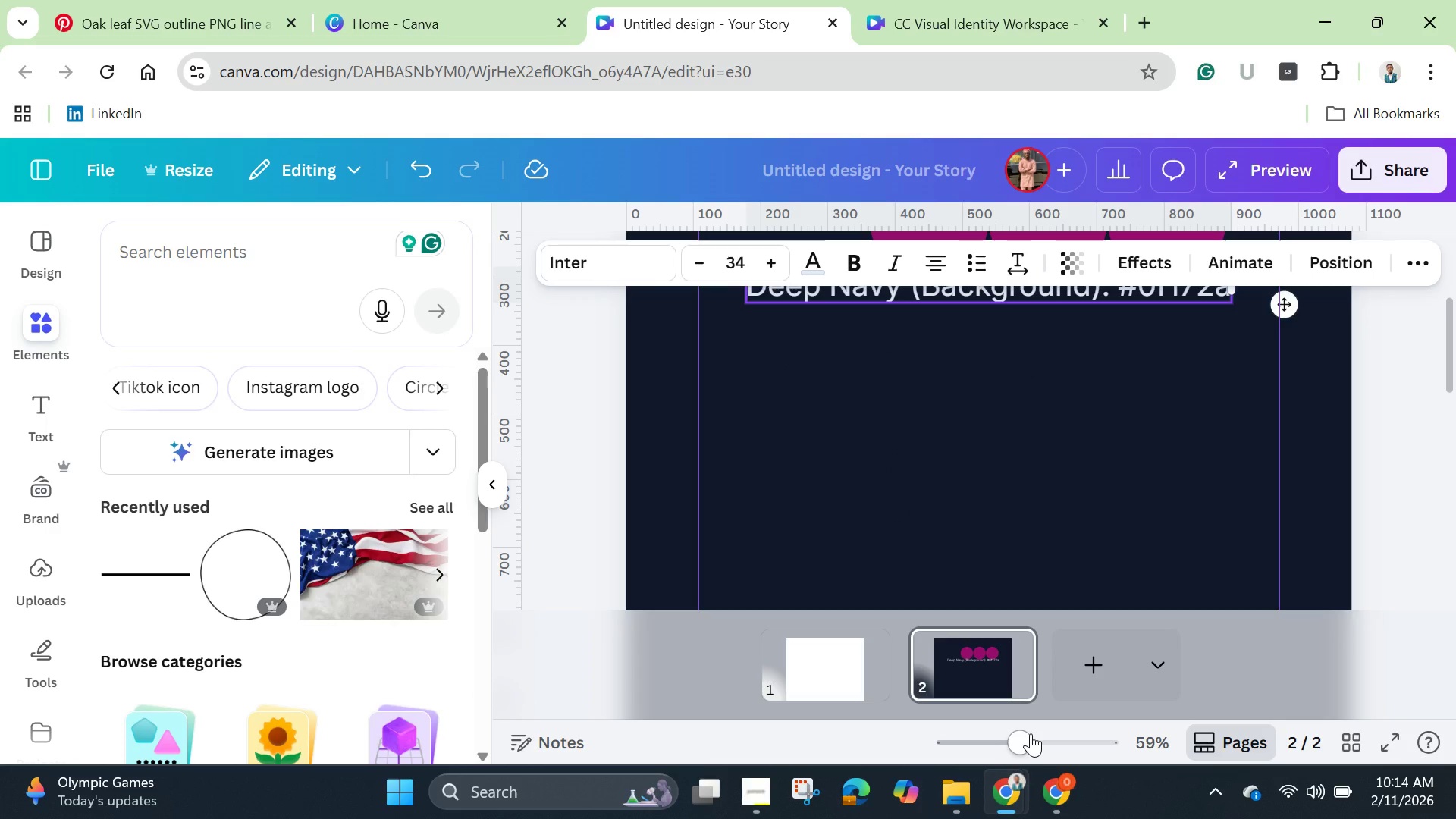 
left_click_drag(start_coordinate=[1031, 733], to_coordinate=[993, 737])
 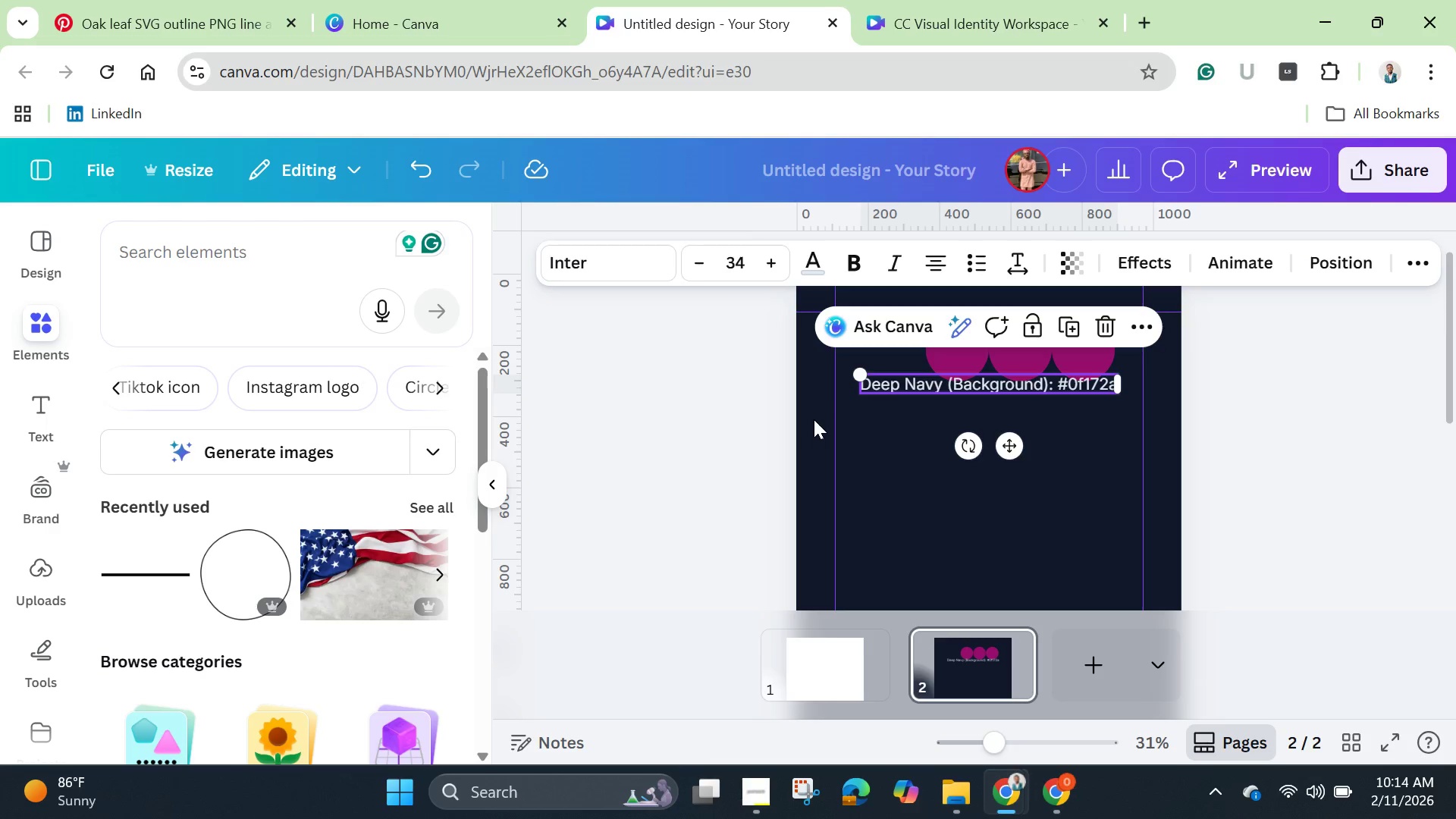 
left_click([814, 419])
 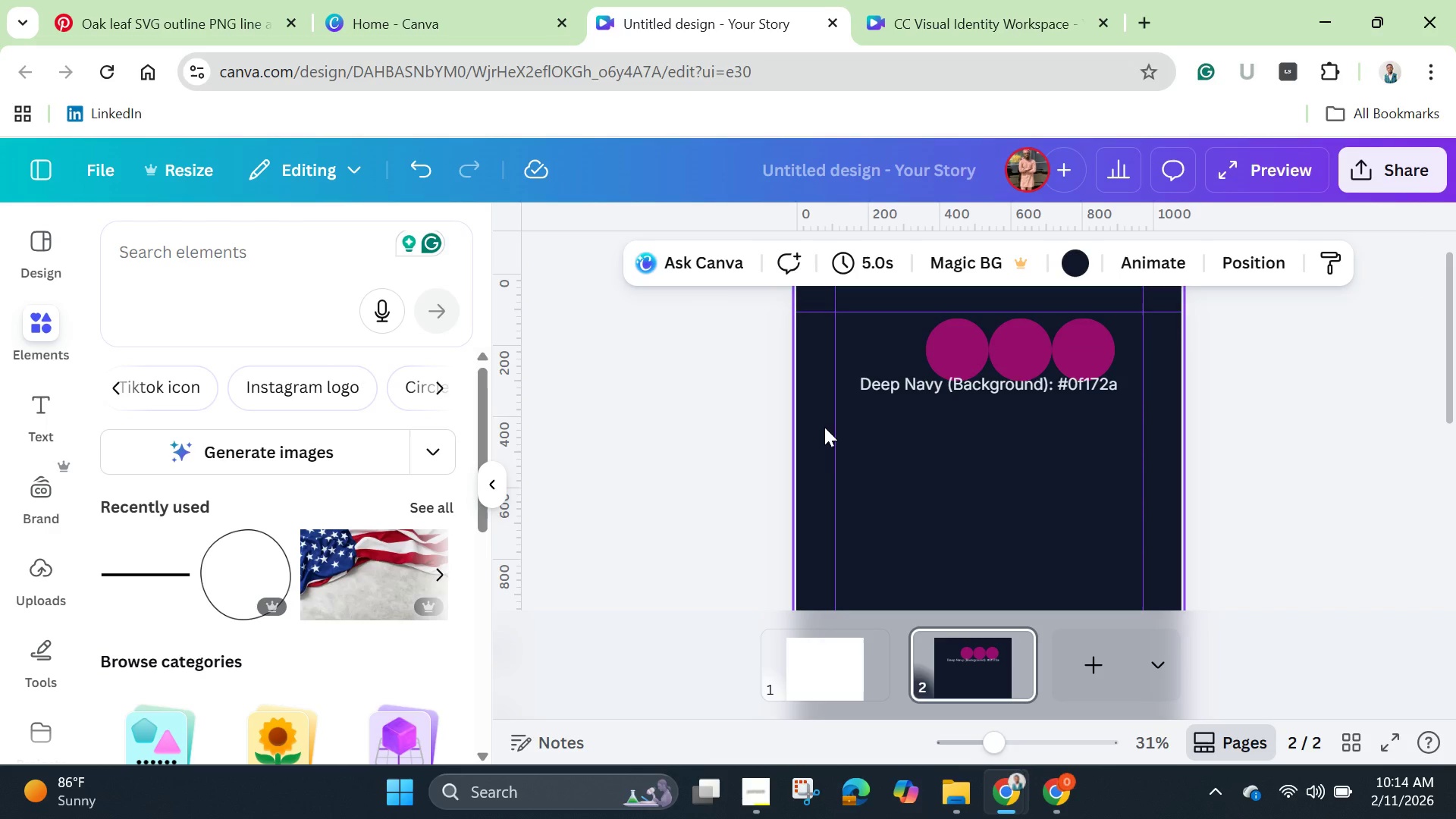 
wait(5.2)
 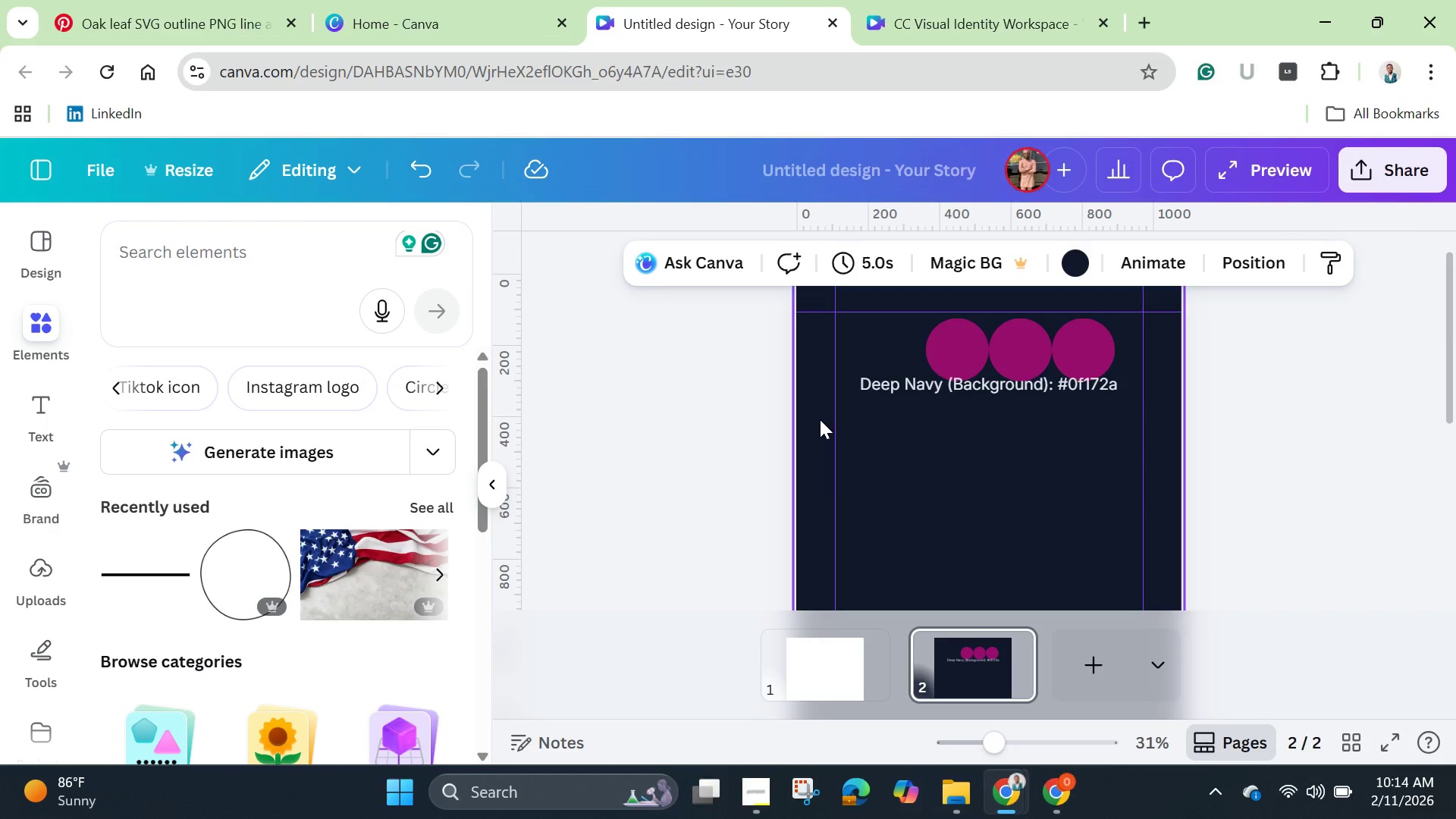 
scroll: coordinate [824, 427], scroll_direction: up, amount: 1.0
 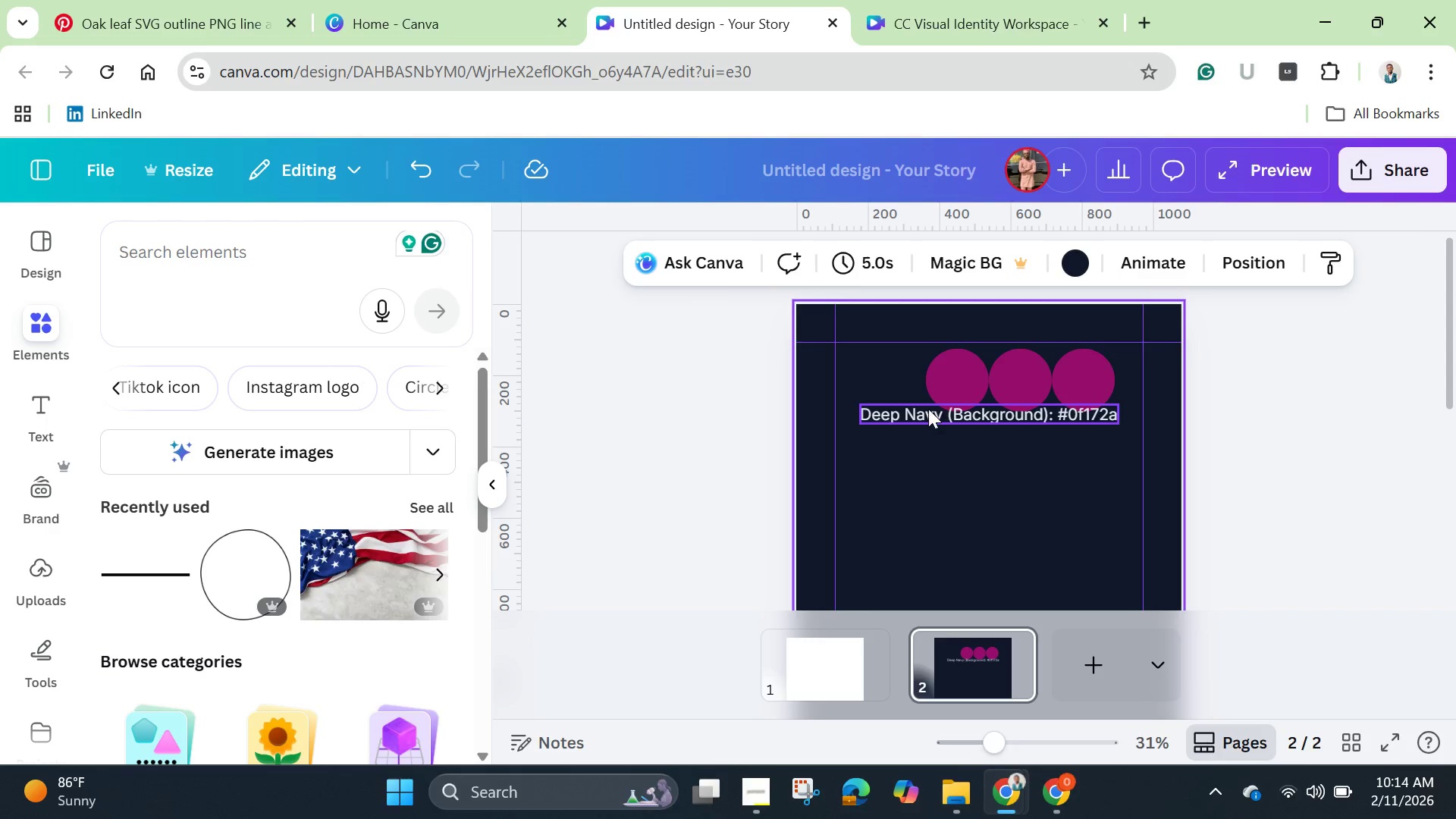 
left_click([928, 408])
 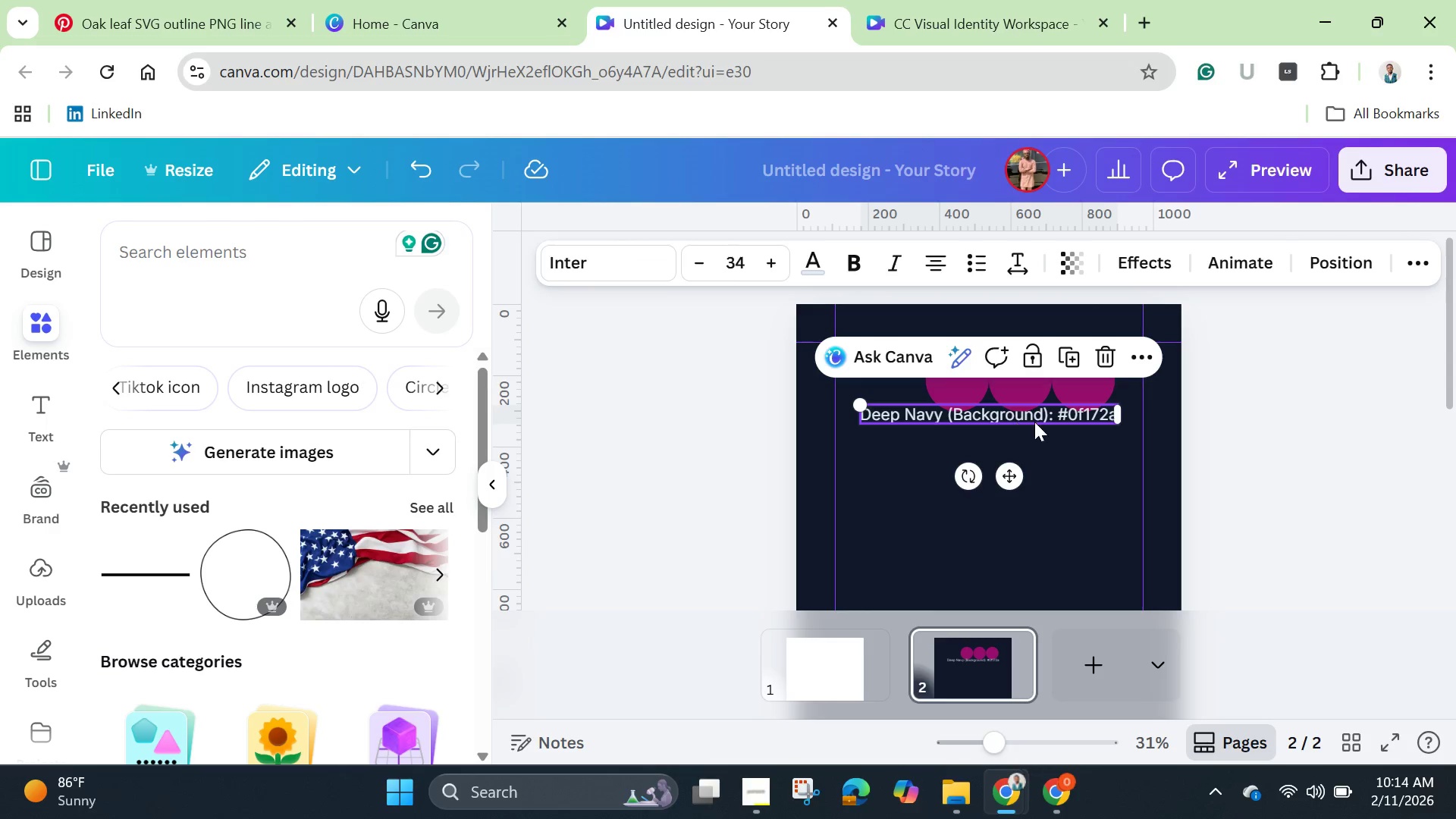 
left_click([1046, 415])
 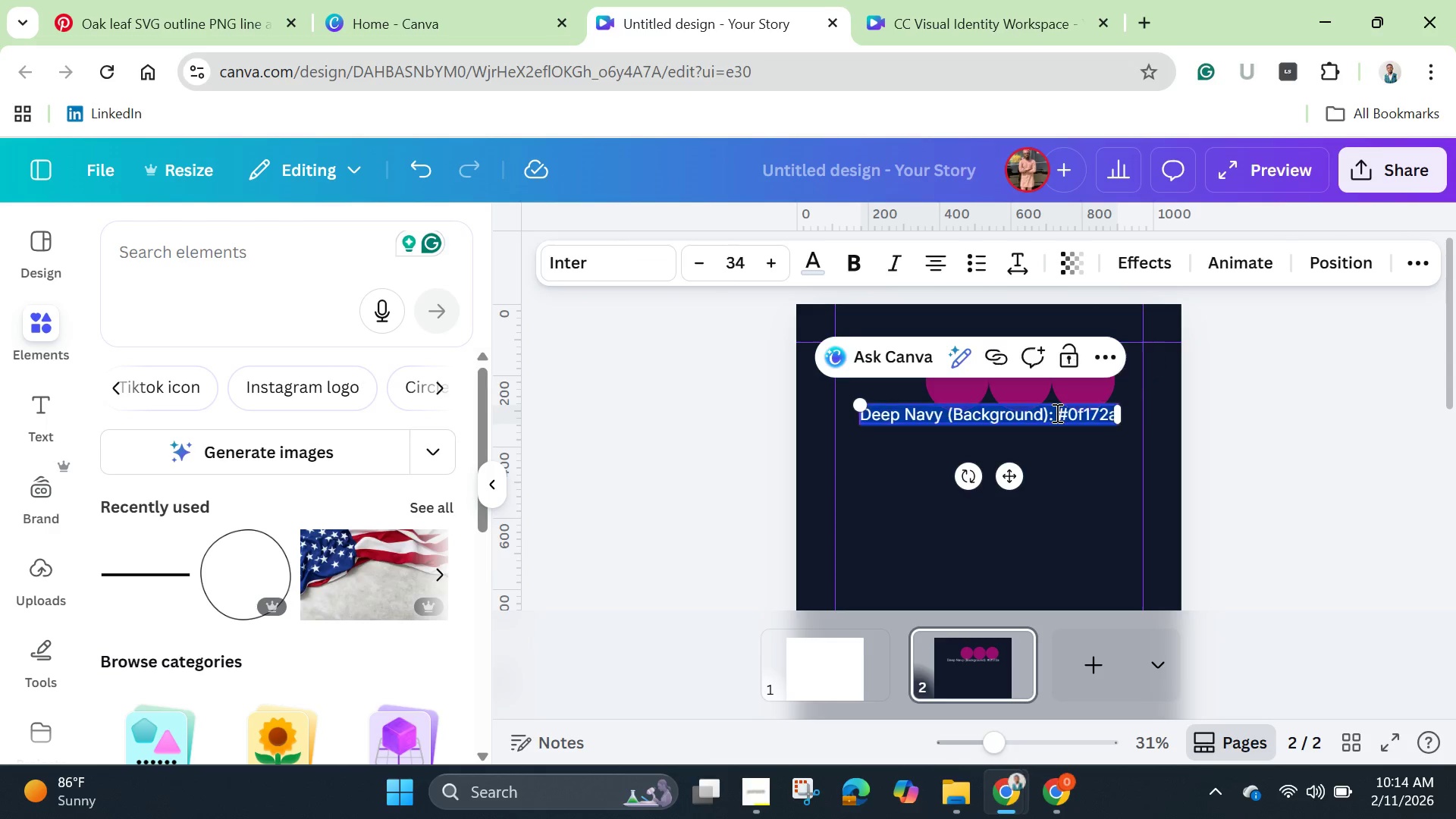 
left_click([1056, 413])
 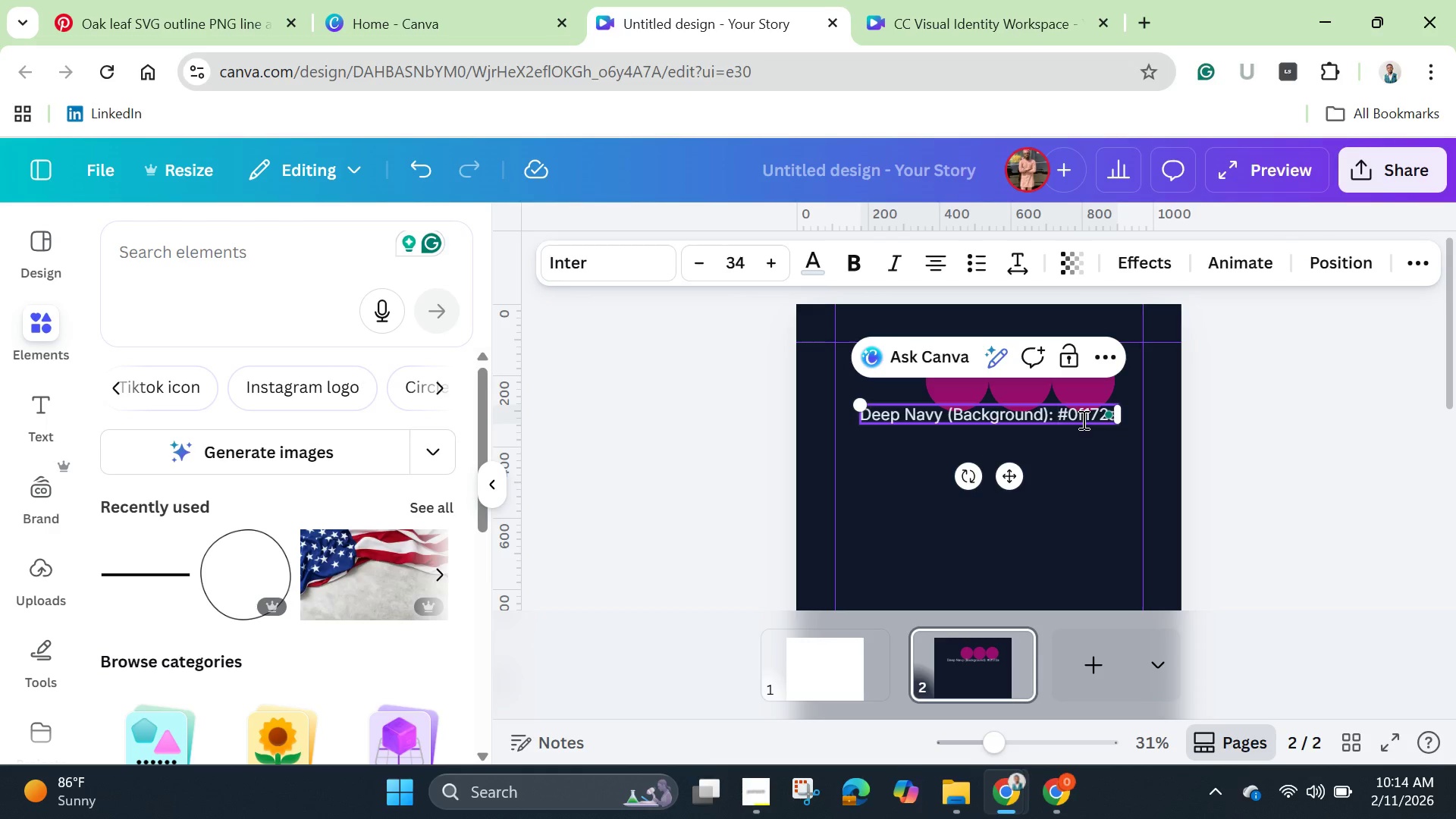 
hold_key(key=Backspace, duration=1.44)
 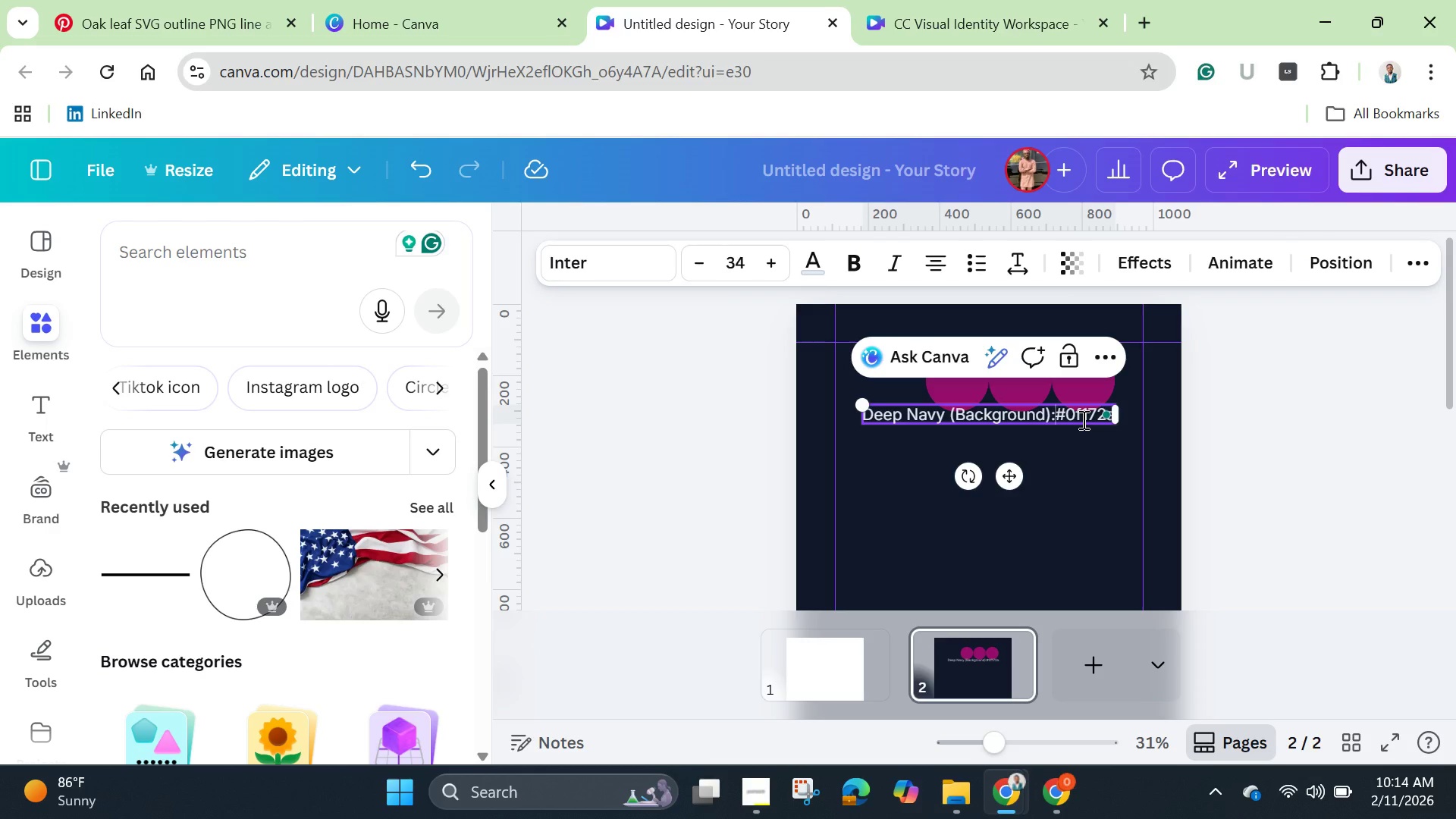 
key(Backspace)
 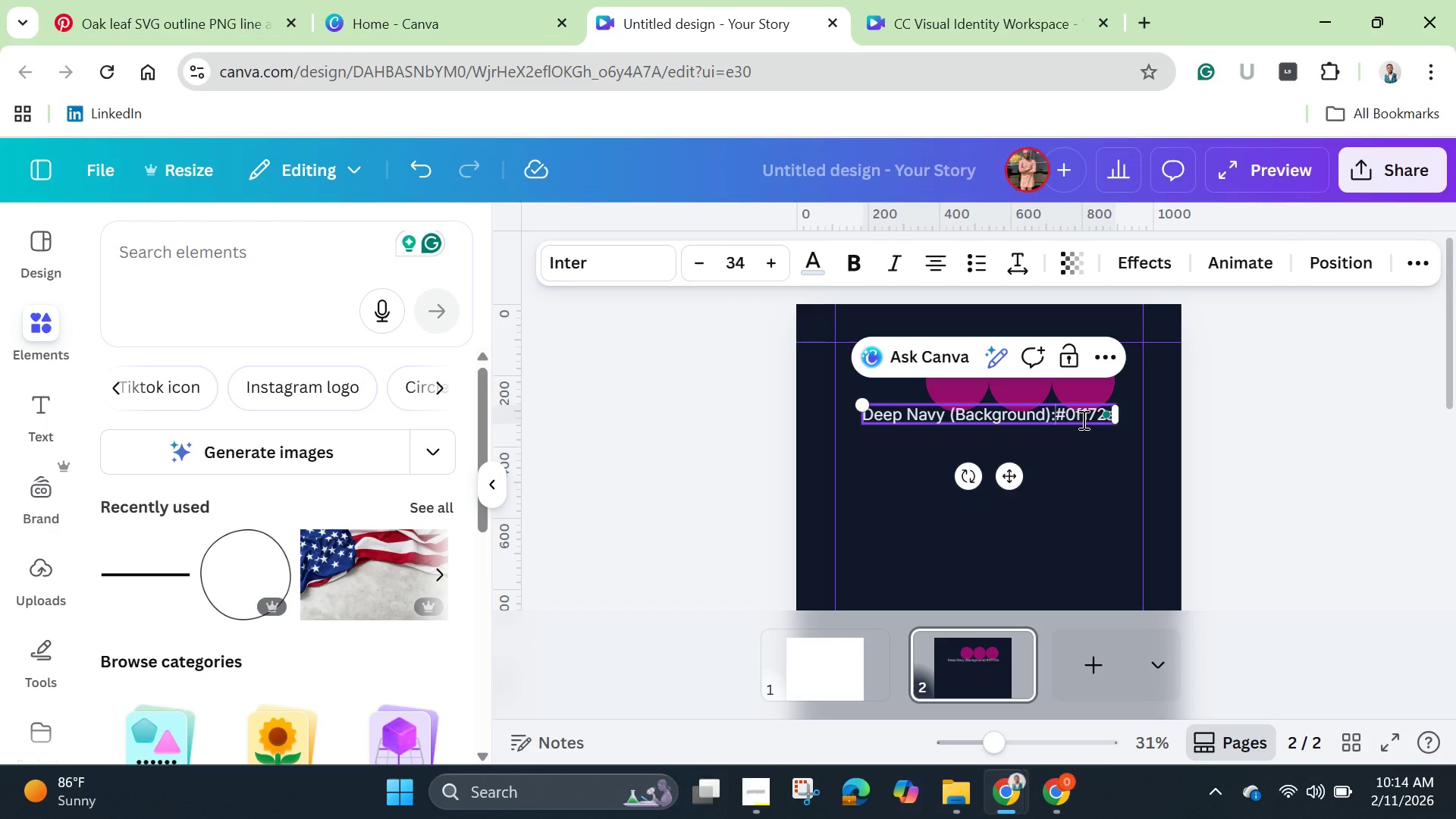 
key(Backspace)
 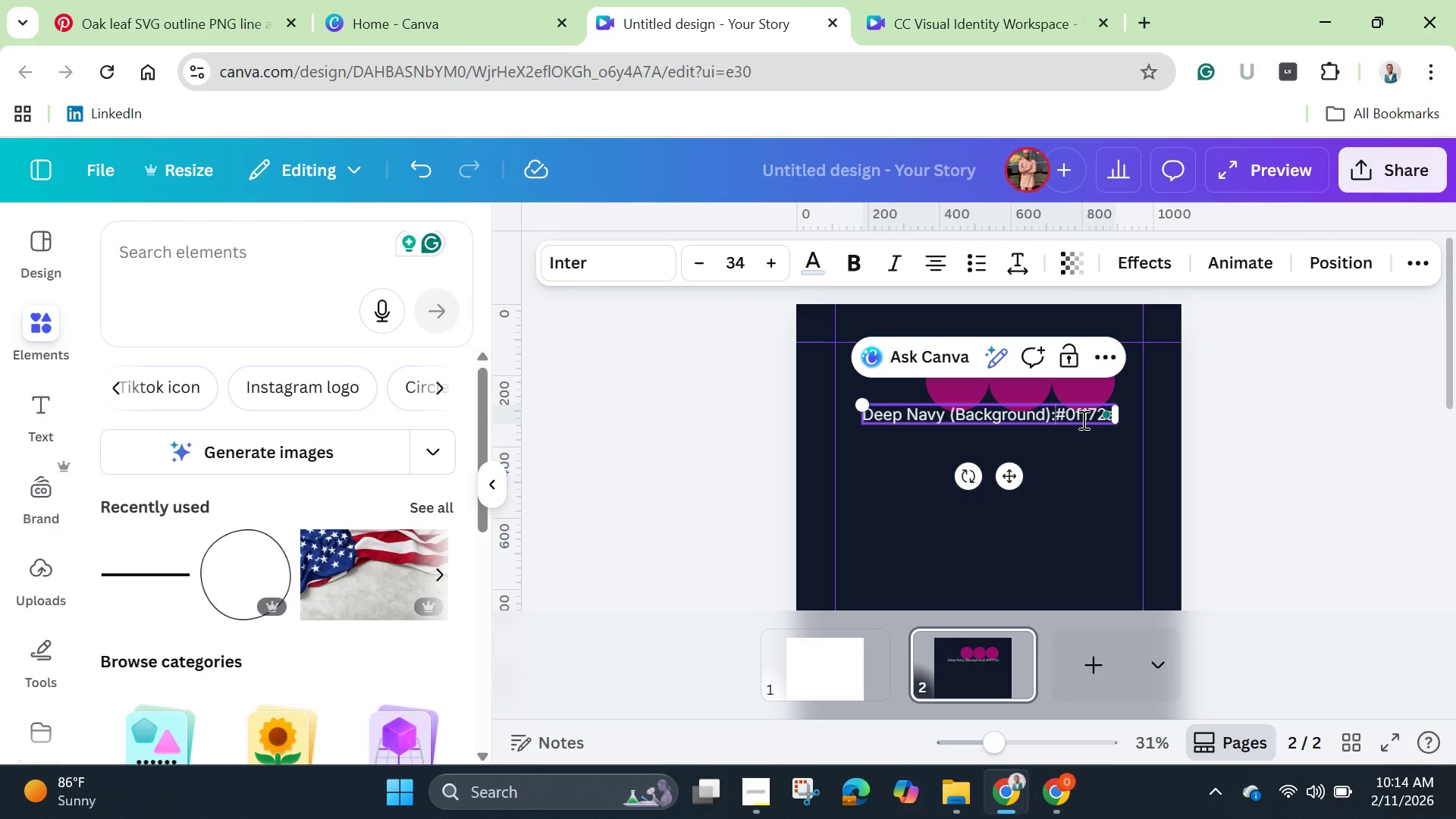 
key(Backspace)
 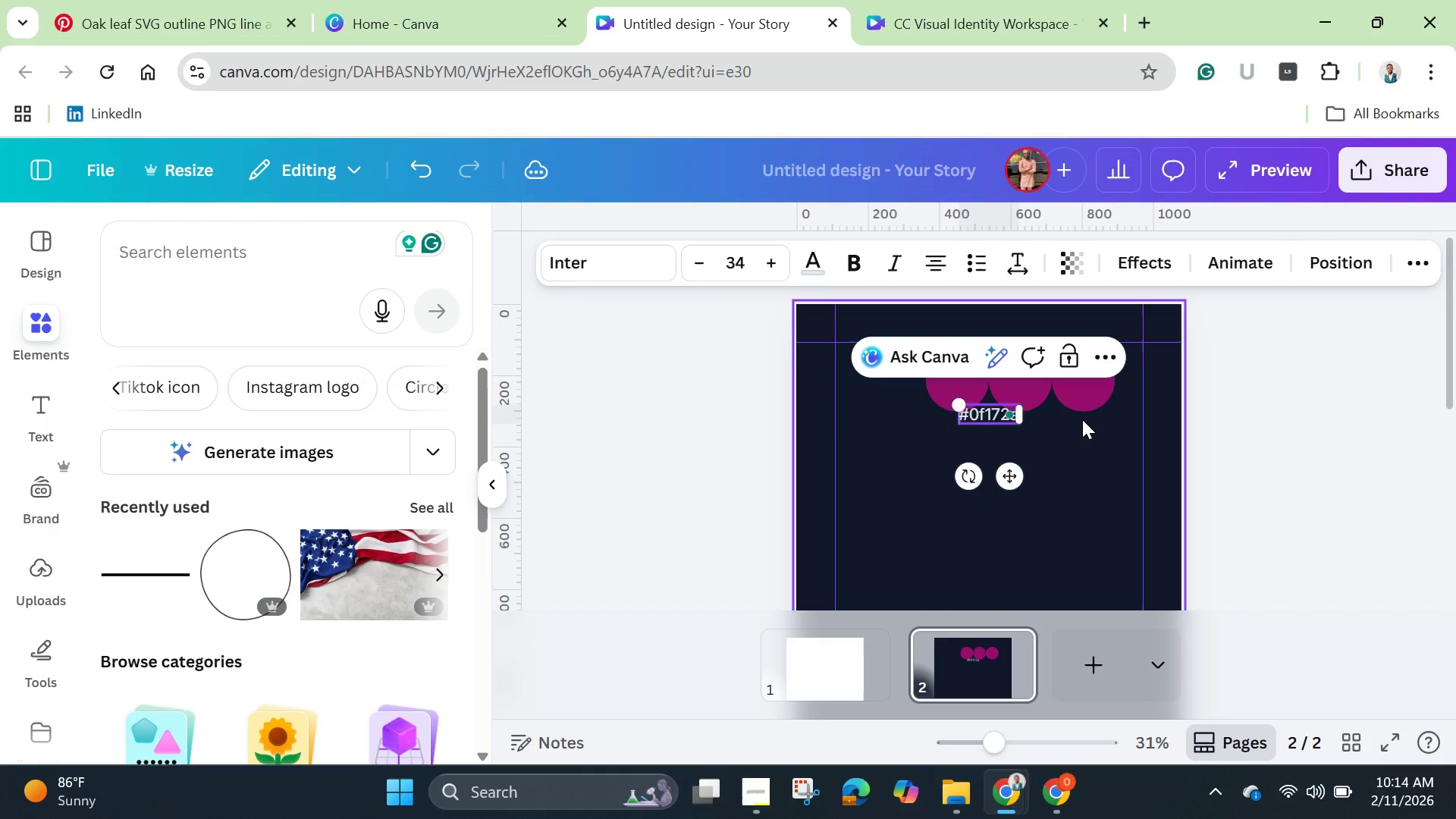 
key(Backspace)
 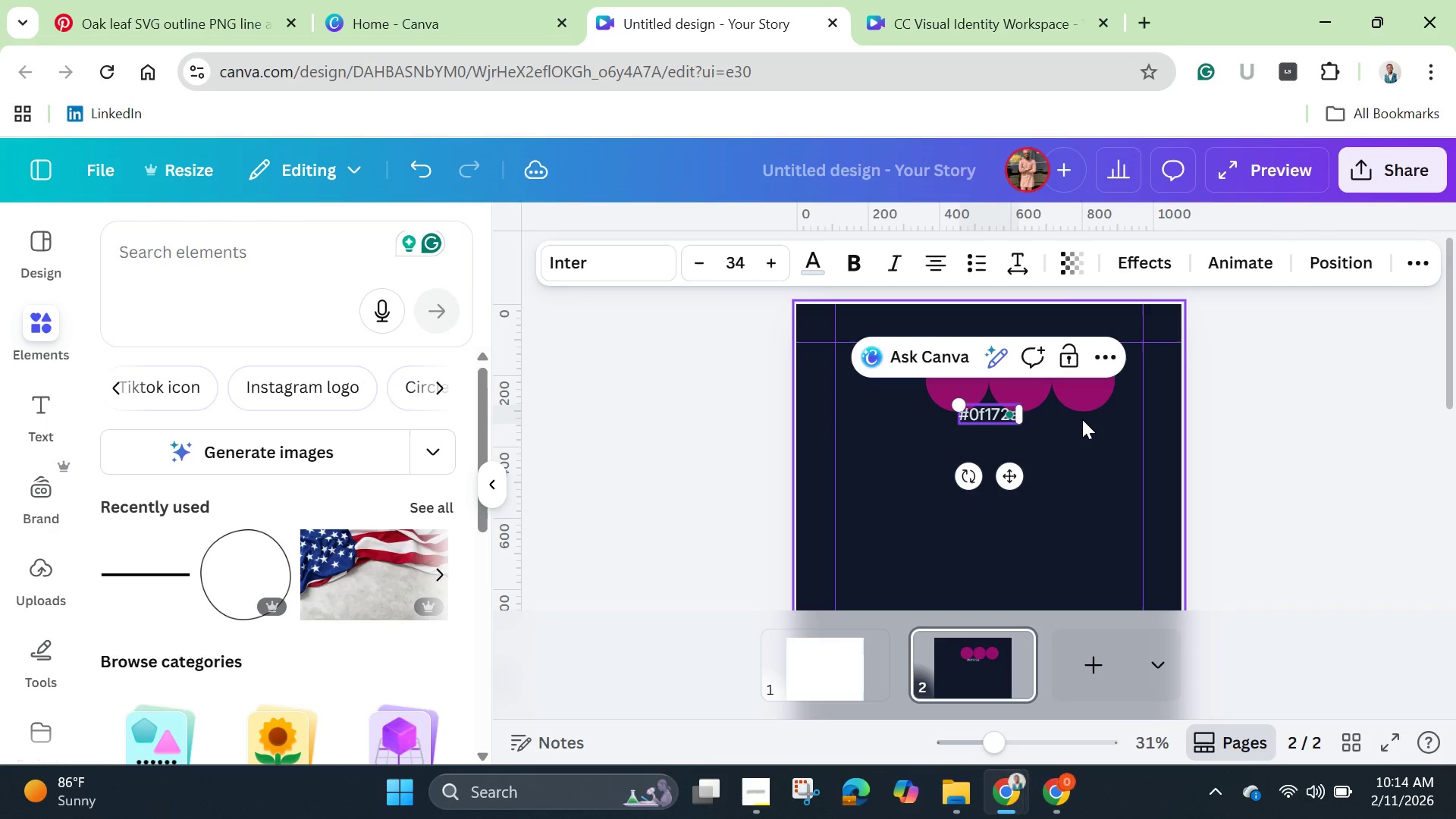 
key(Backspace)
 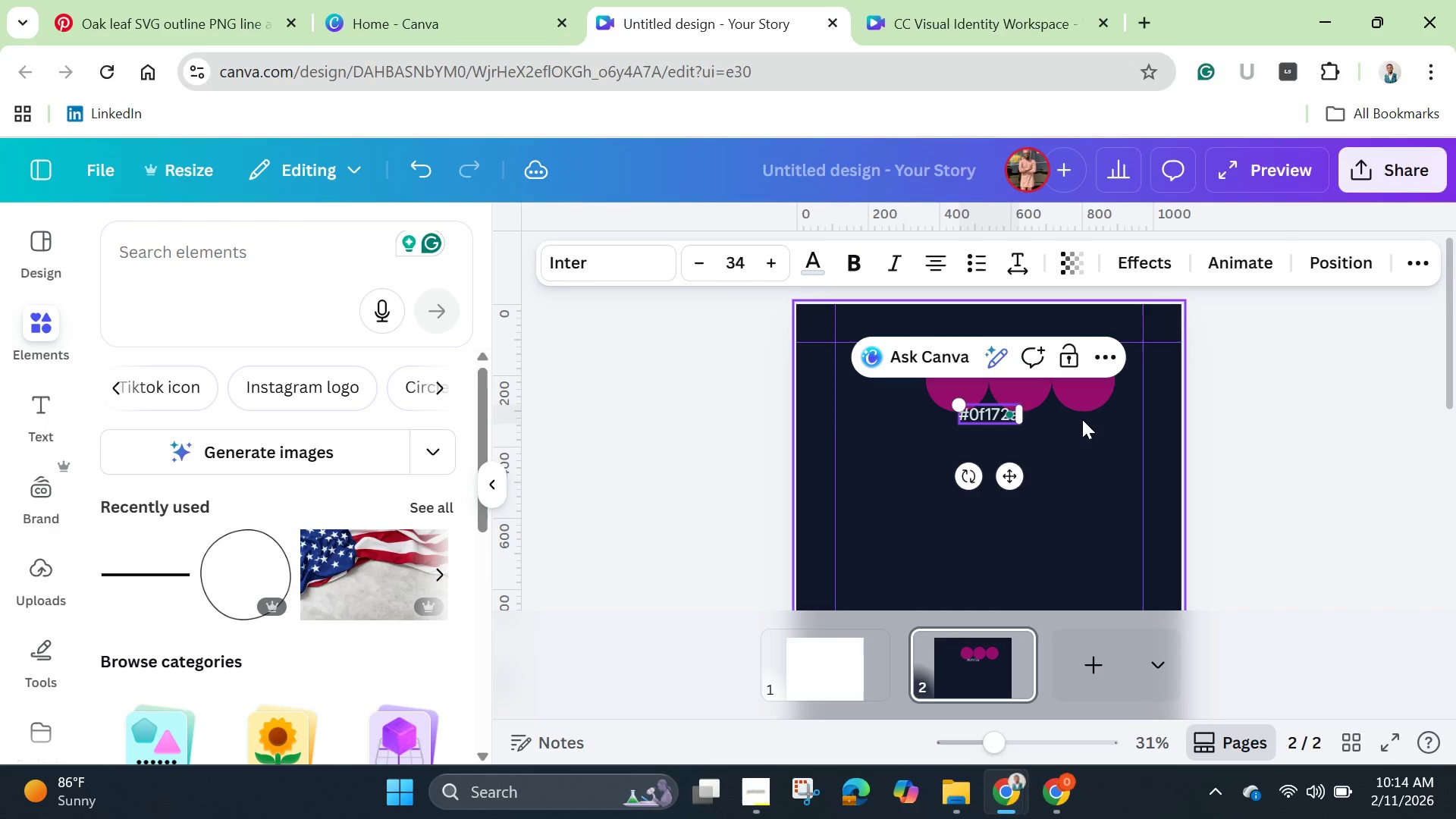 
key(Backspace)
 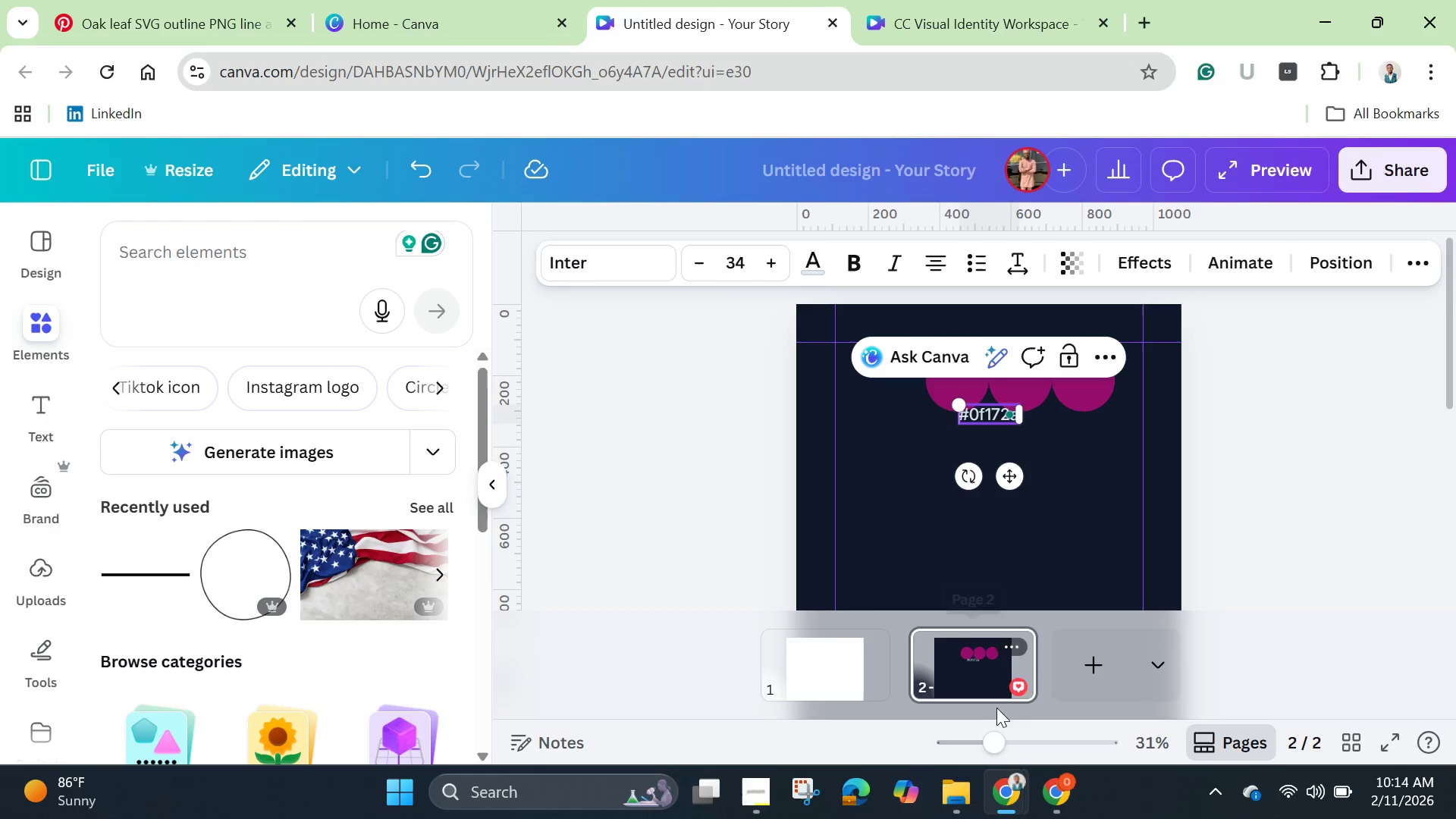 
left_click_drag(start_coordinate=[993, 739], to_coordinate=[1034, 736])
 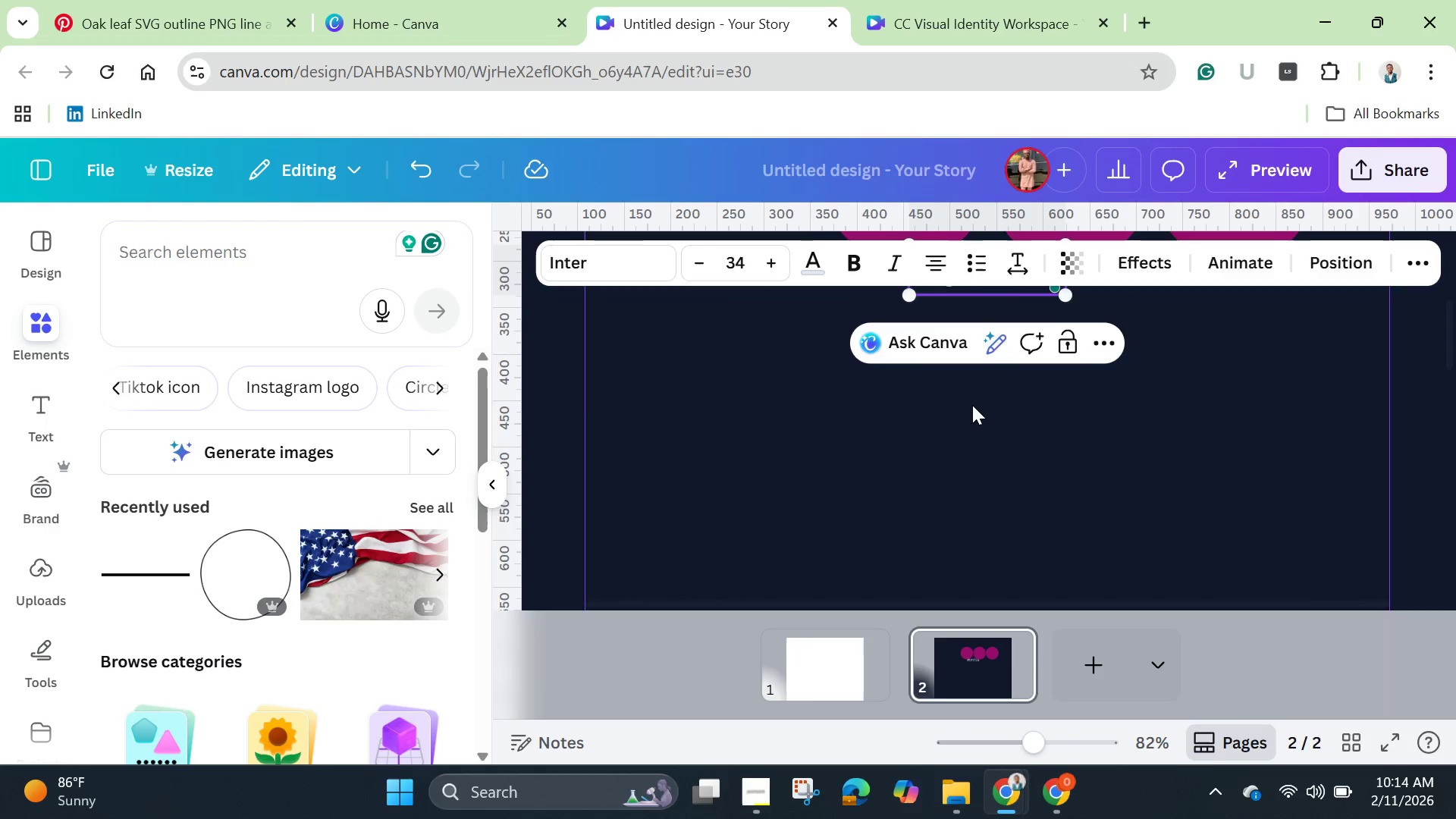 
scroll: coordinate [974, 405], scroll_direction: up, amount: 3.0
 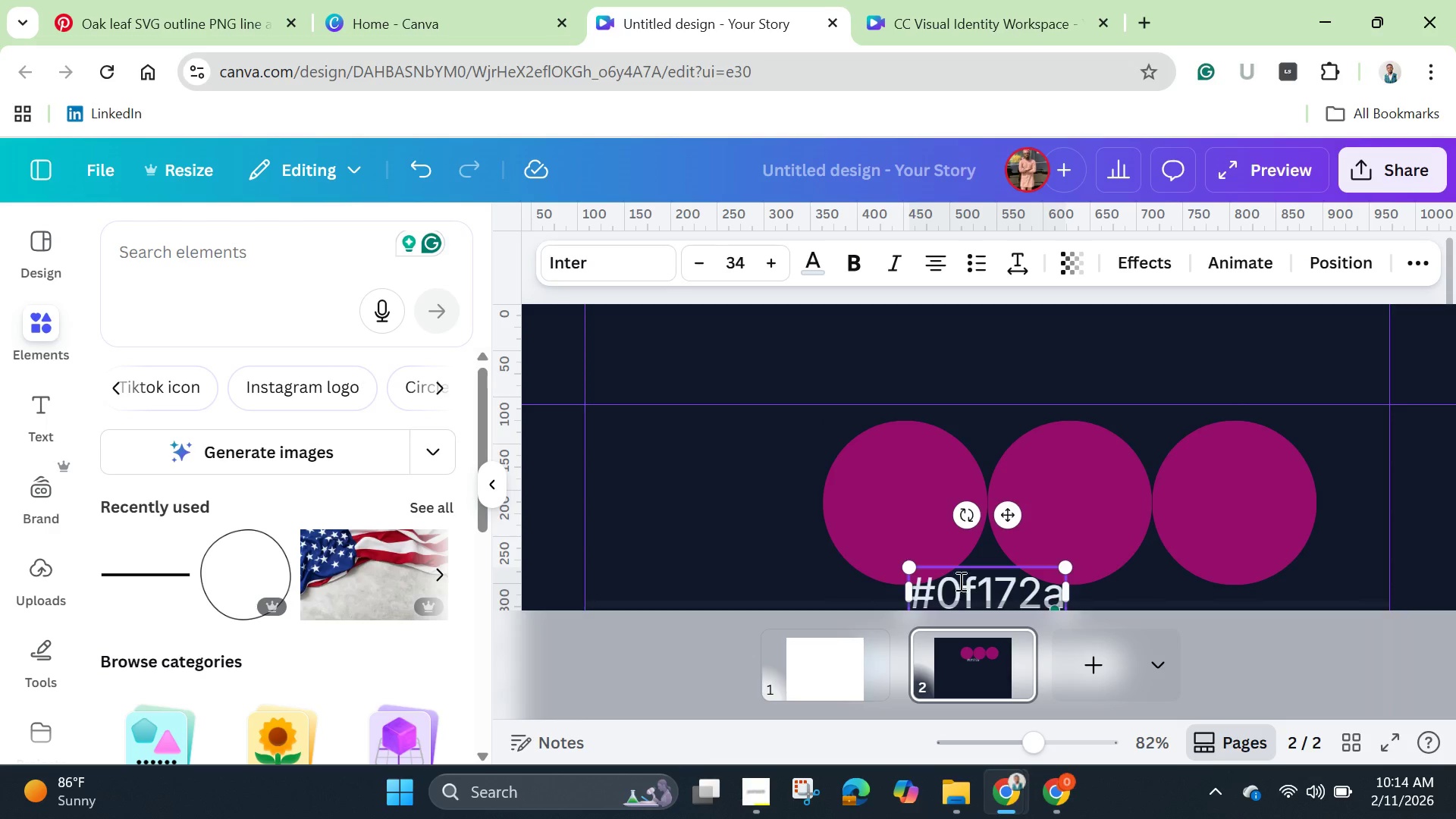 
left_click([711, 513])
 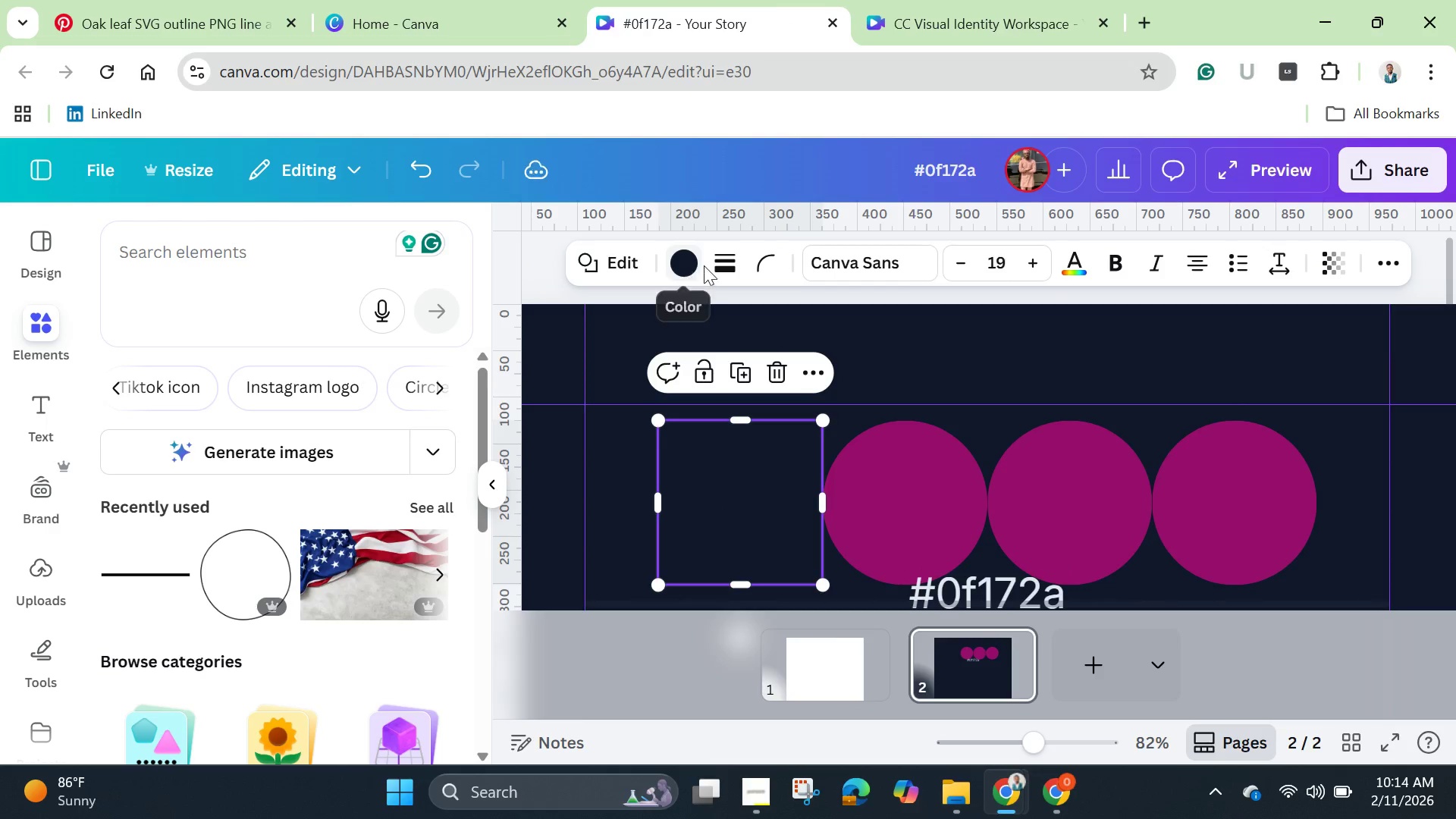 
left_click([726, 263])
 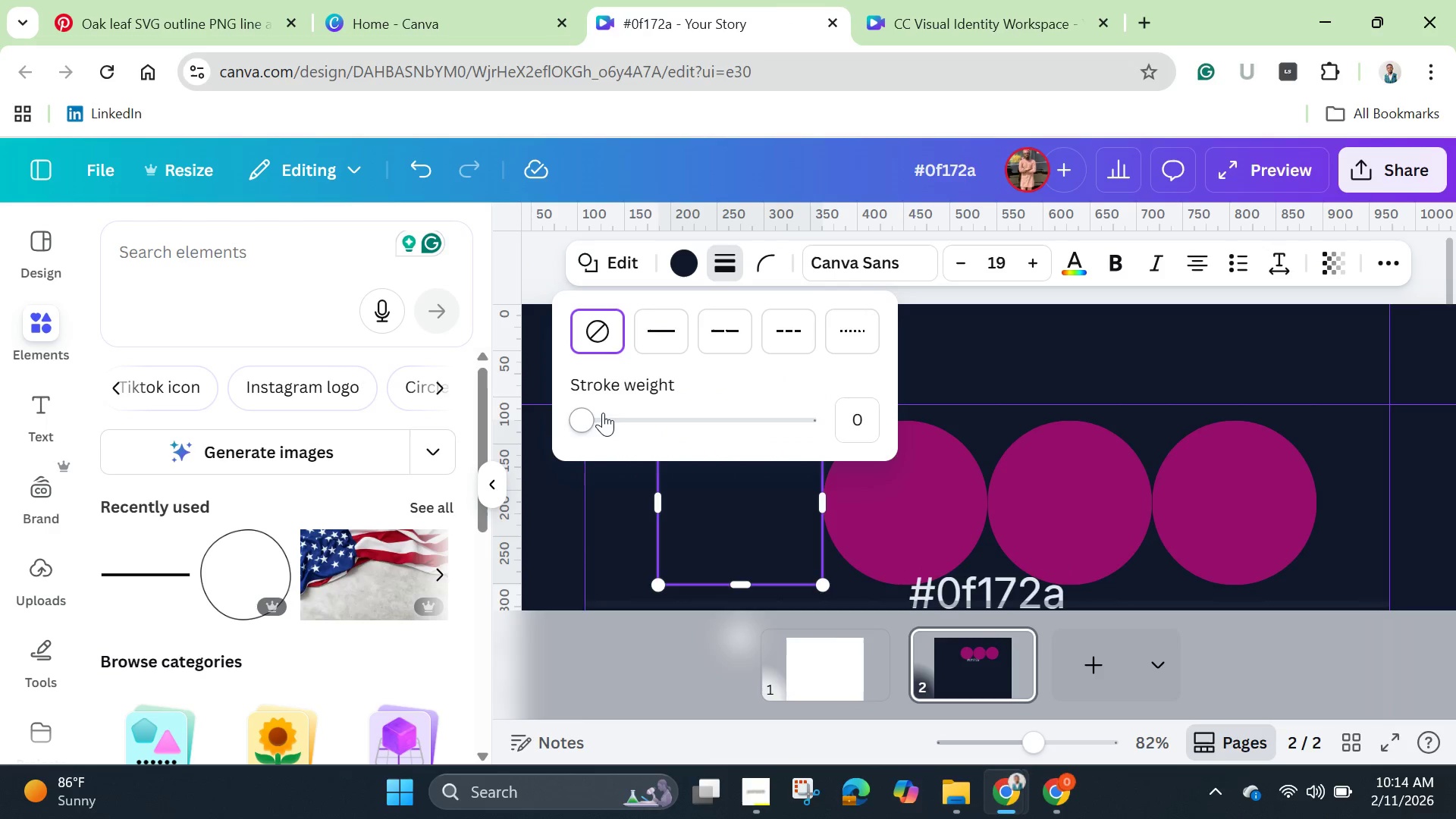 
left_click_drag(start_coordinate=[592, 418], to_coordinate=[583, 418])
 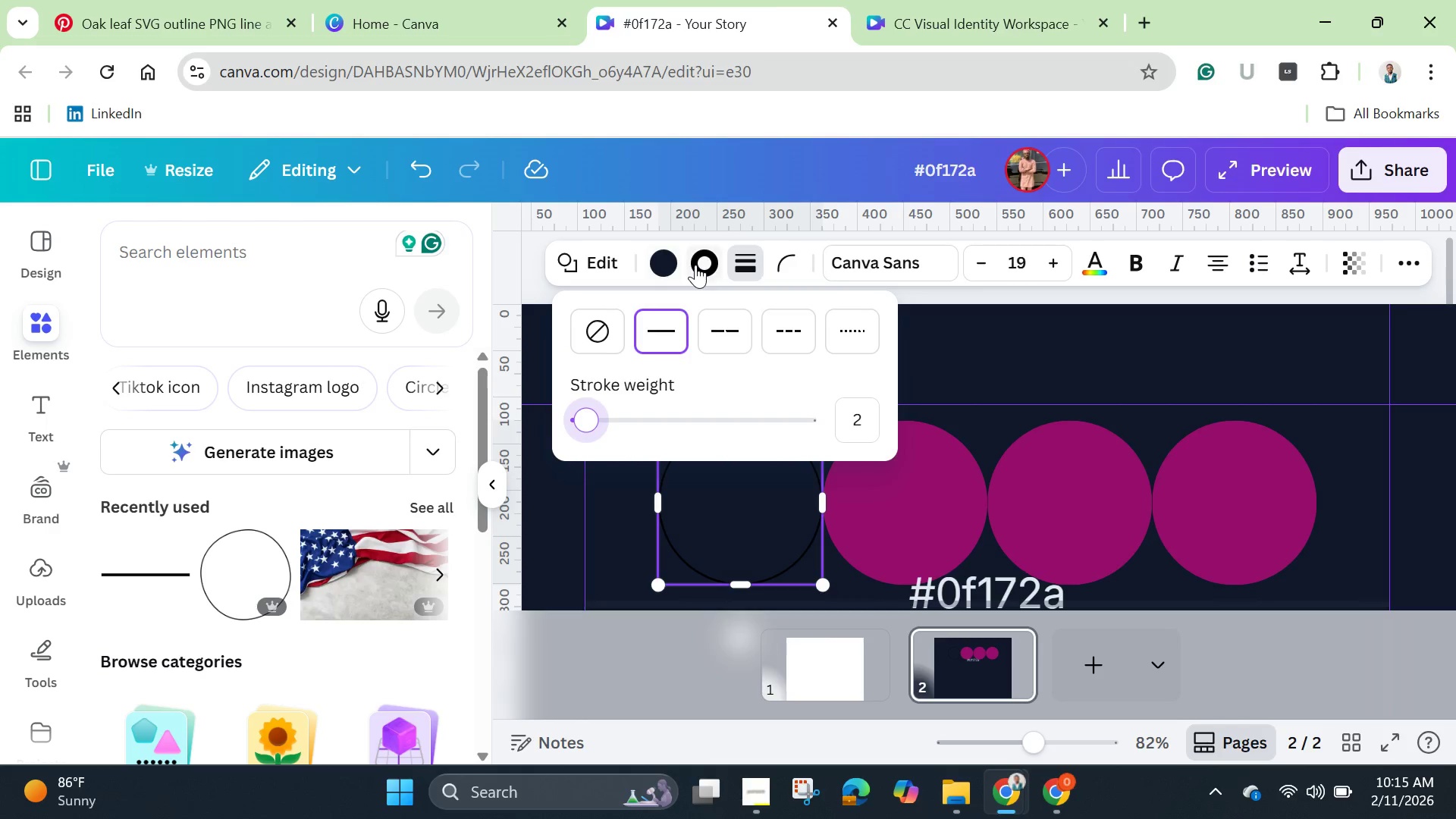 
left_click([695, 265])
 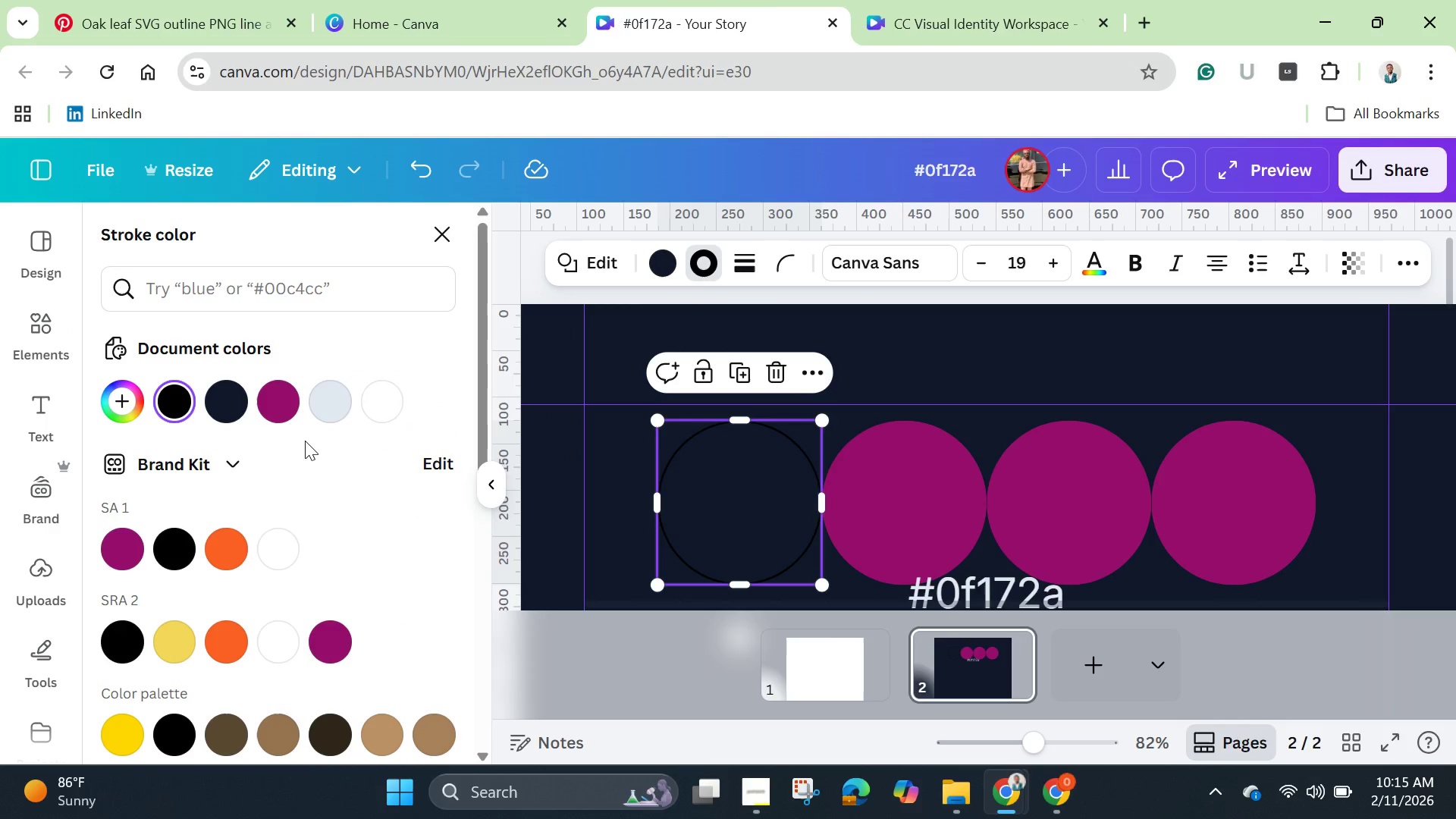 
mouse_move([326, 408])
 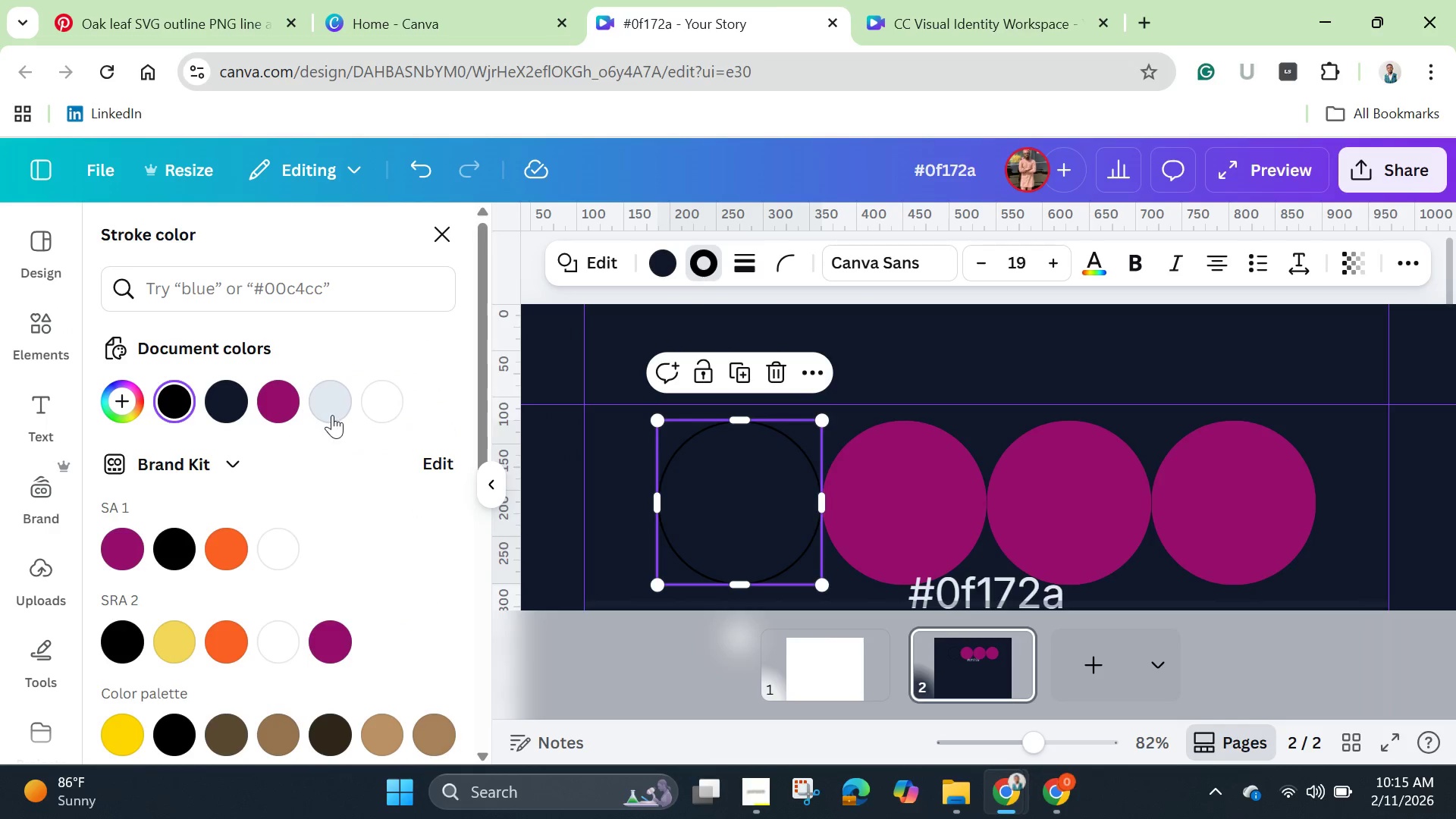 
left_click([332, 413])
 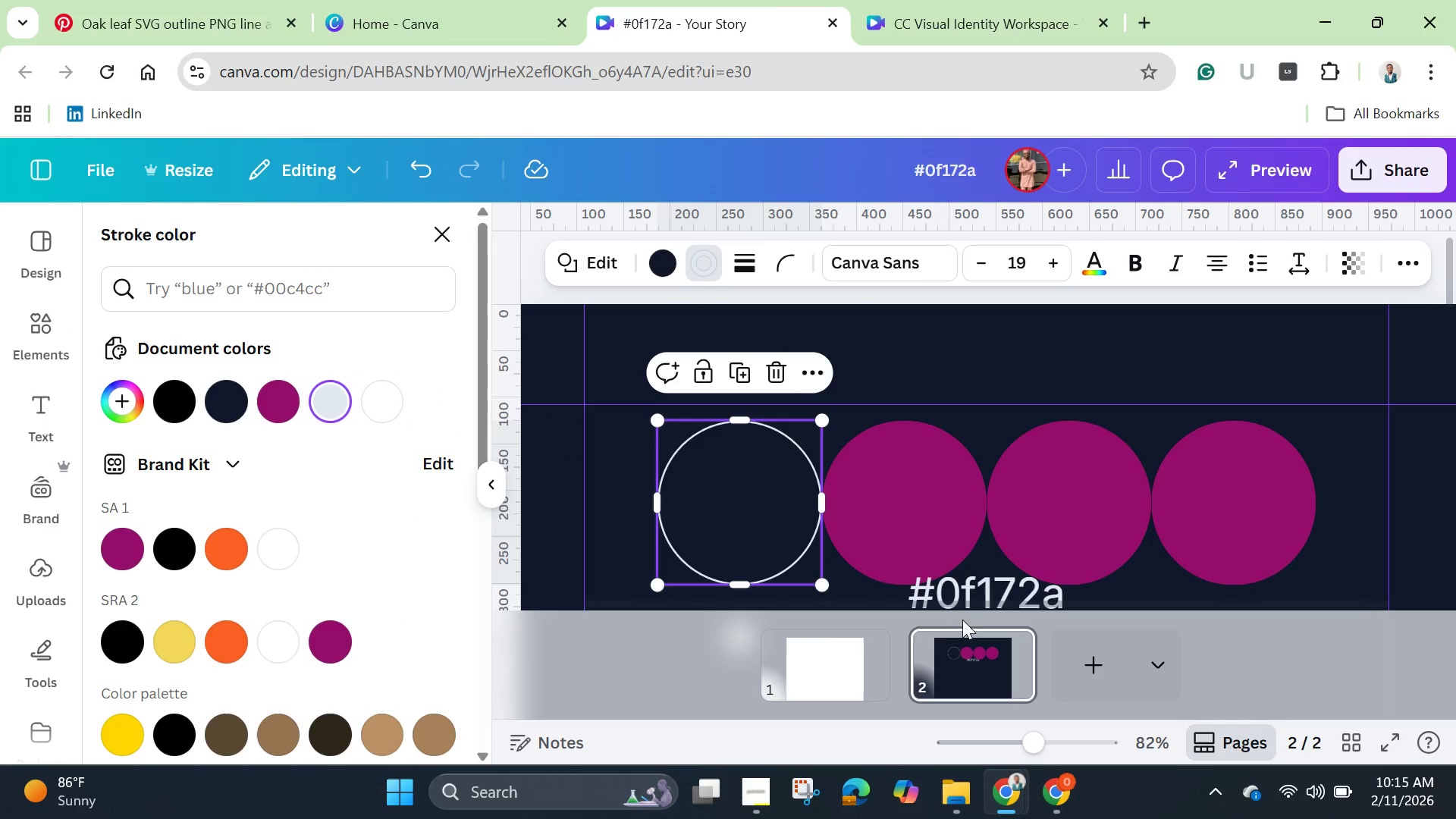 
left_click([998, 599])
 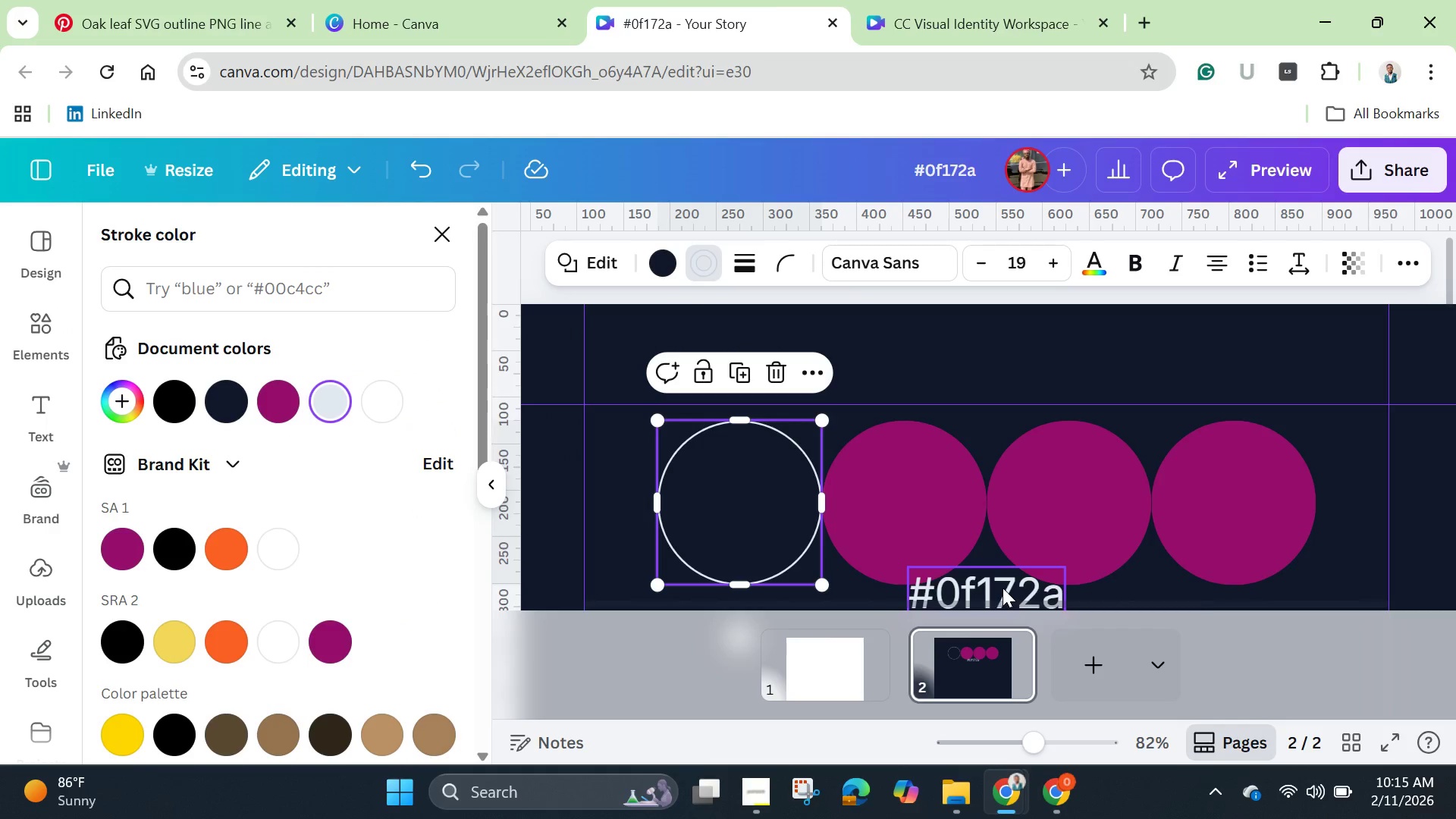 
left_click([1003, 588])
 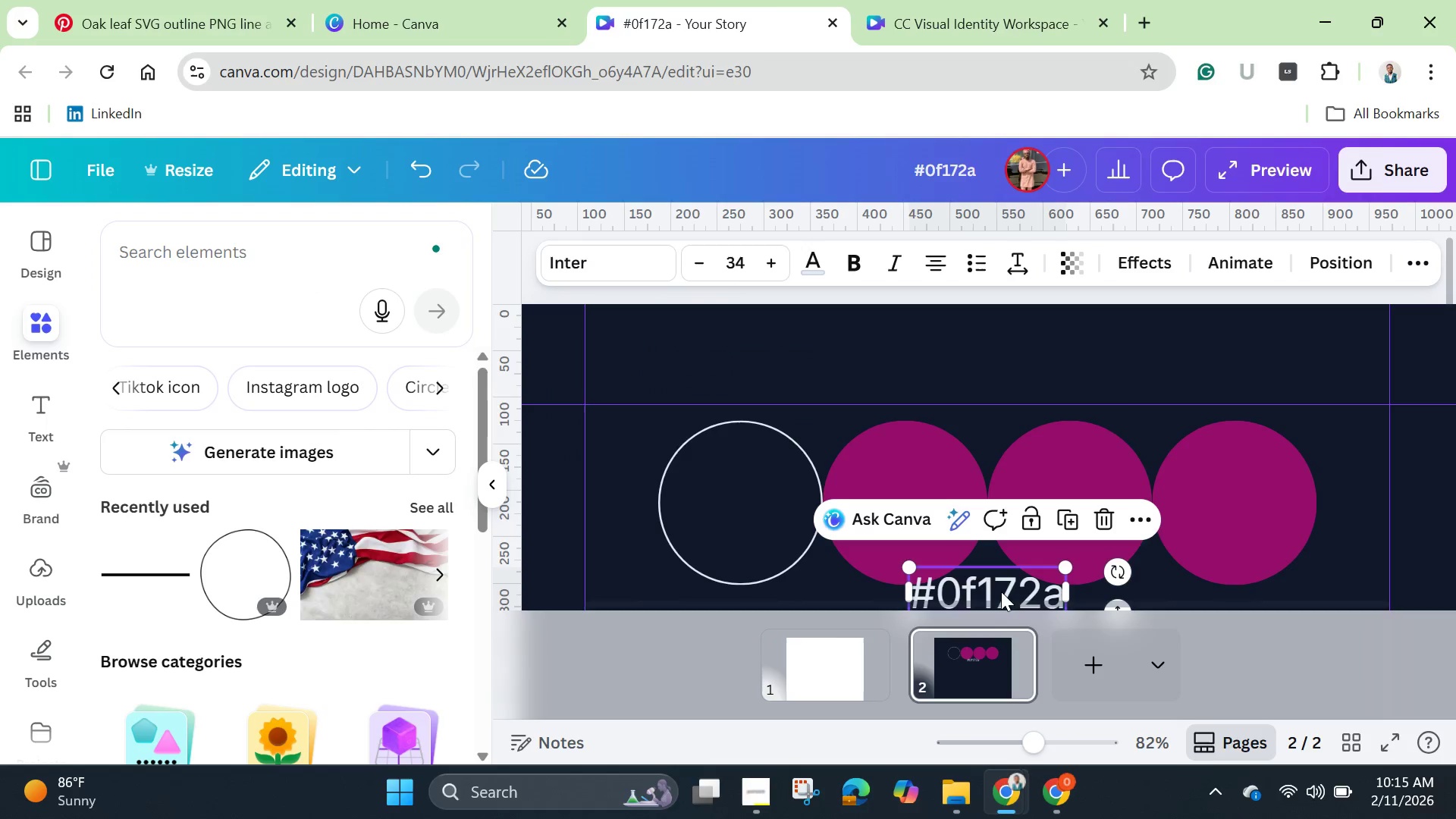 
left_click_drag(start_coordinate=[1001, 592], to_coordinate=[773, 495])
 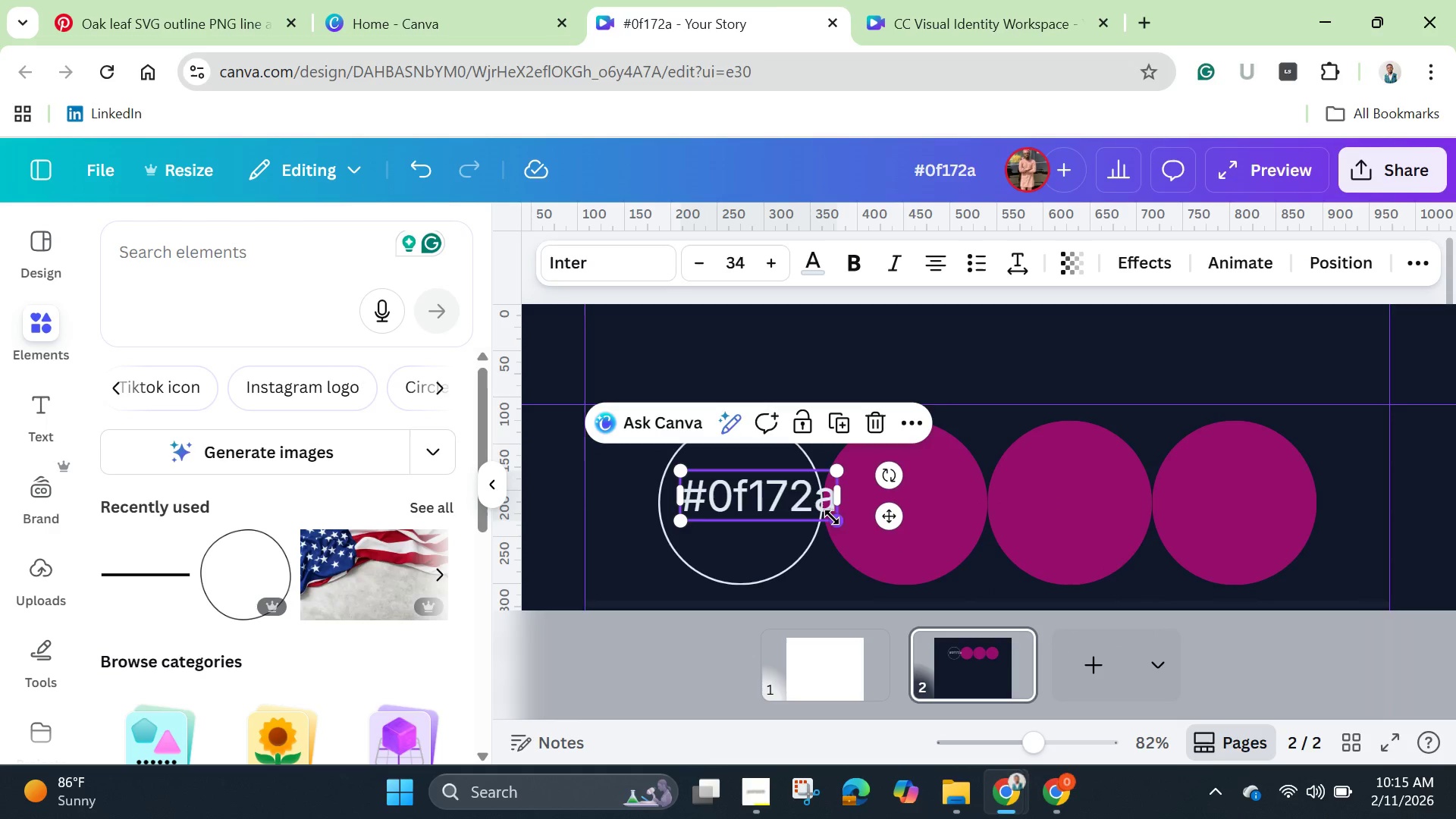 
left_click_drag(start_coordinate=[833, 517], to_coordinate=[758, 504])
 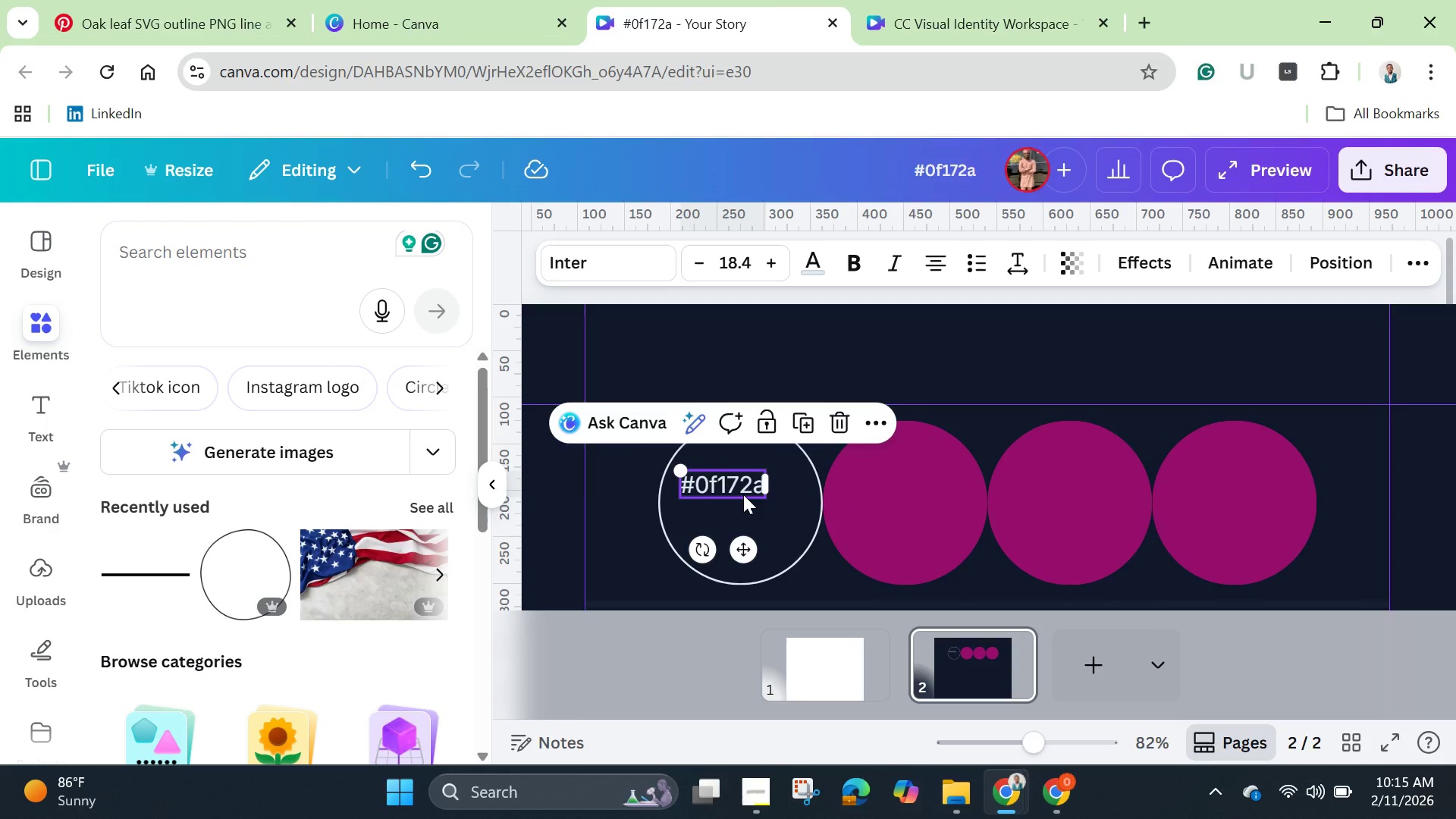 
left_click_drag(start_coordinate=[742, 490], to_coordinate=[753, 512])
 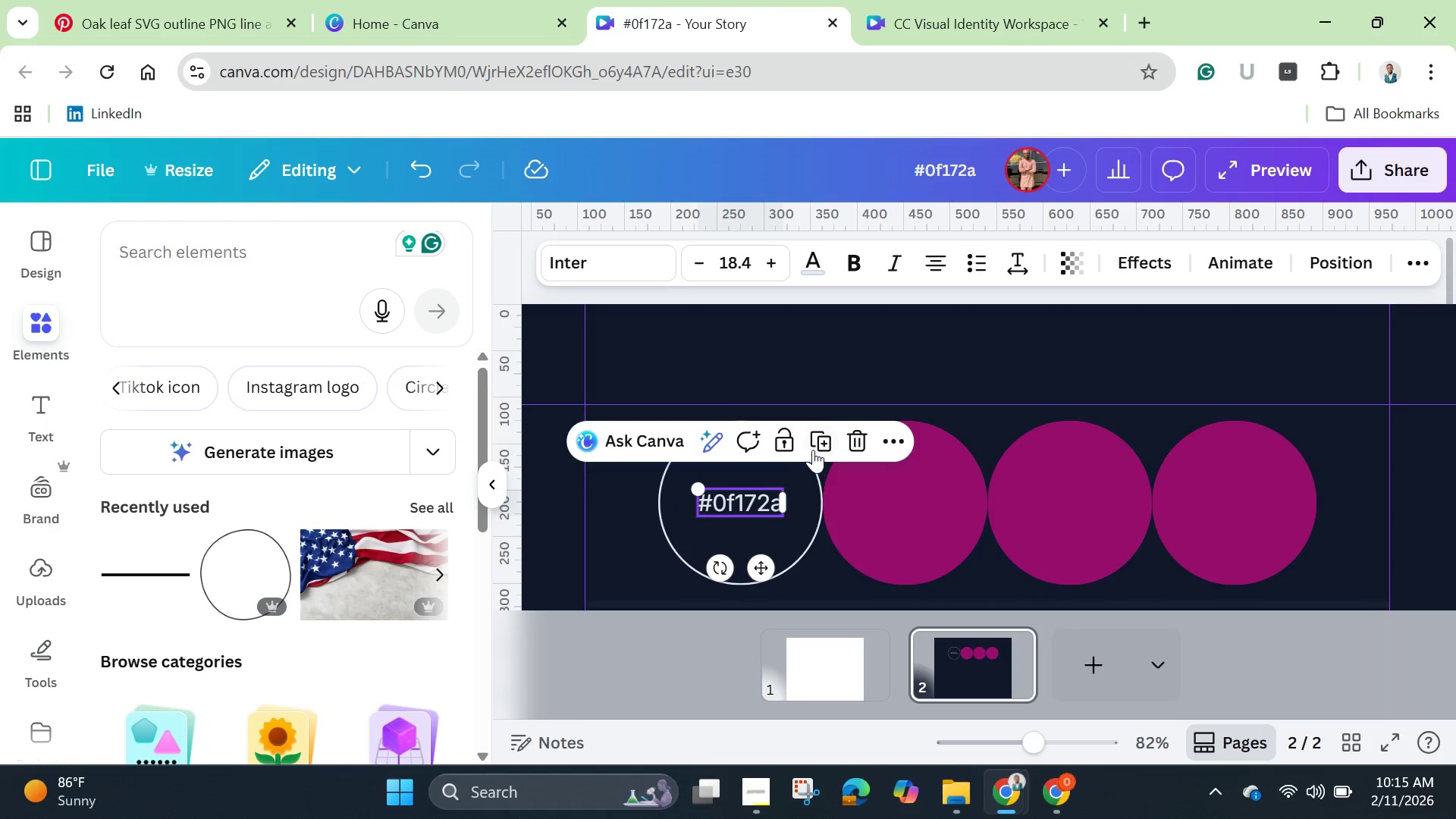 
left_click([814, 444])
 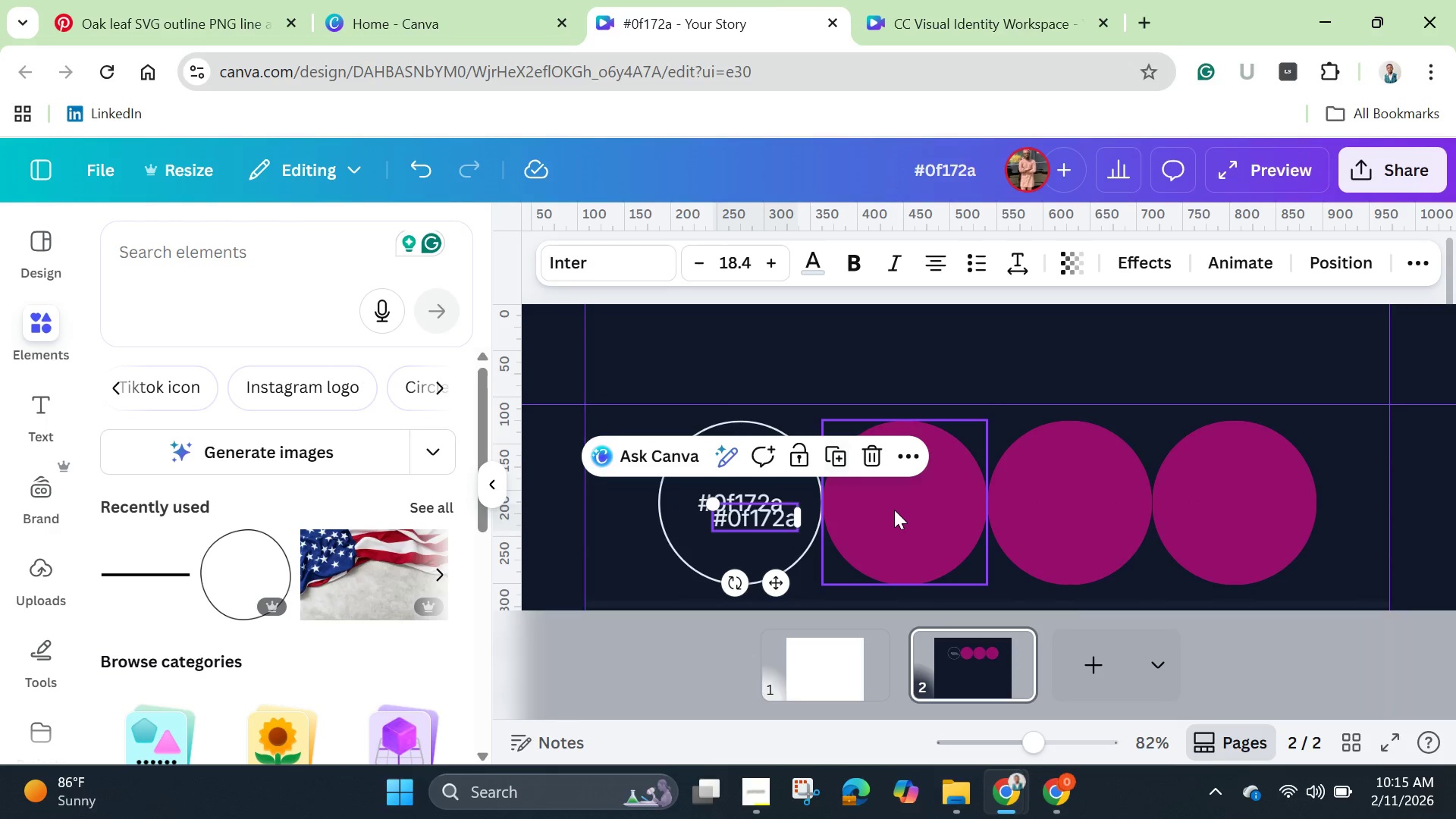 
left_click([896, 513])
 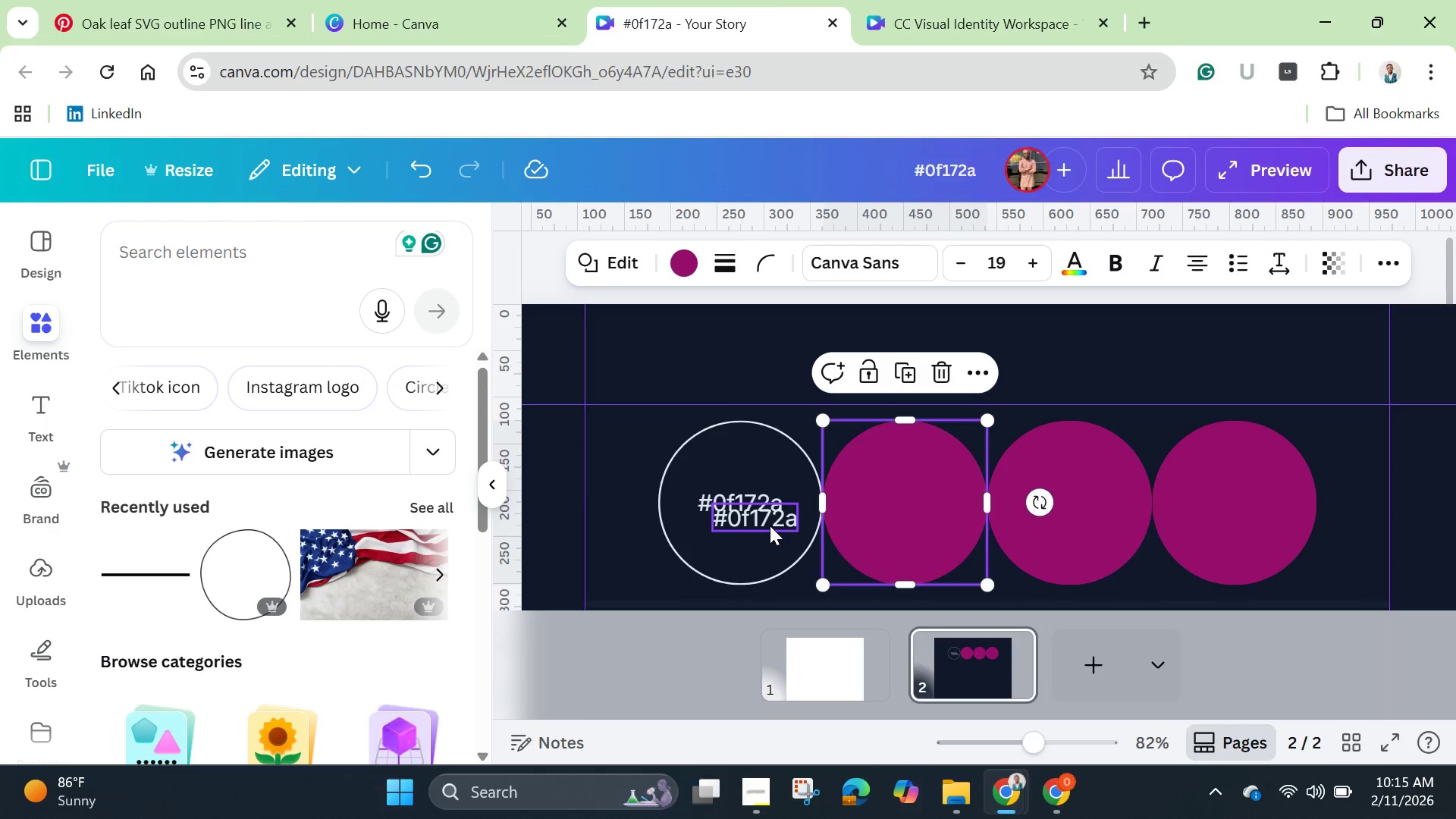 
left_click_drag(start_coordinate=[770, 526], to_coordinate=[918, 516])
 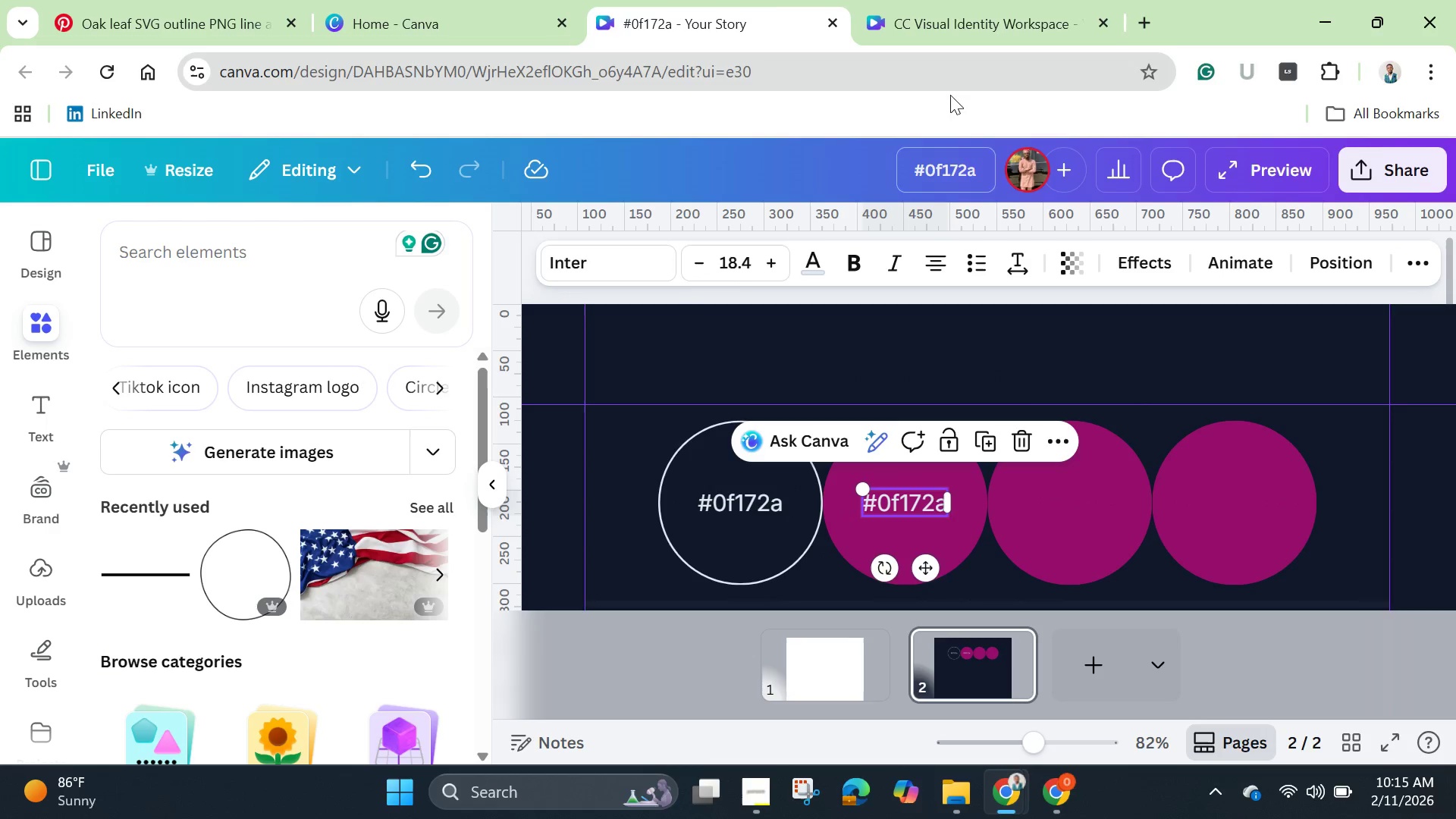 
left_click([983, 14])
 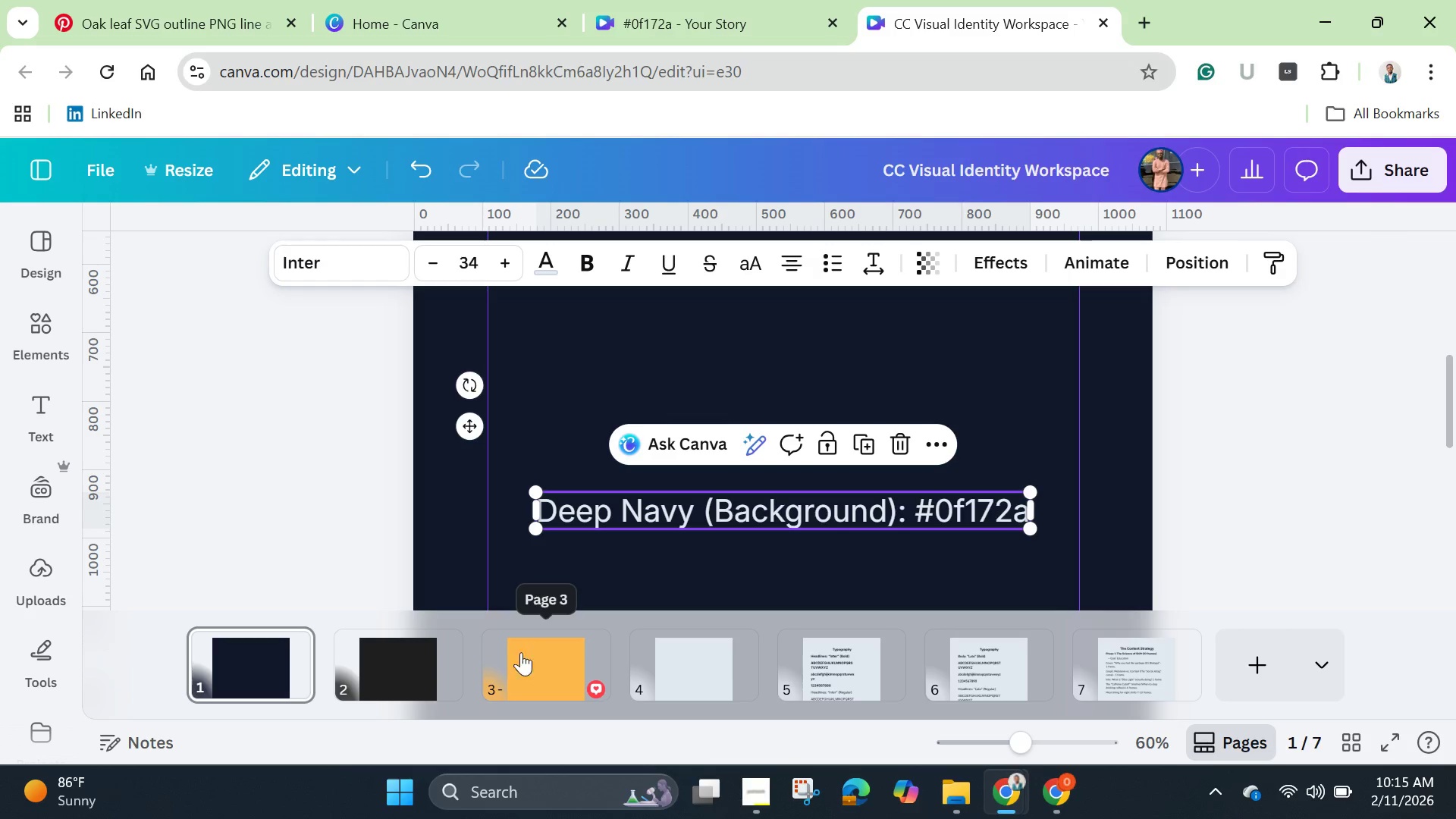 
left_click([425, 666])
 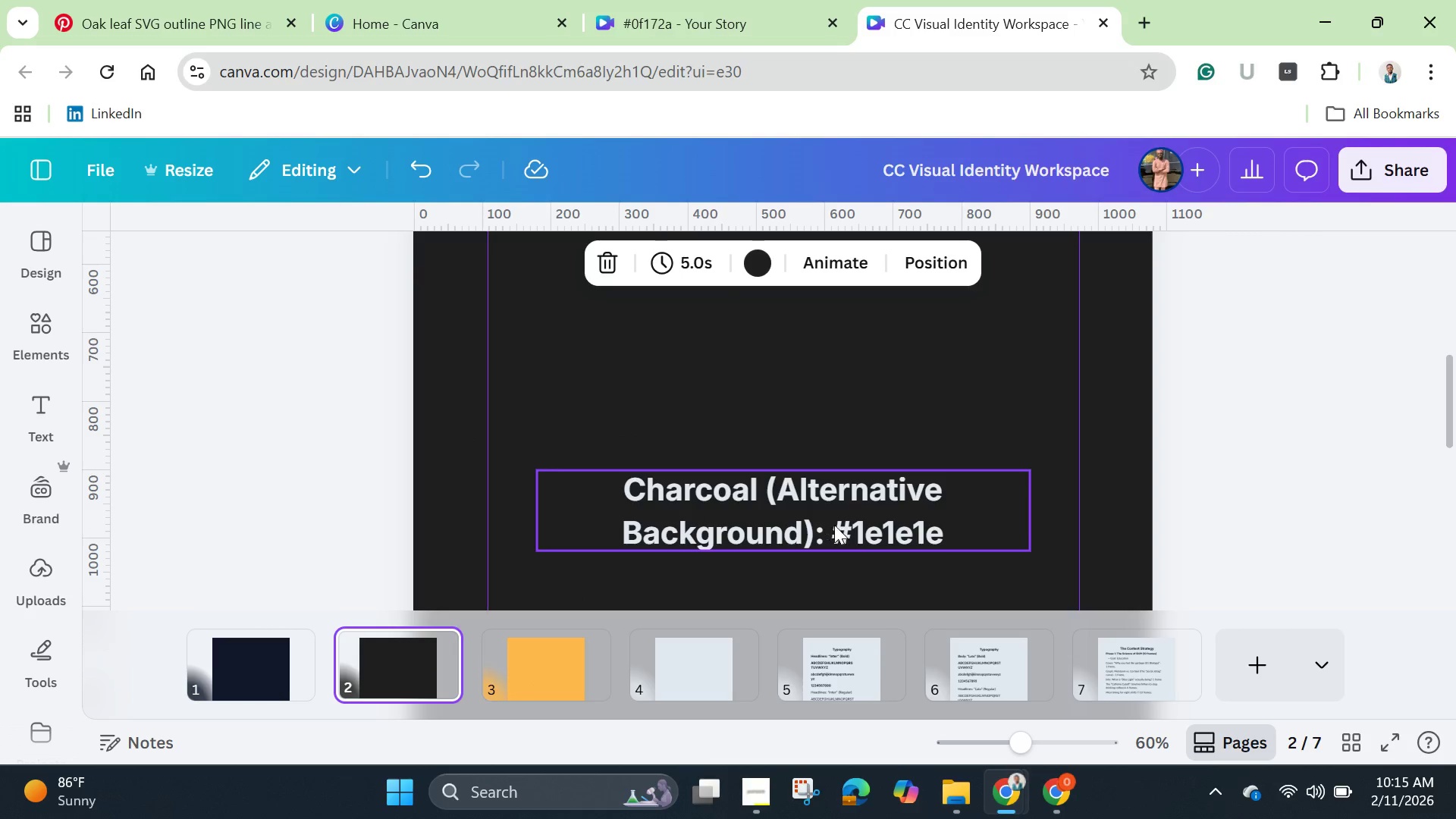 
left_click([852, 529])
 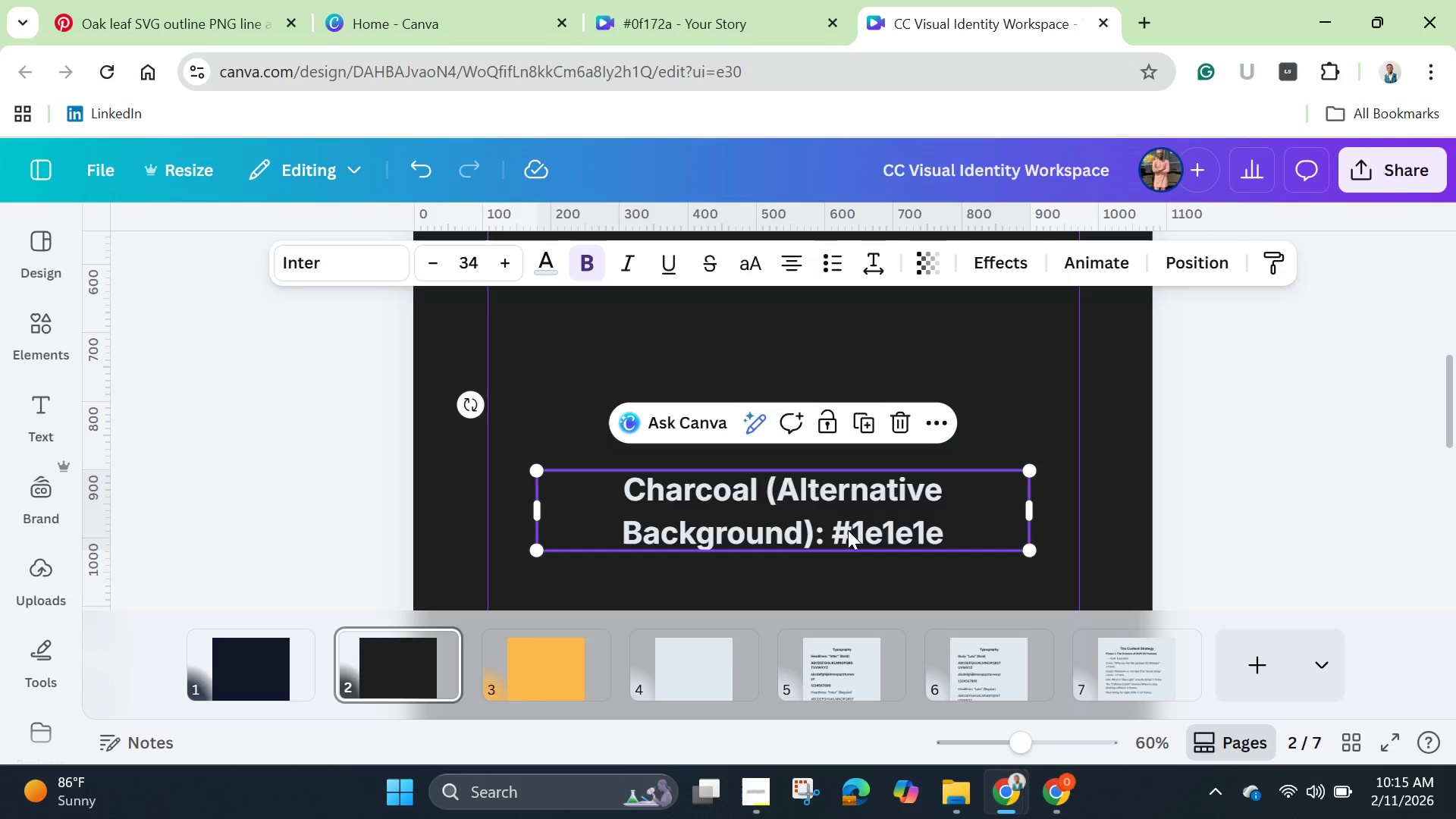 
left_click([839, 529])
 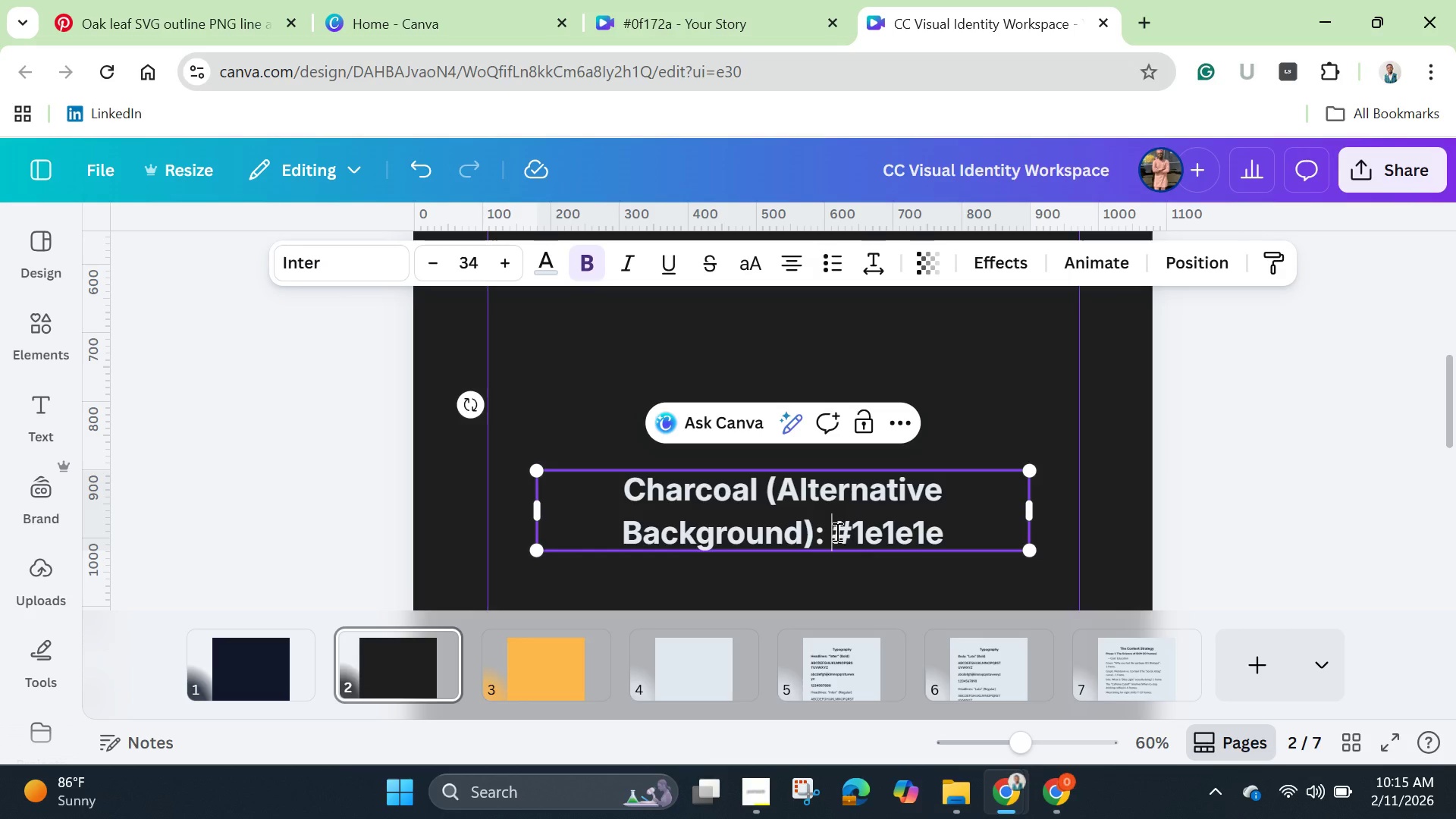 
left_click_drag(start_coordinate=[836, 532], to_coordinate=[945, 534])
 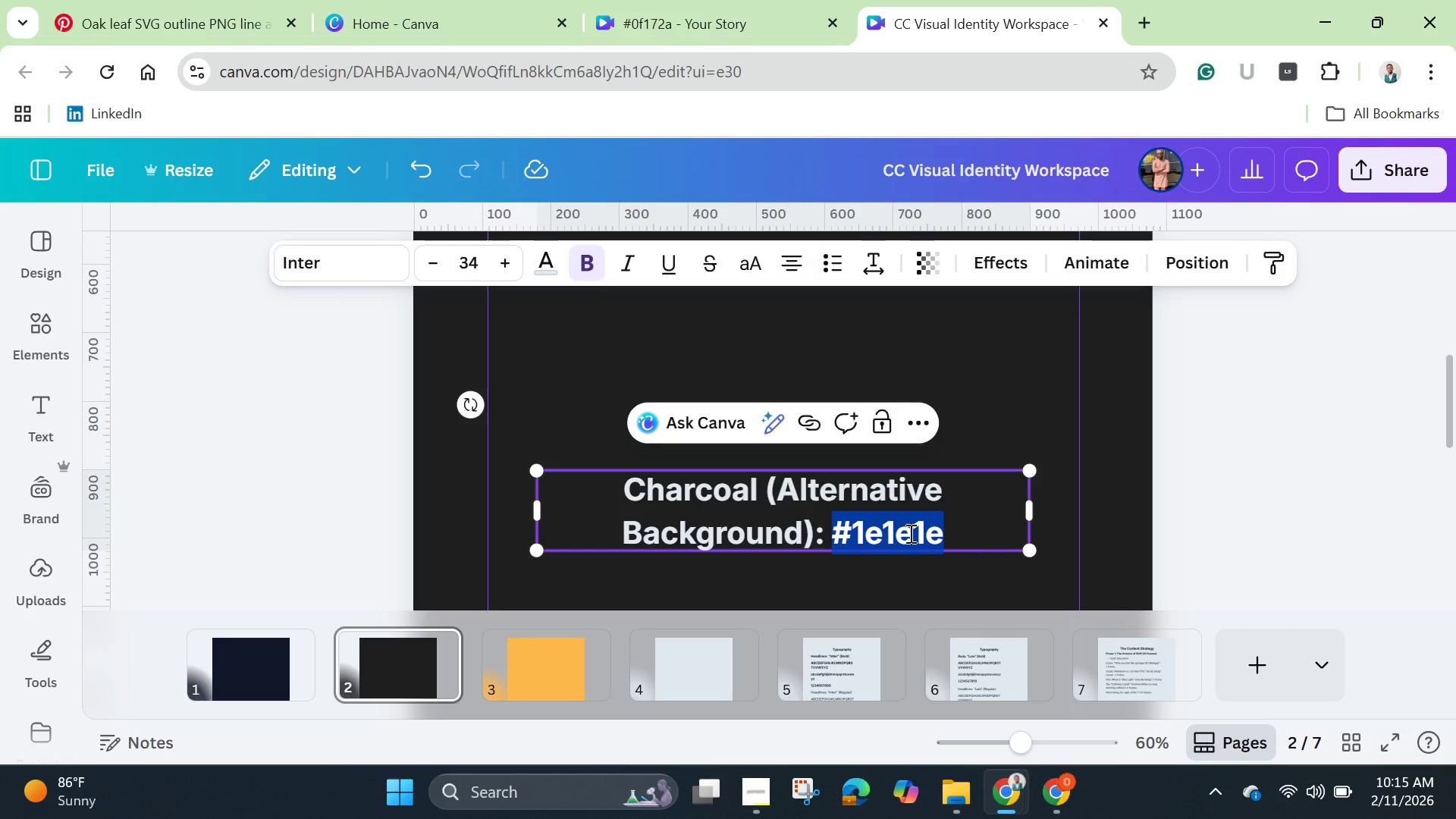 
right_click([909, 533])
 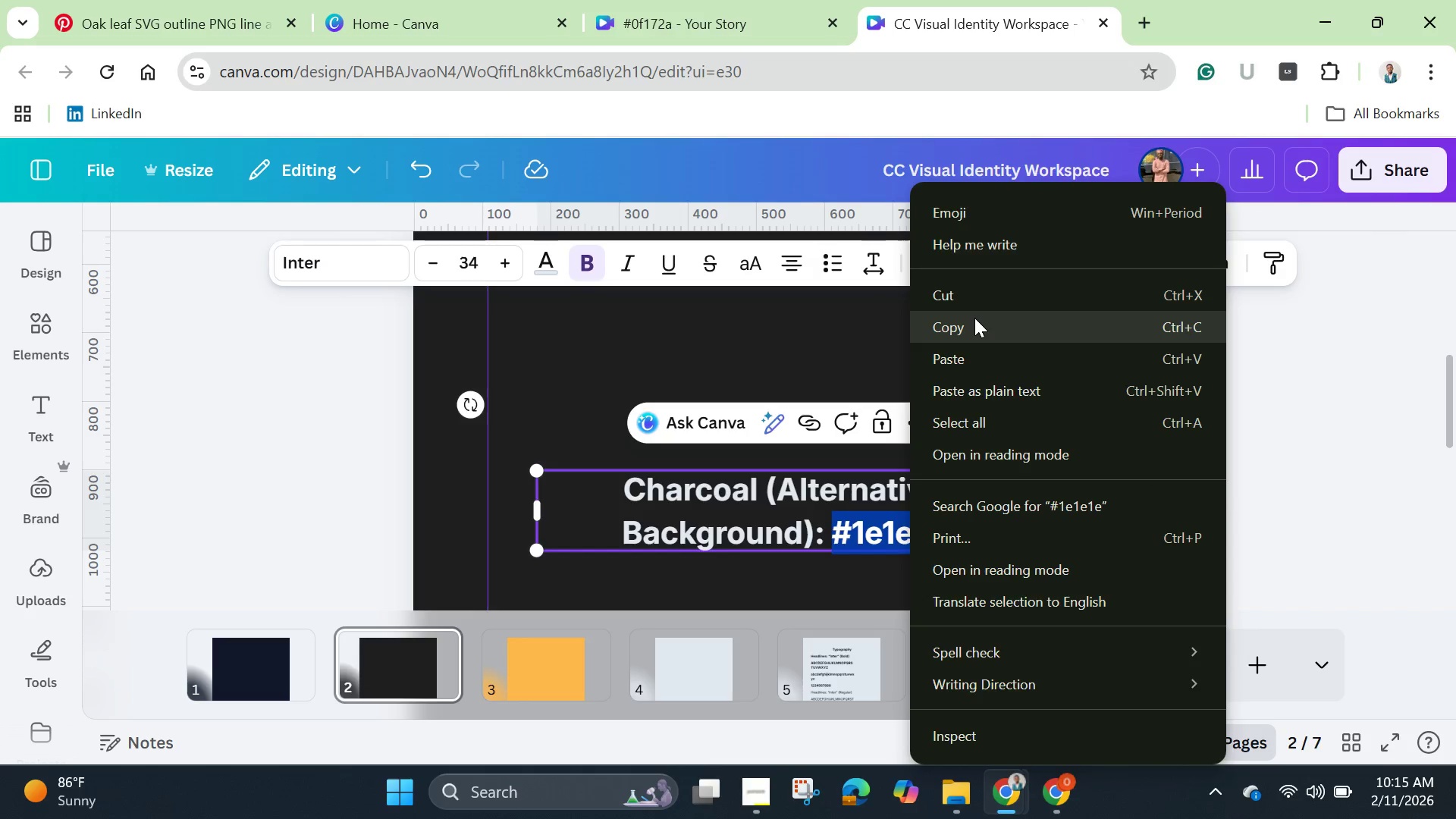 
left_click([975, 322])
 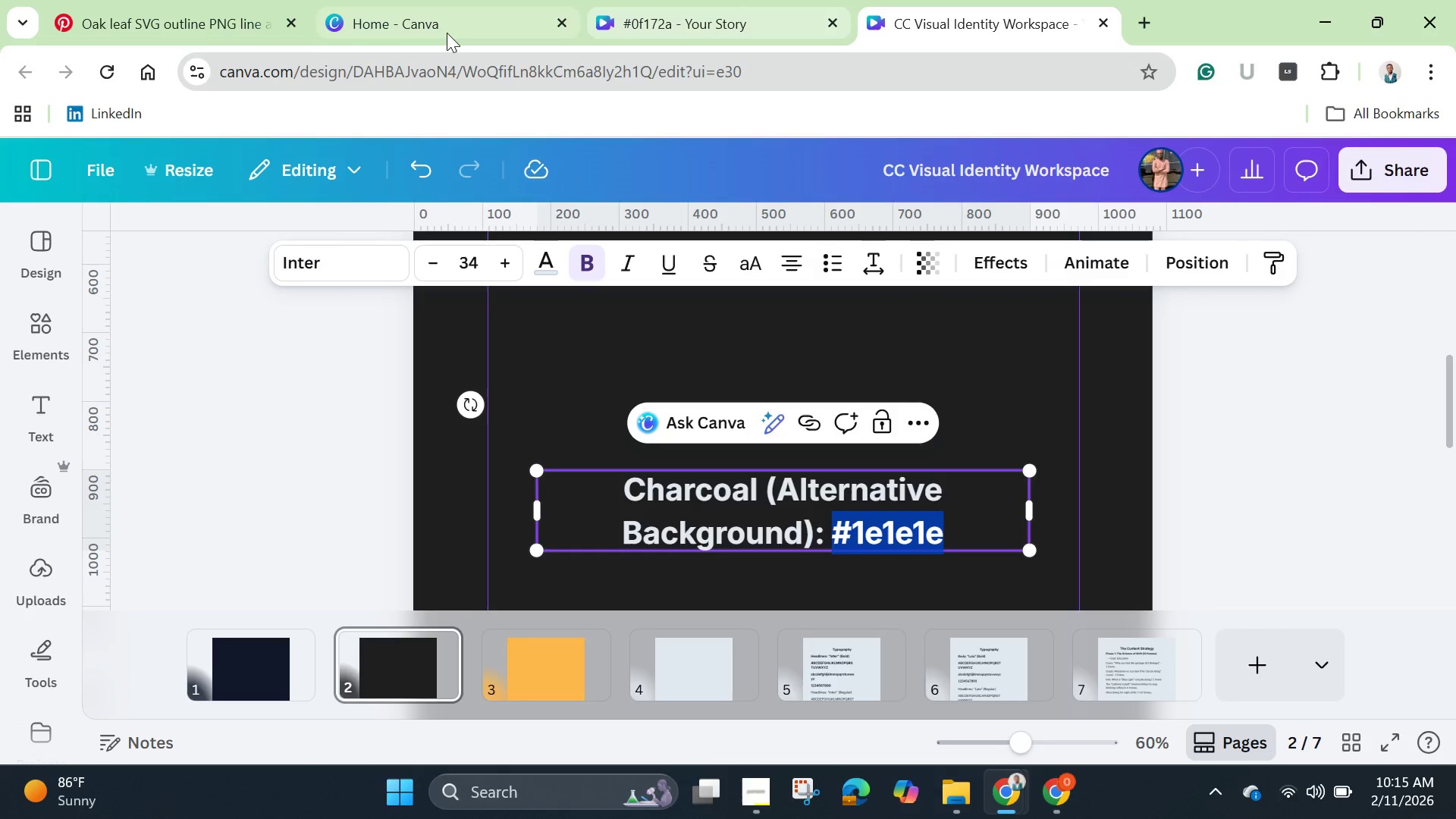 
left_click([427, 21])
 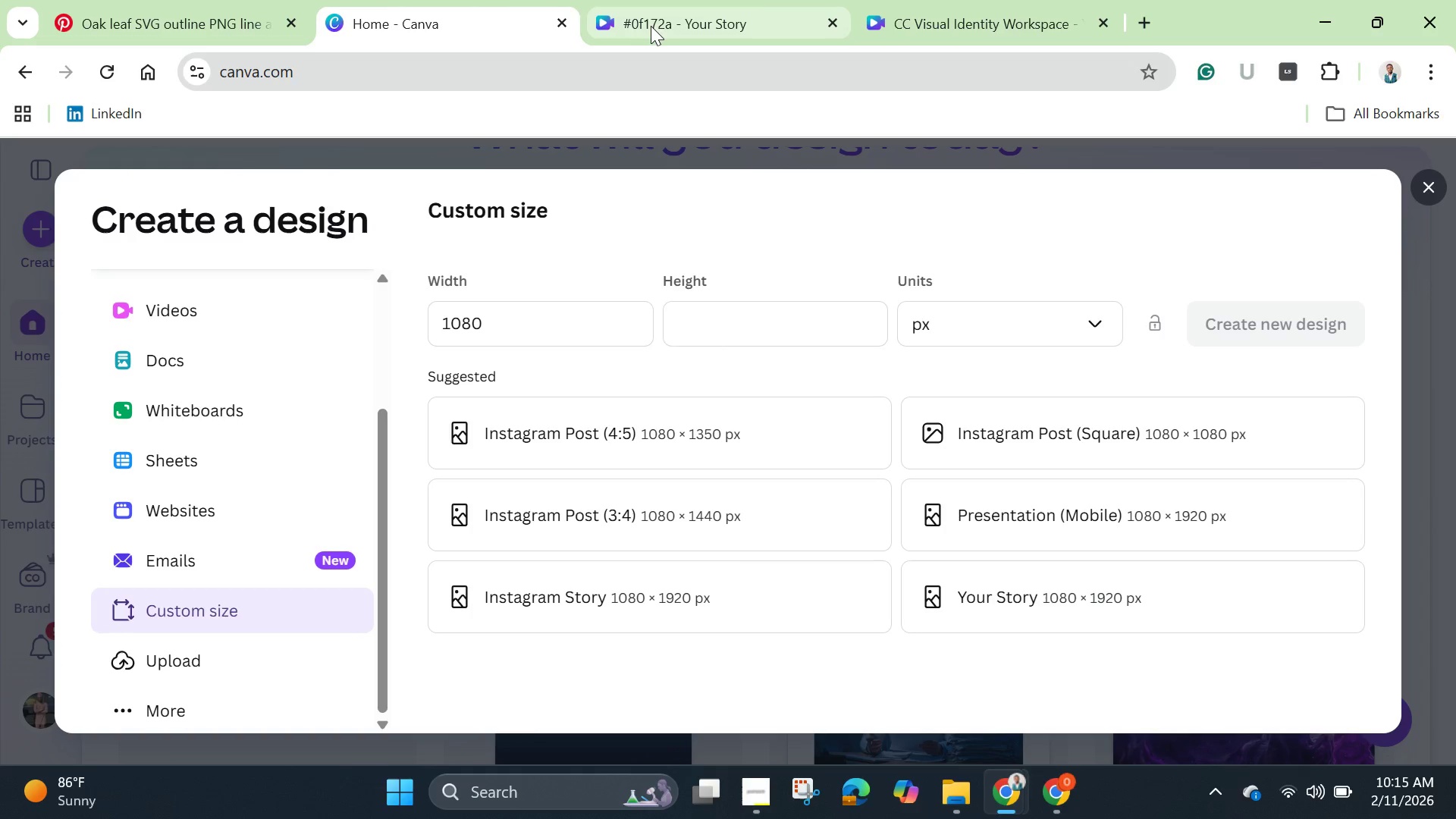 
left_click([657, 26])
 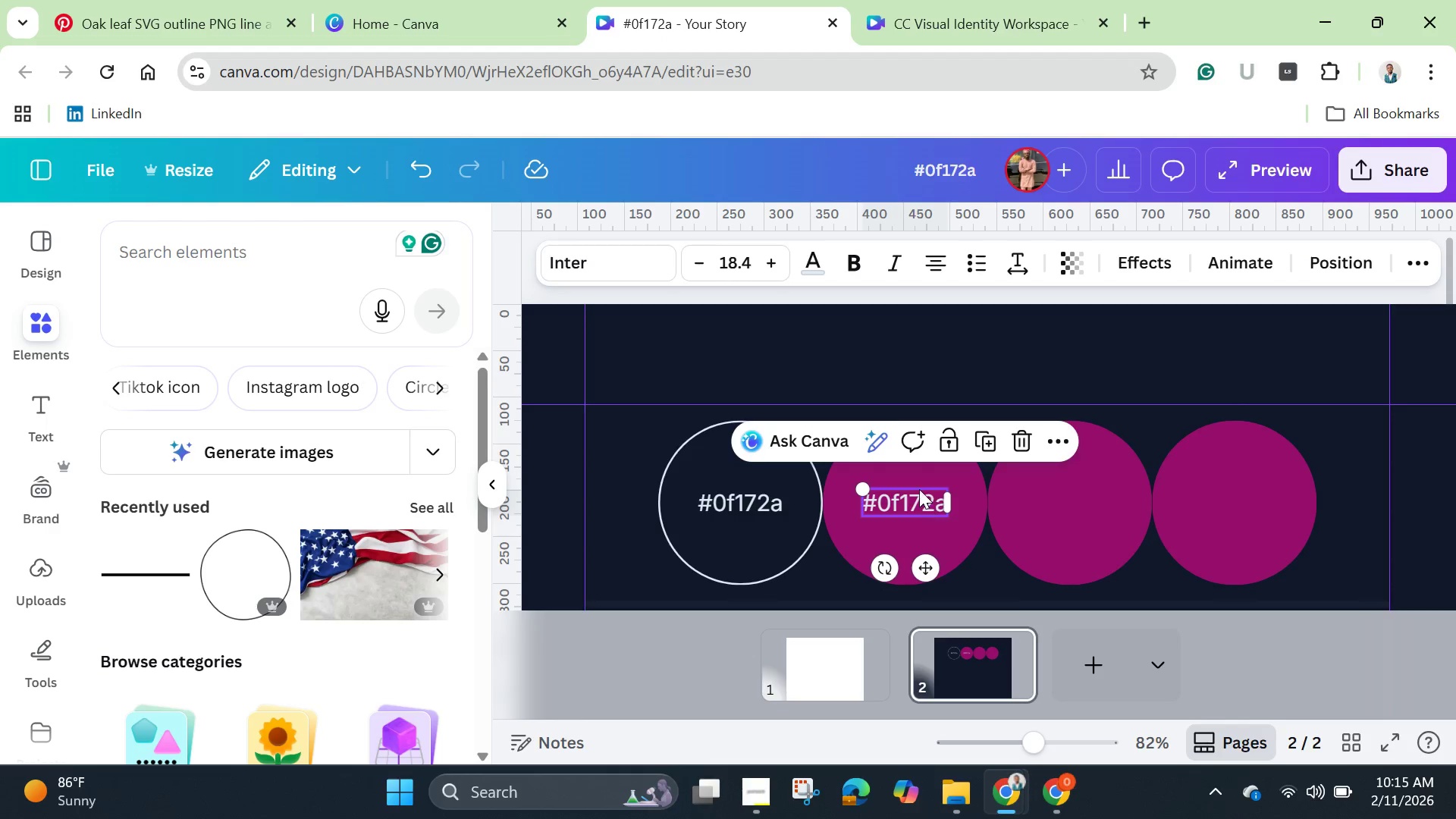 
left_click([922, 499])
 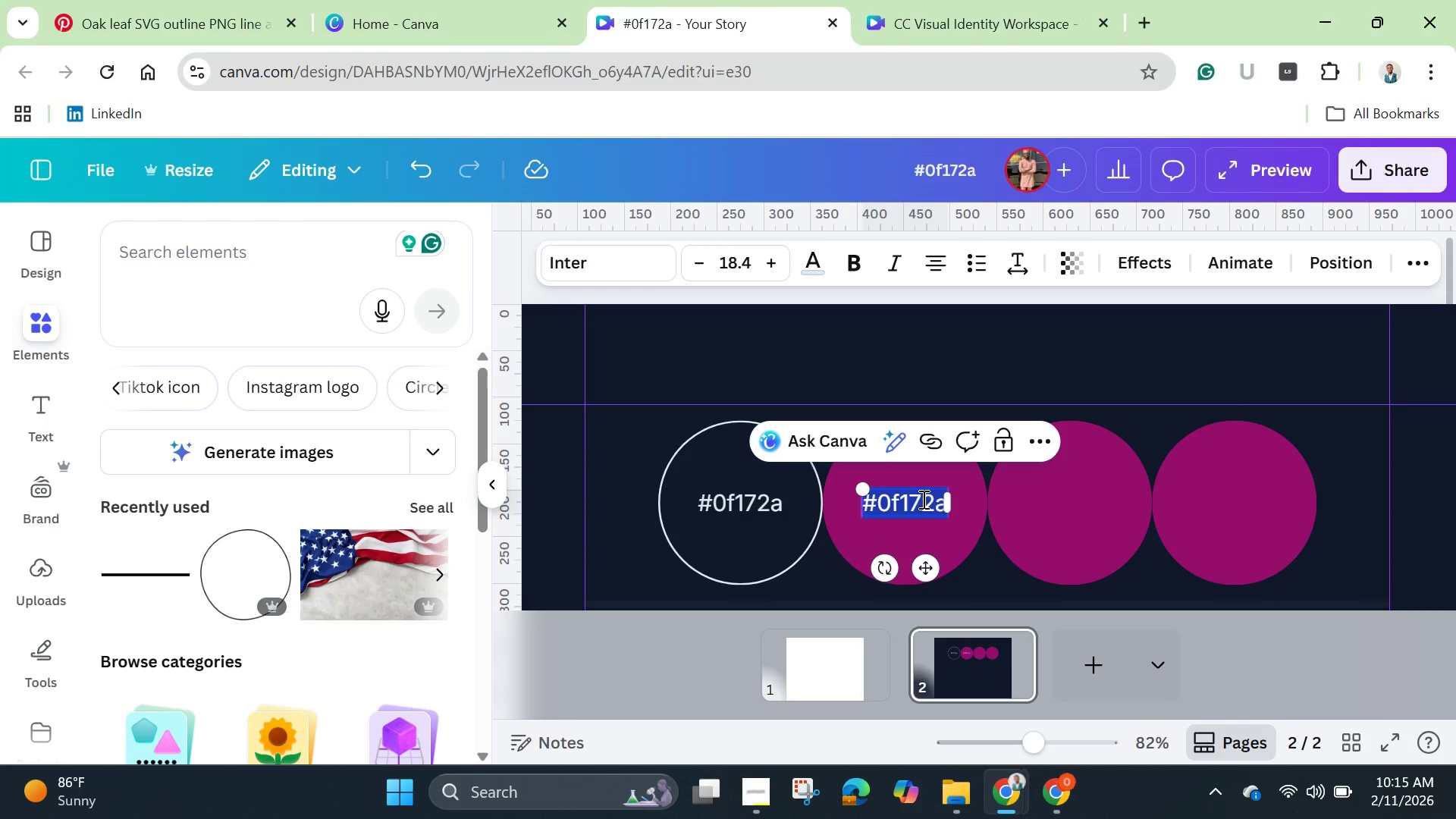 
key(Backspace)
 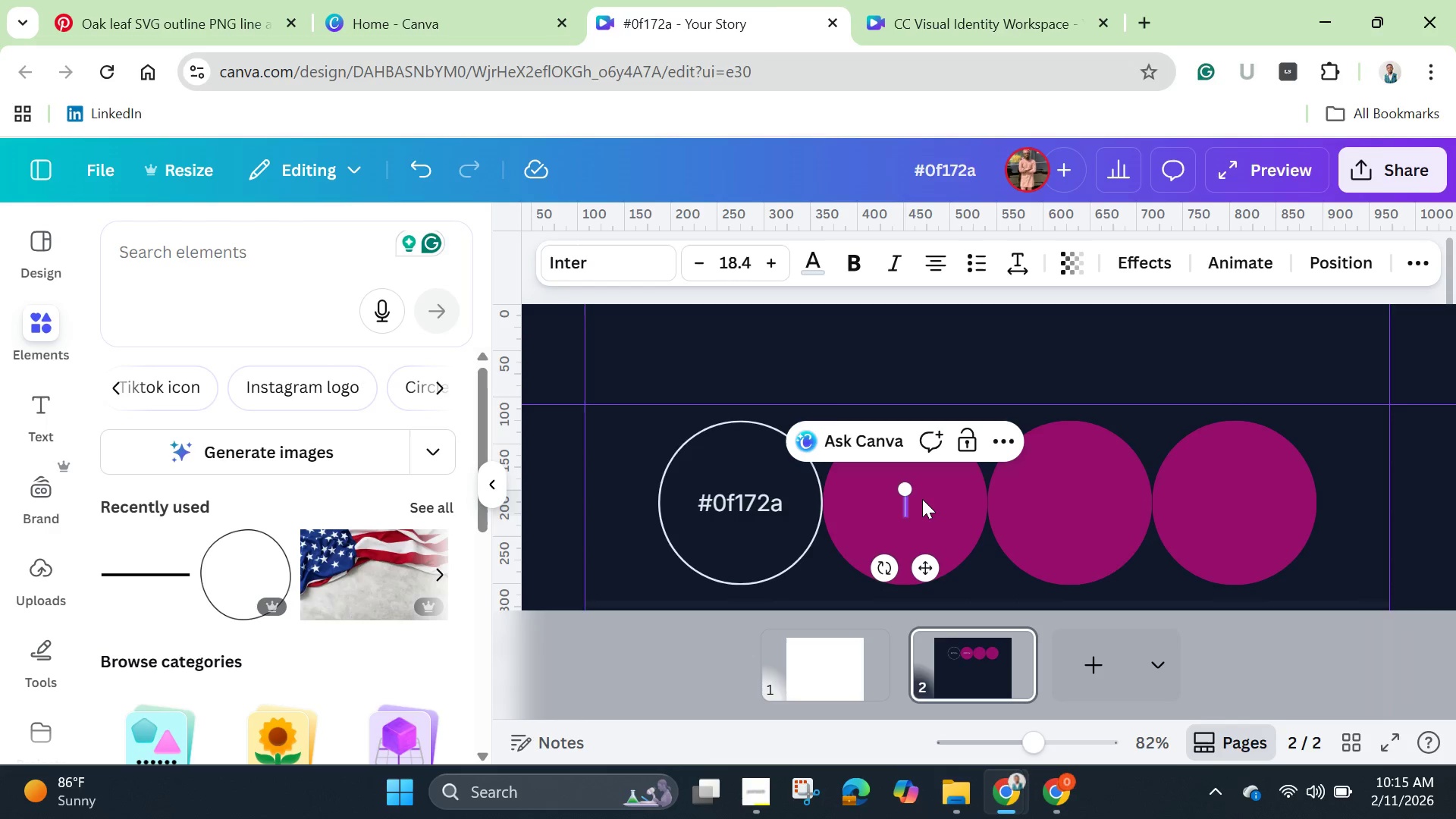 
key(Control+V)
 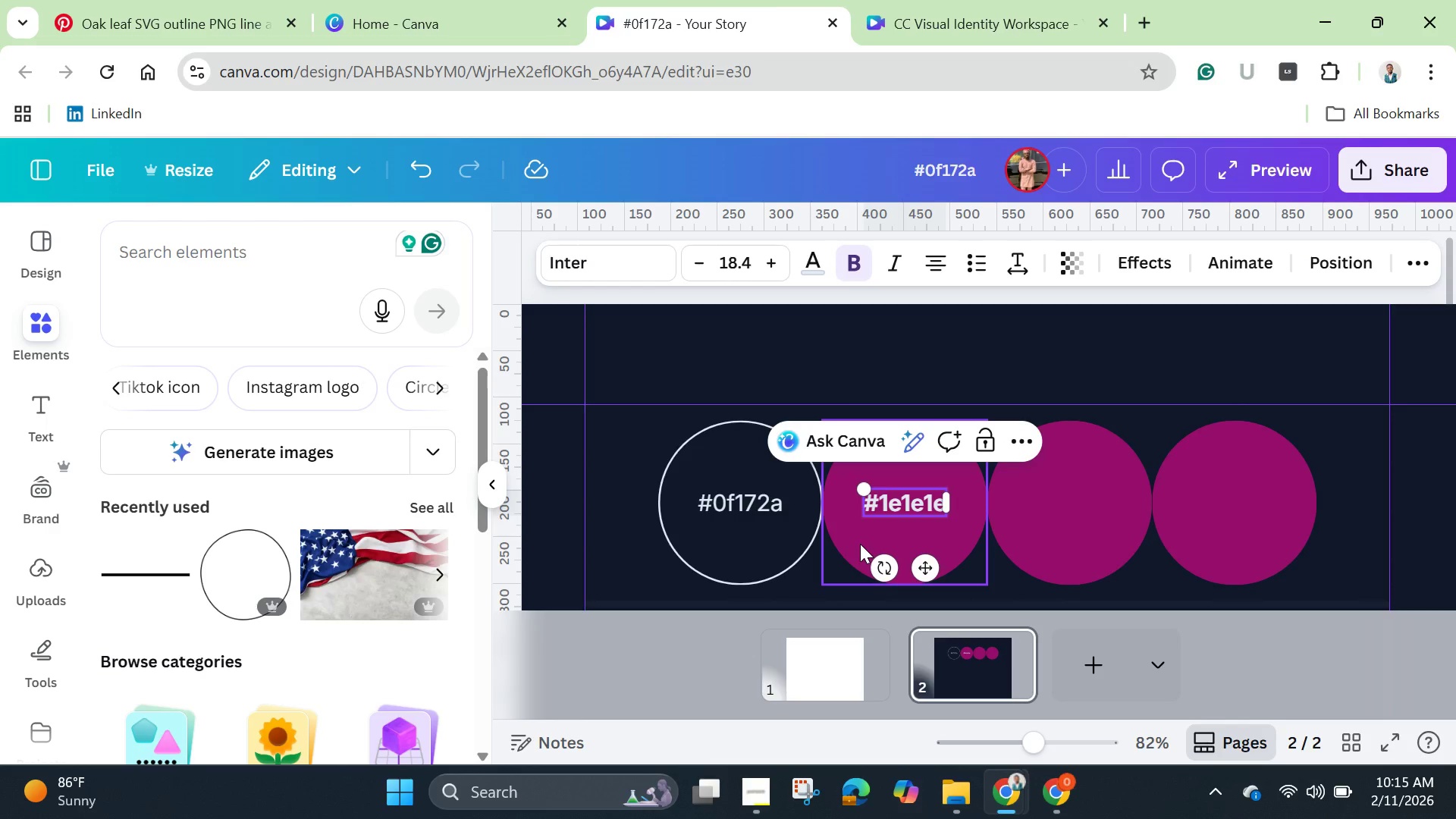 
left_click([860, 547])
 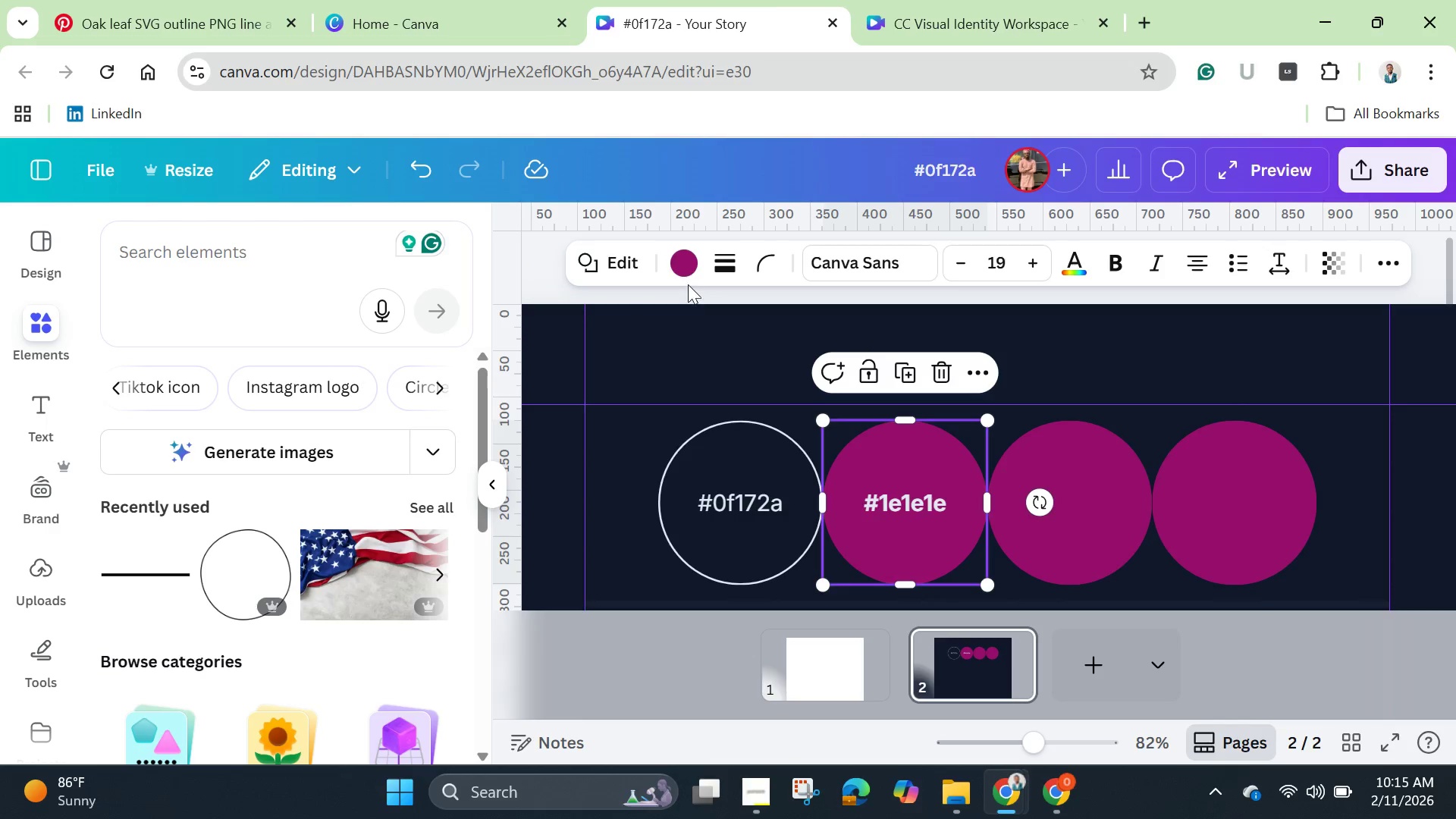 
left_click([680, 257])
 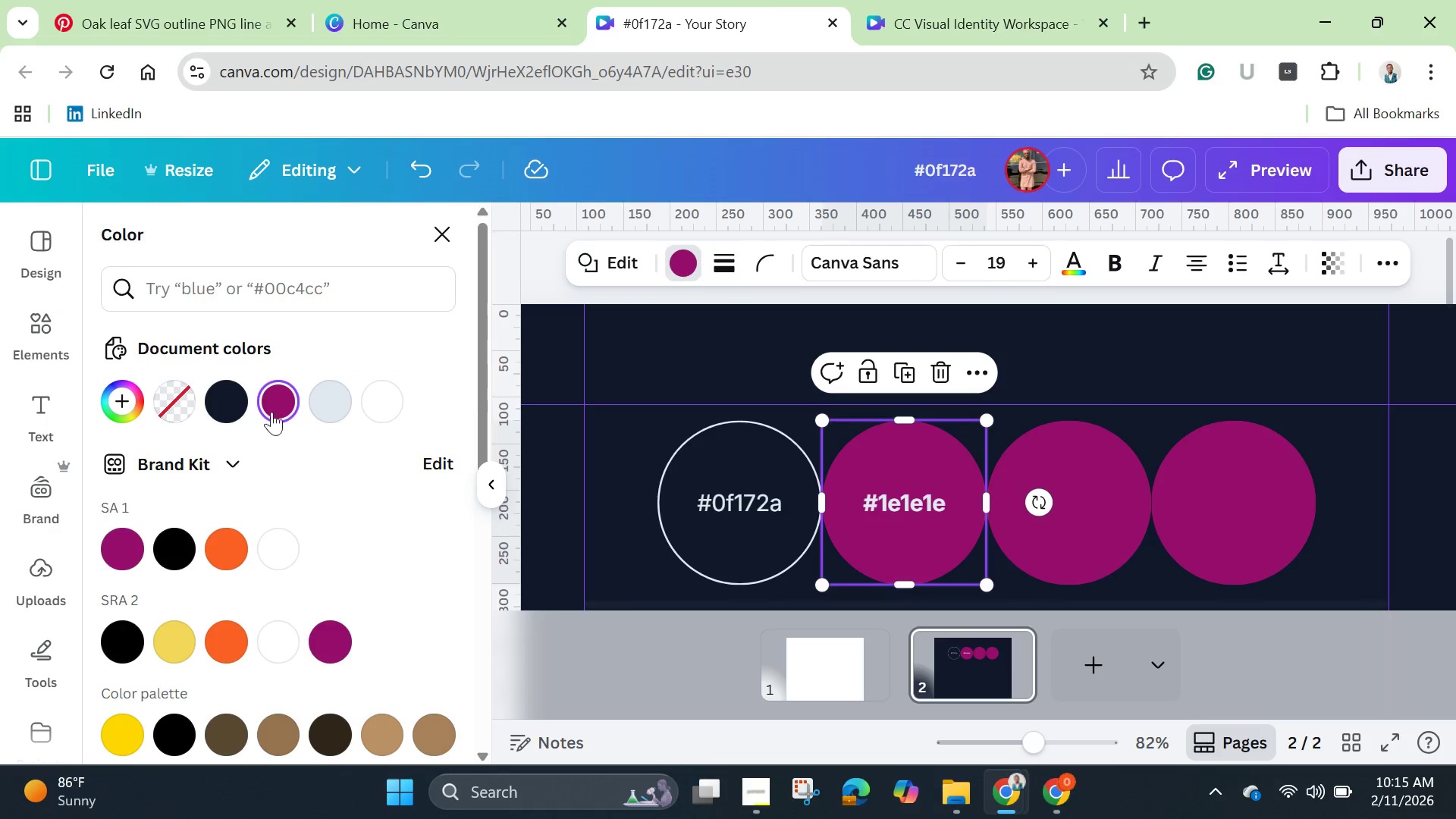 
left_click([275, 394])
 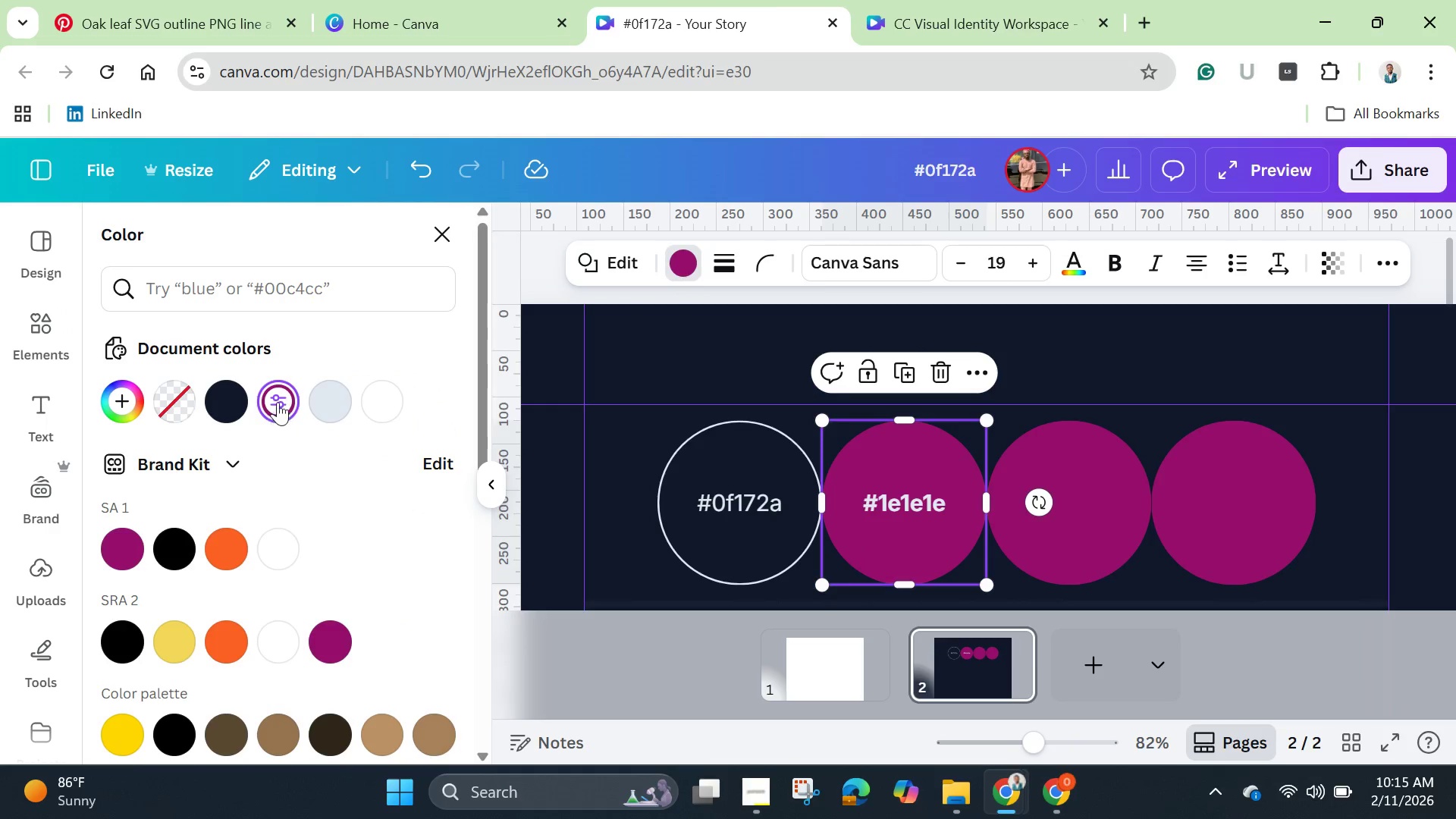 
left_click([276, 399])
 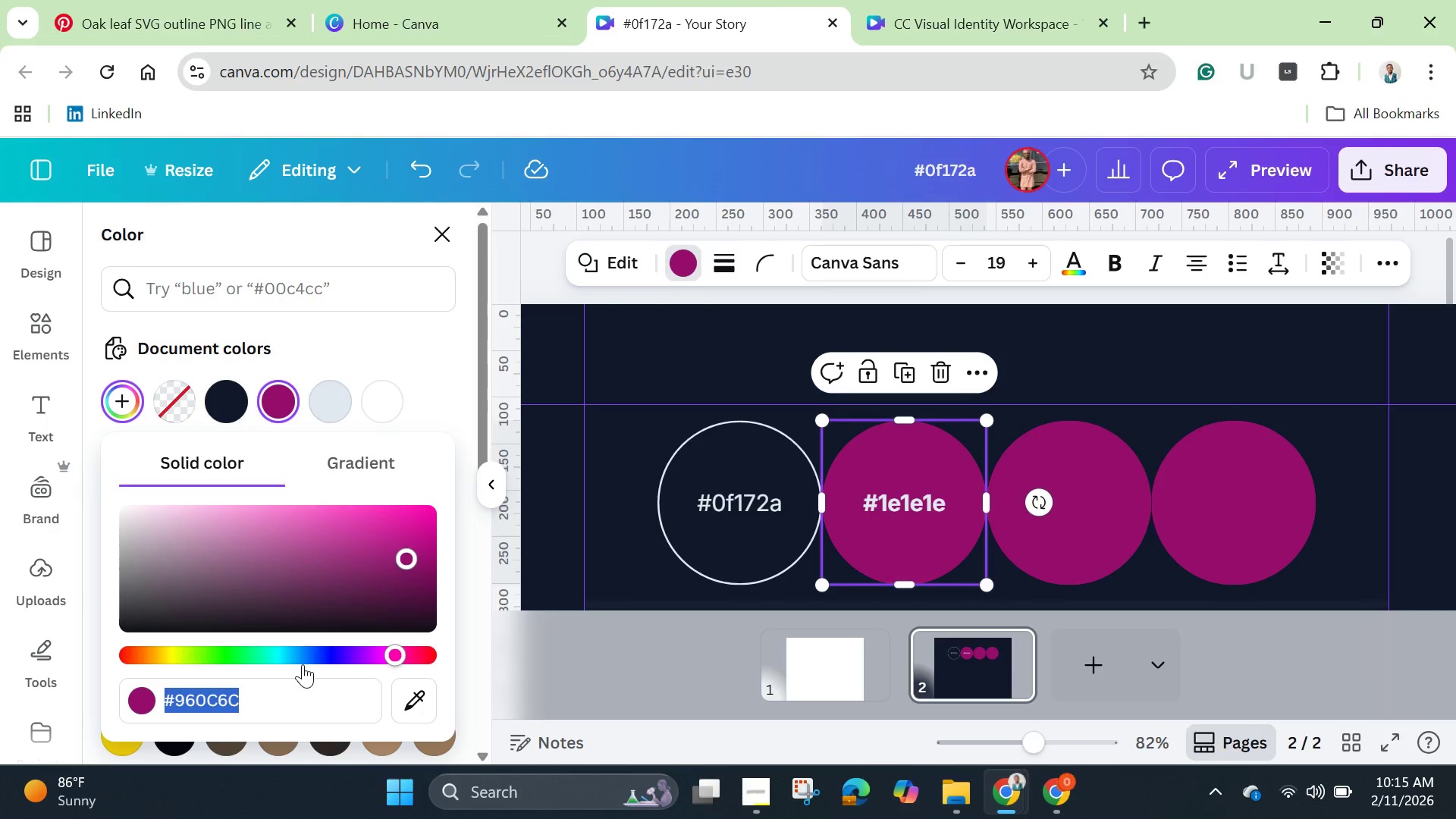 
key(Backspace)
 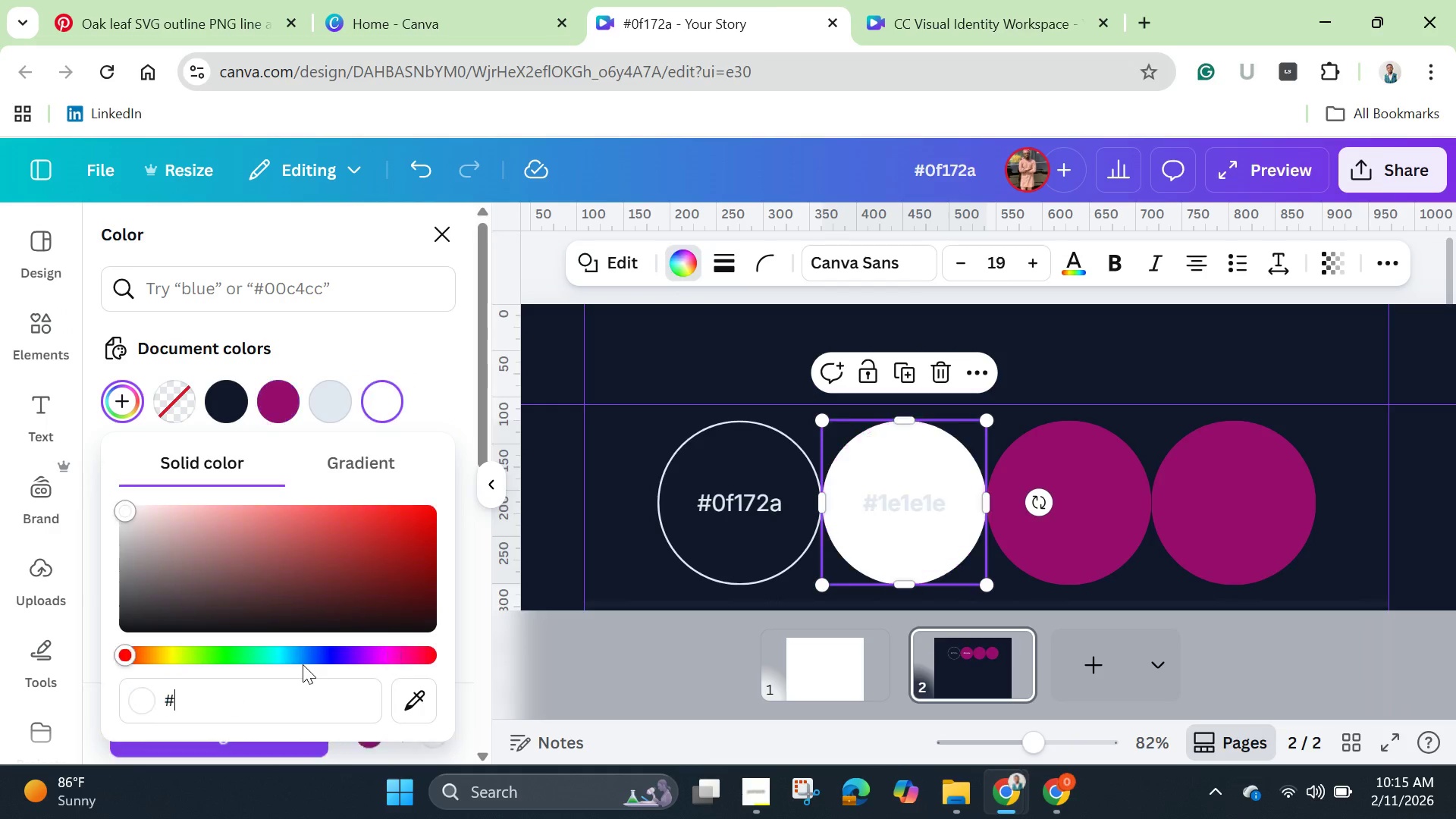 
key(Control+ControlLeft)
 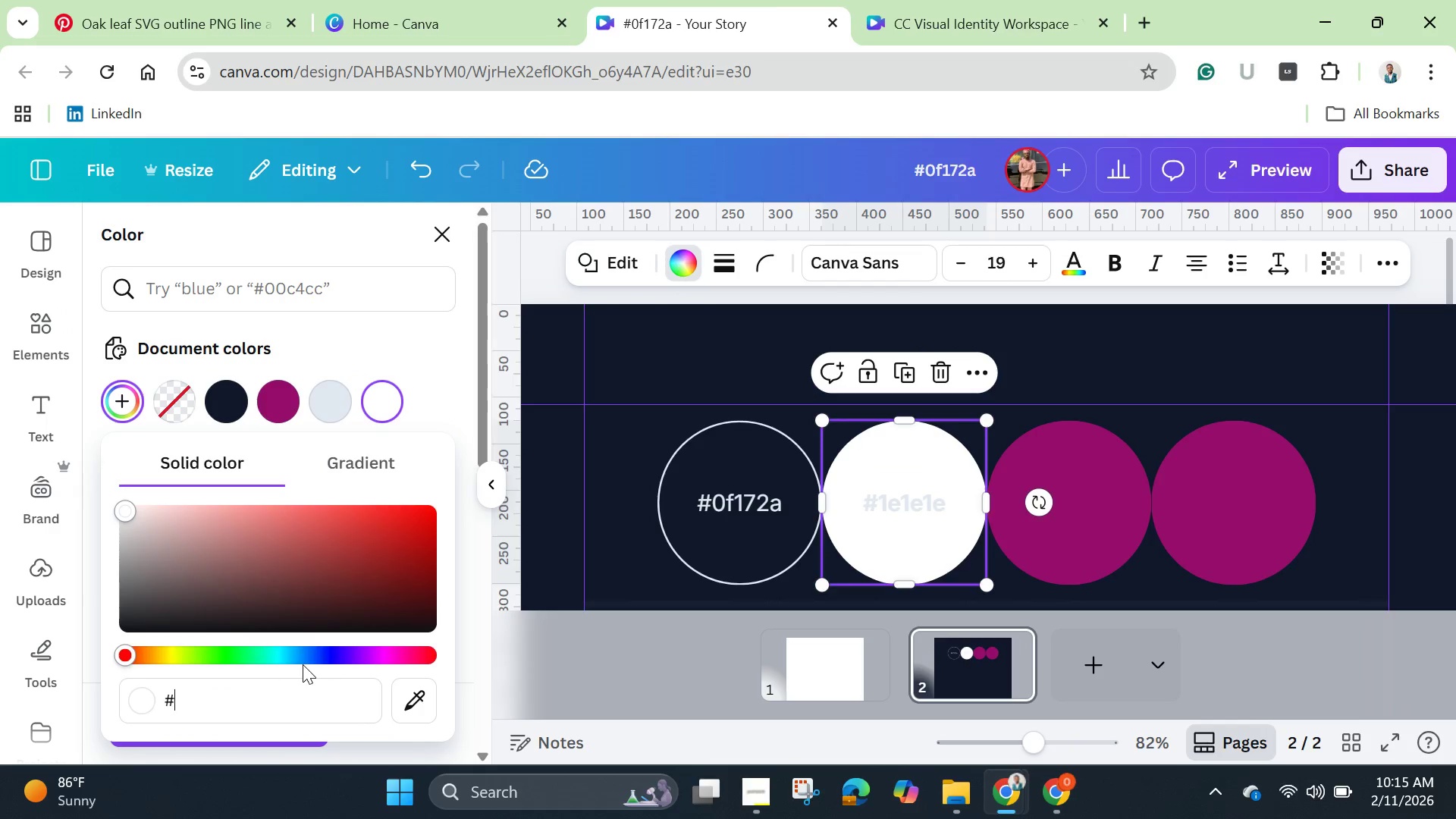 
key(Control+V)
 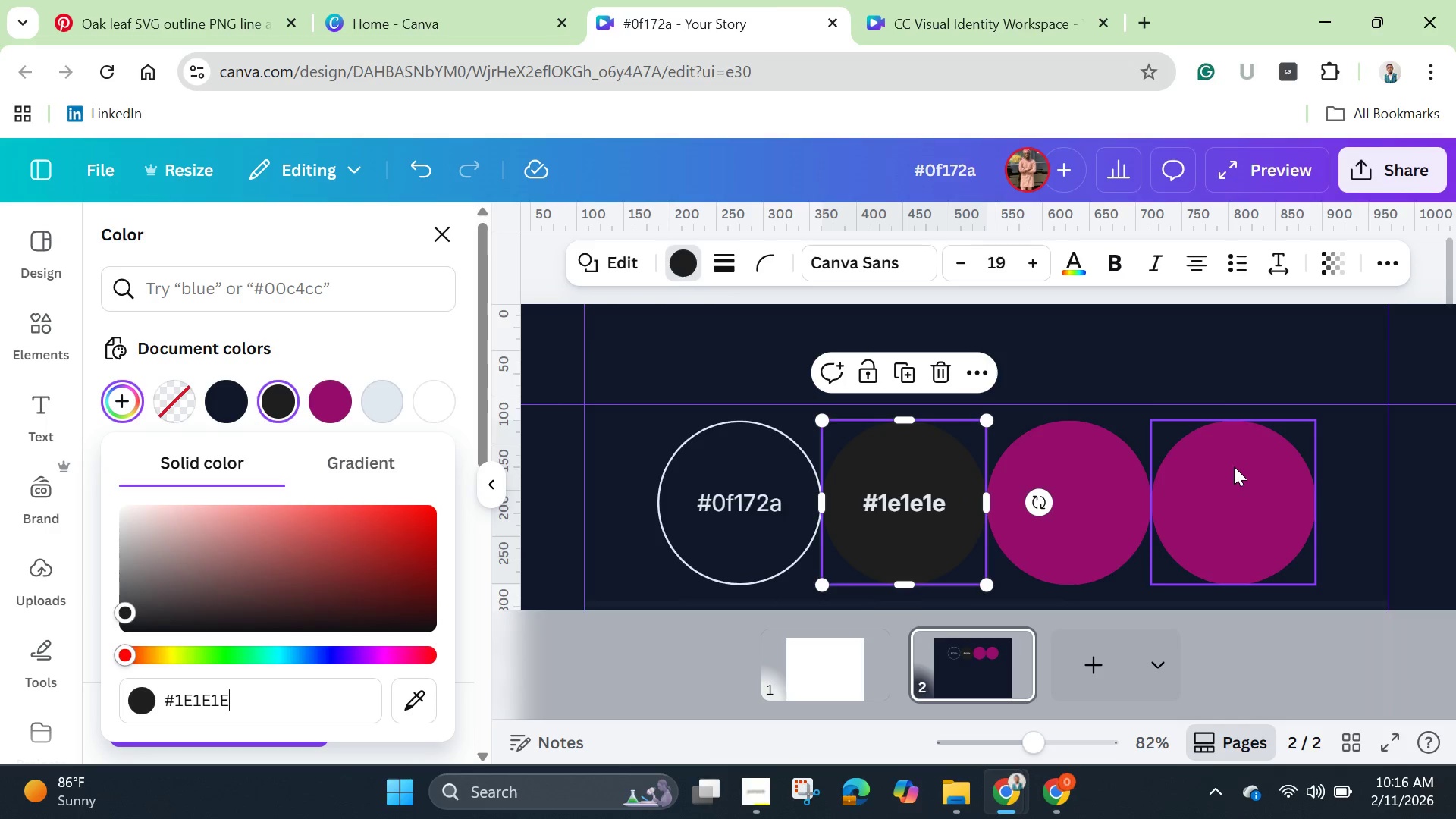 
left_click([1335, 444])
 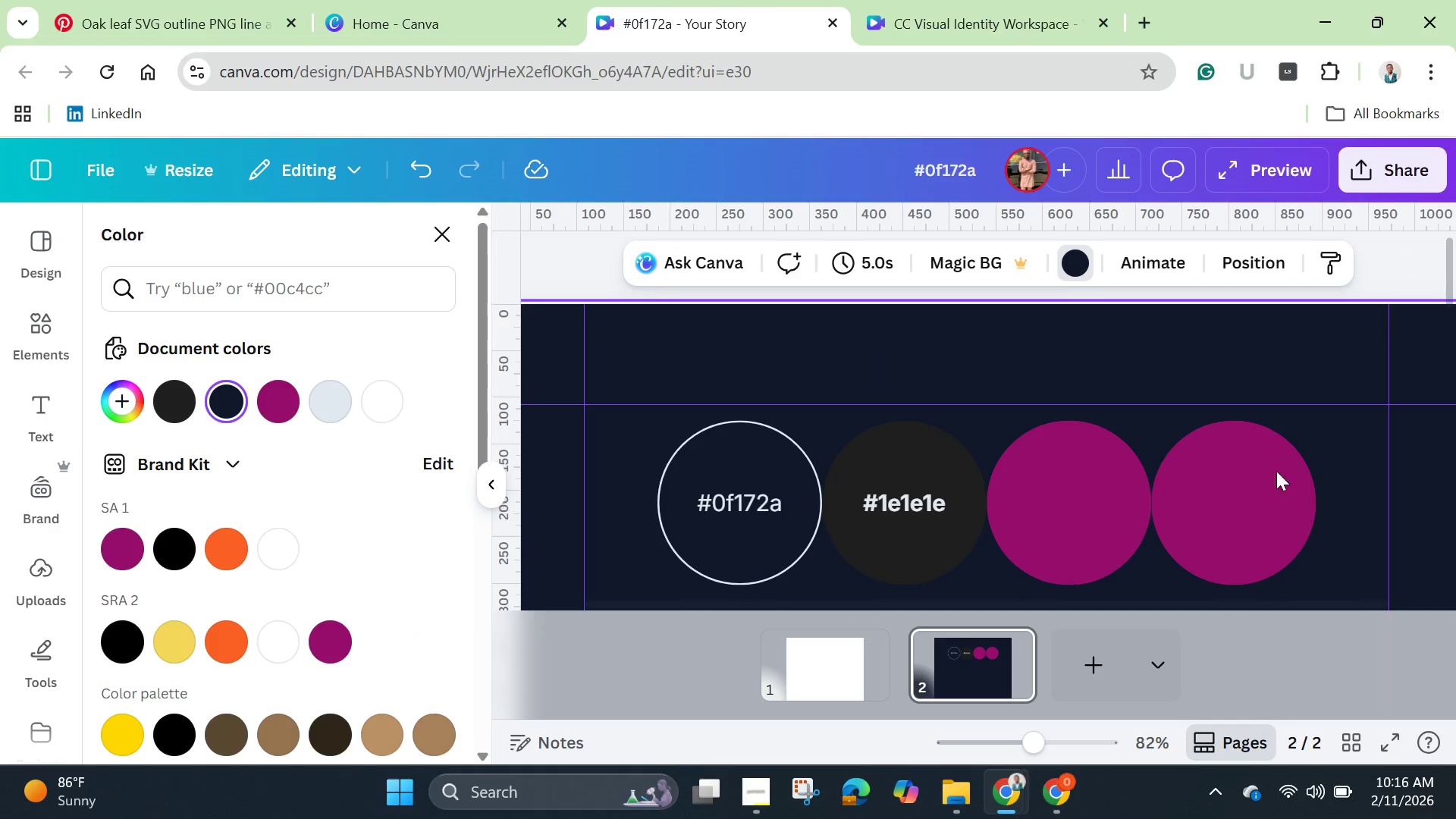 
left_click([1066, 502])
 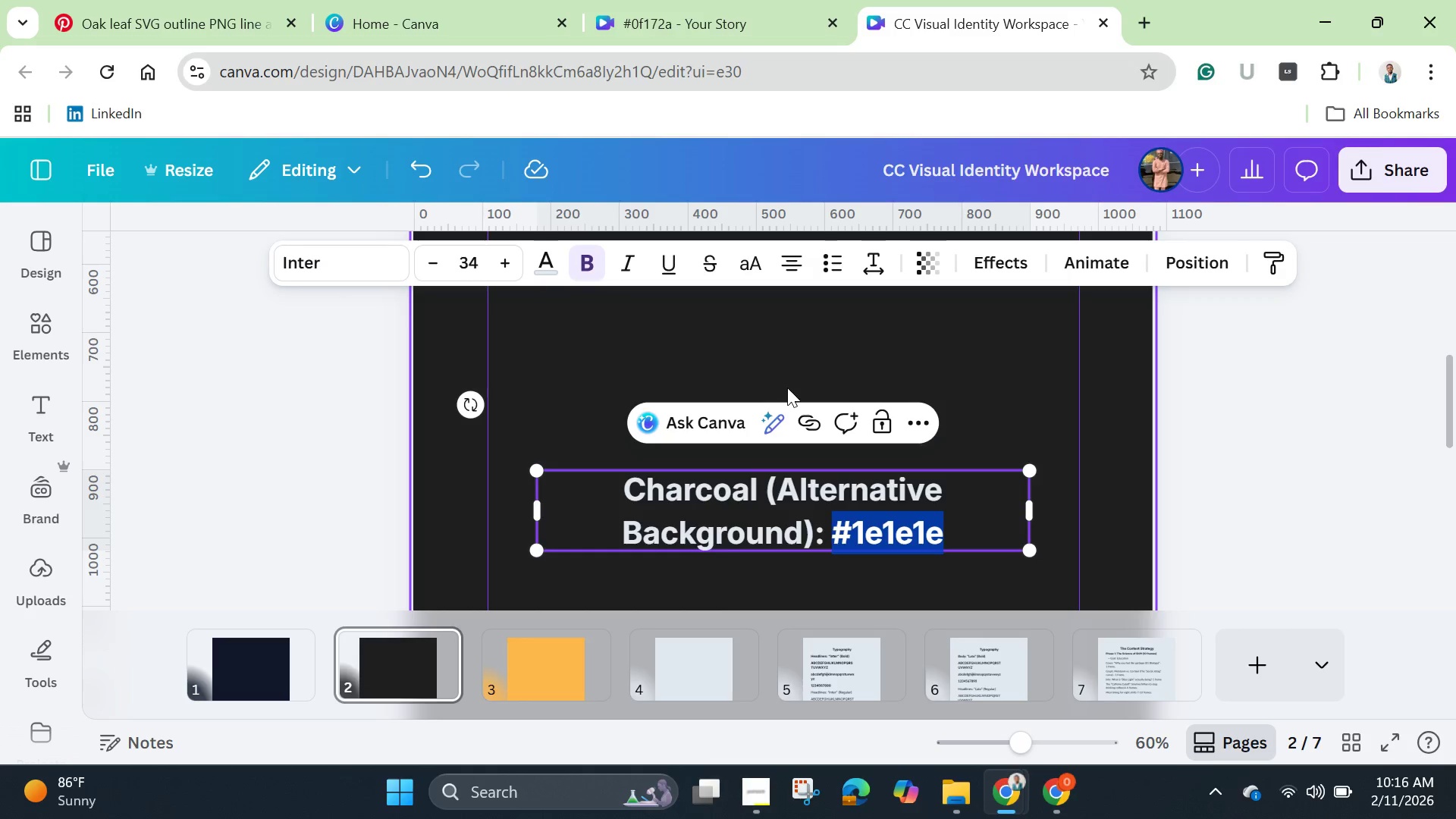 
left_click([531, 676])
 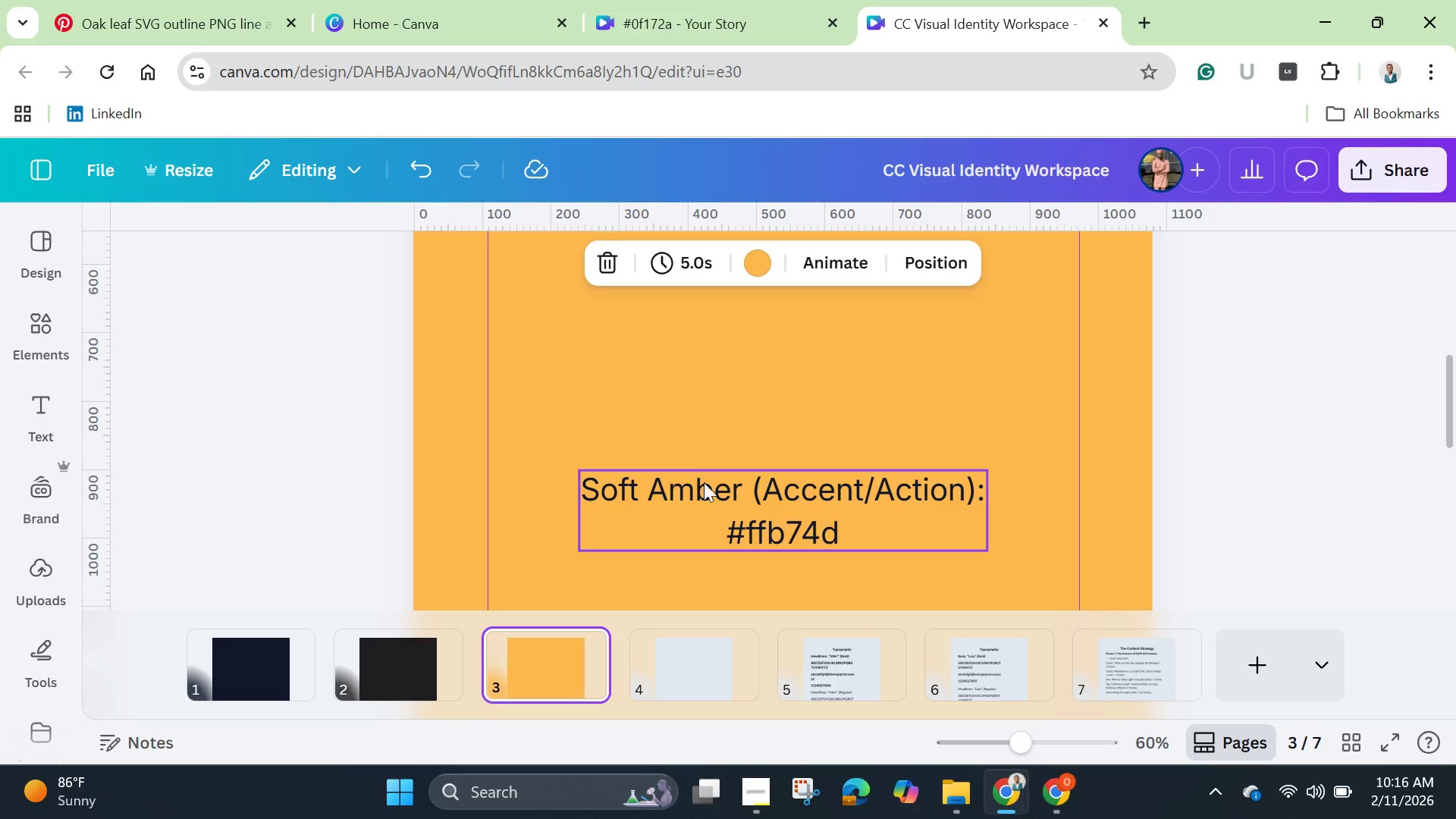 
left_click([737, 532])
 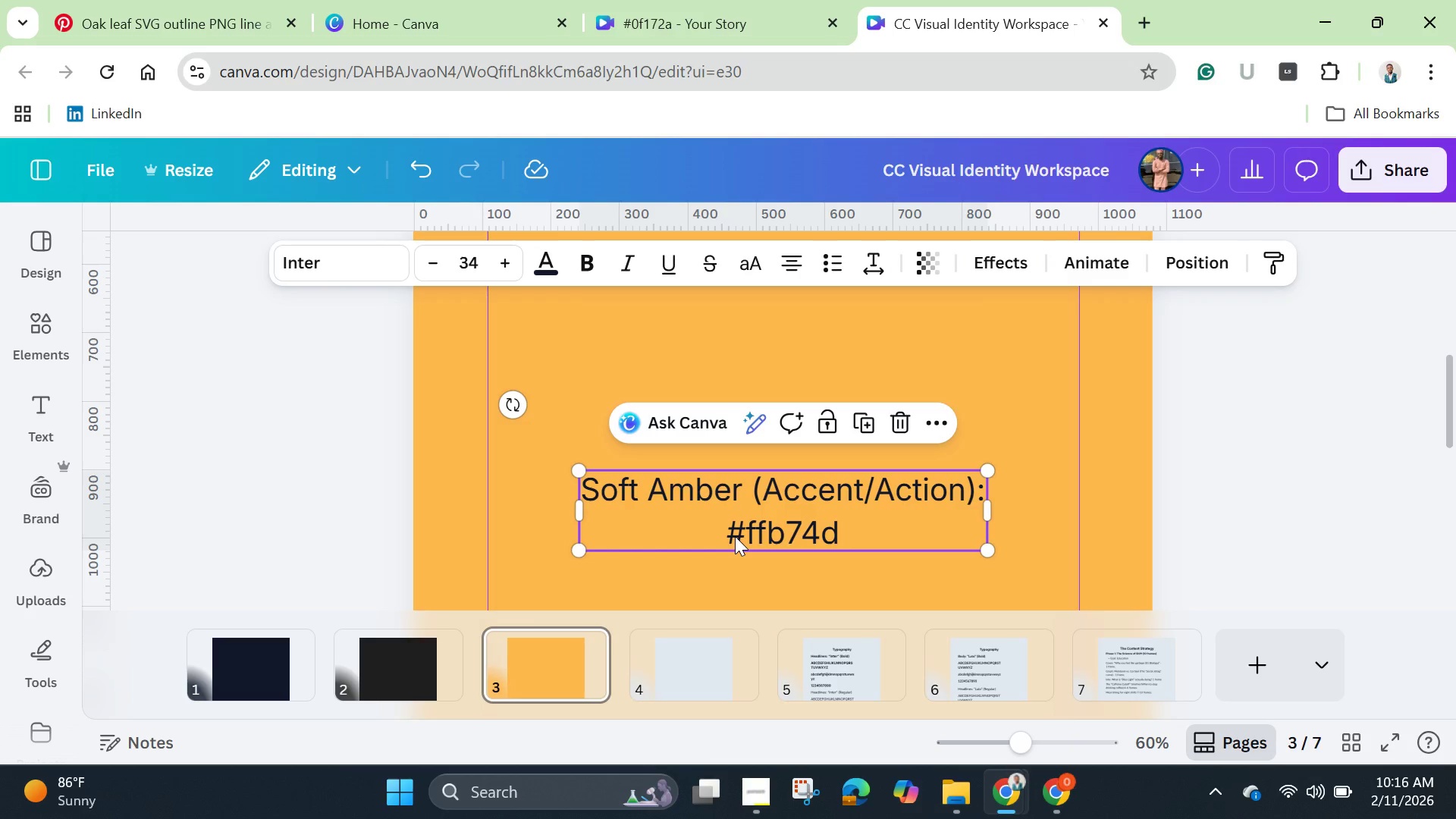 
left_click([735, 536])
 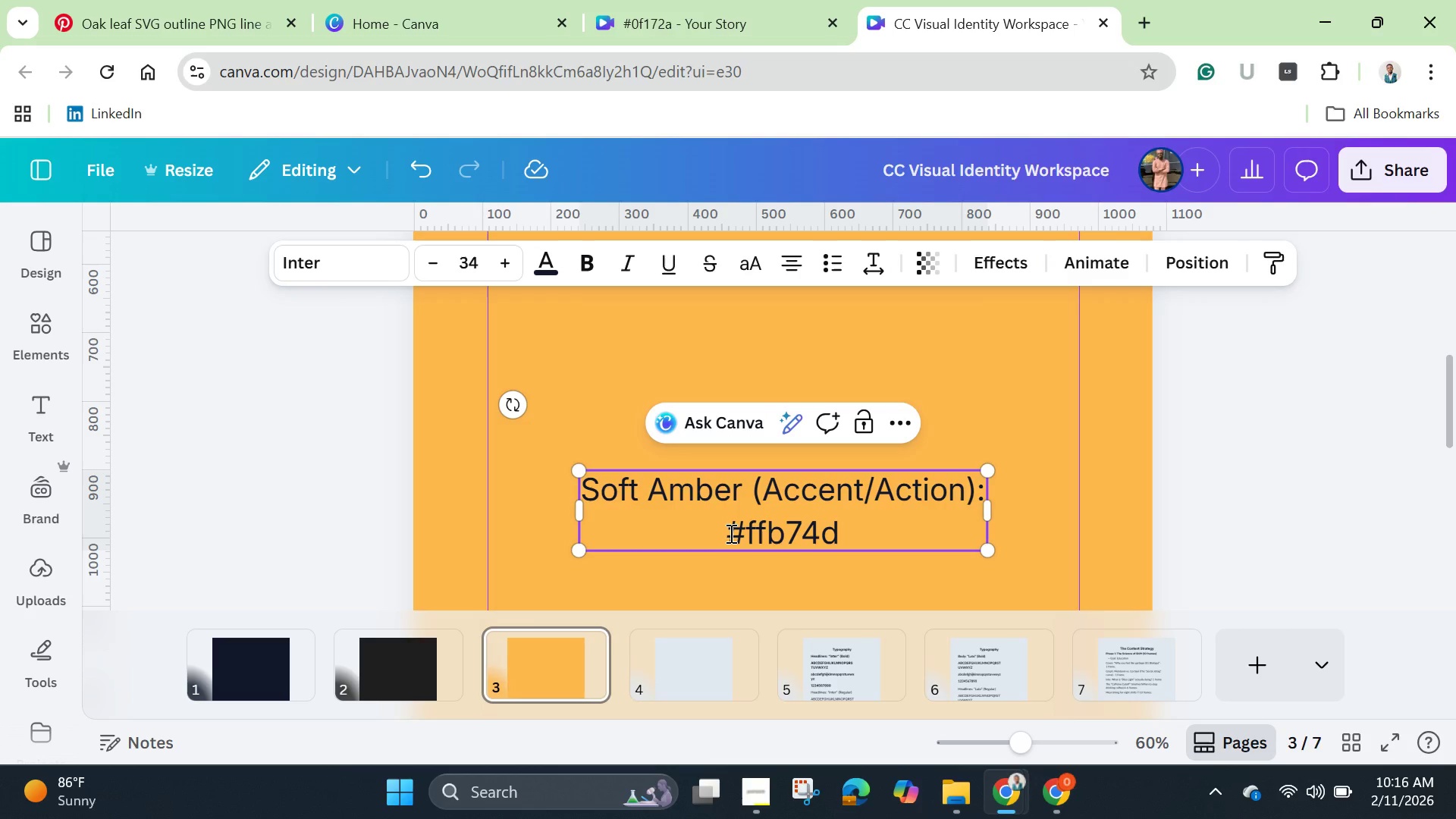 
left_click_drag(start_coordinate=[730, 533], to_coordinate=[865, 535])
 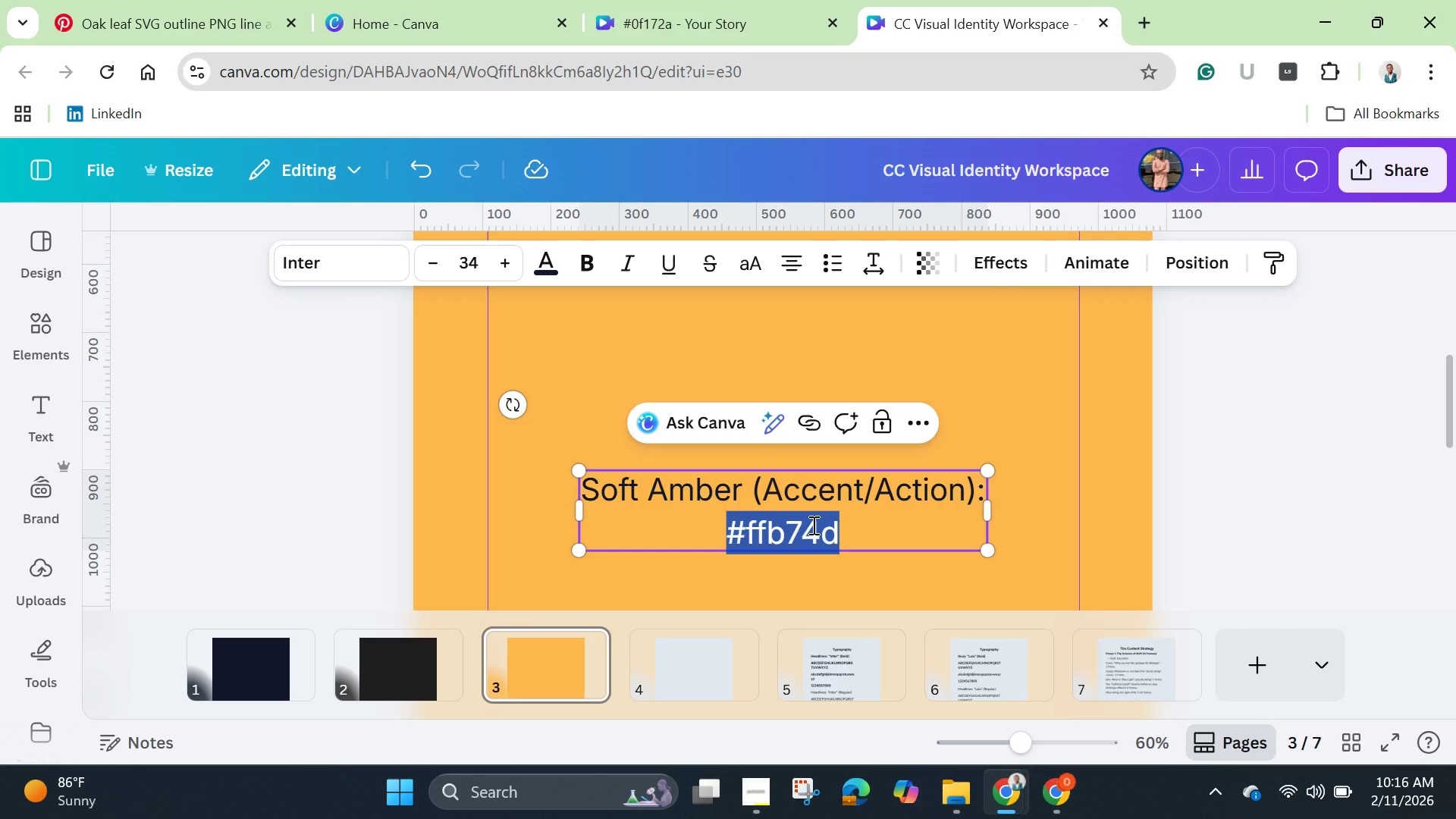 
right_click([812, 525])
 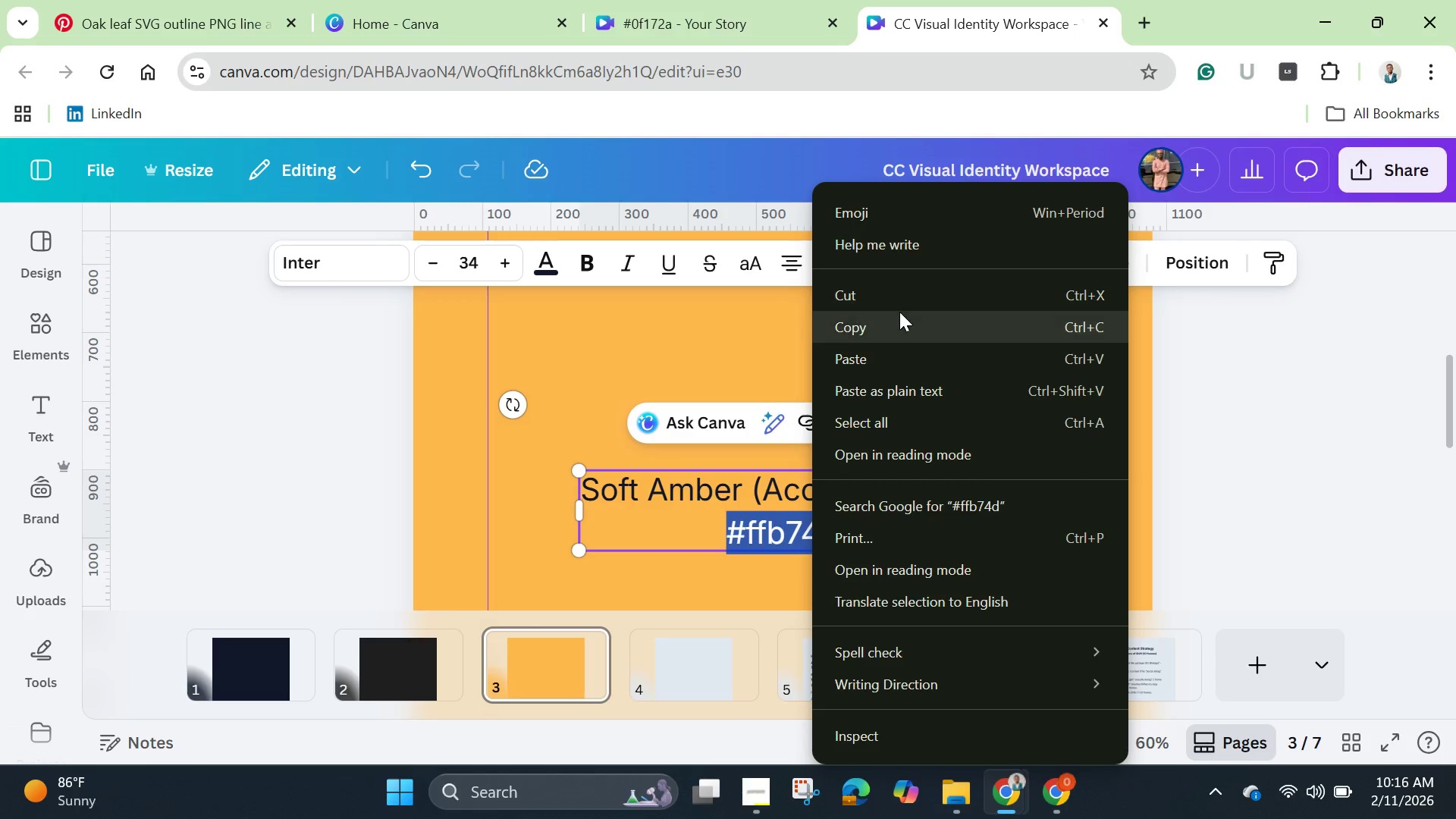 
left_click([899, 318])
 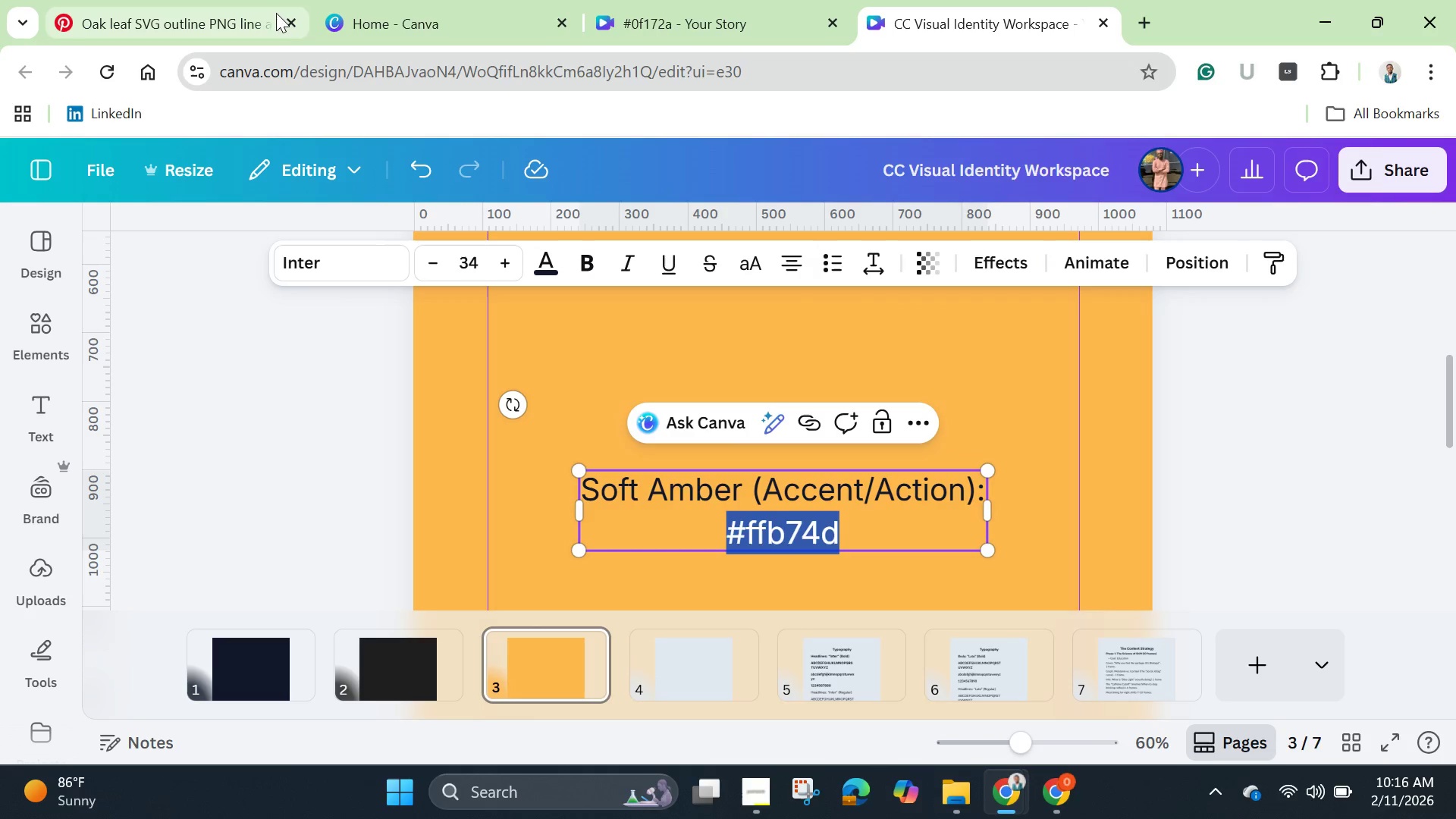 
left_click([404, 18])
 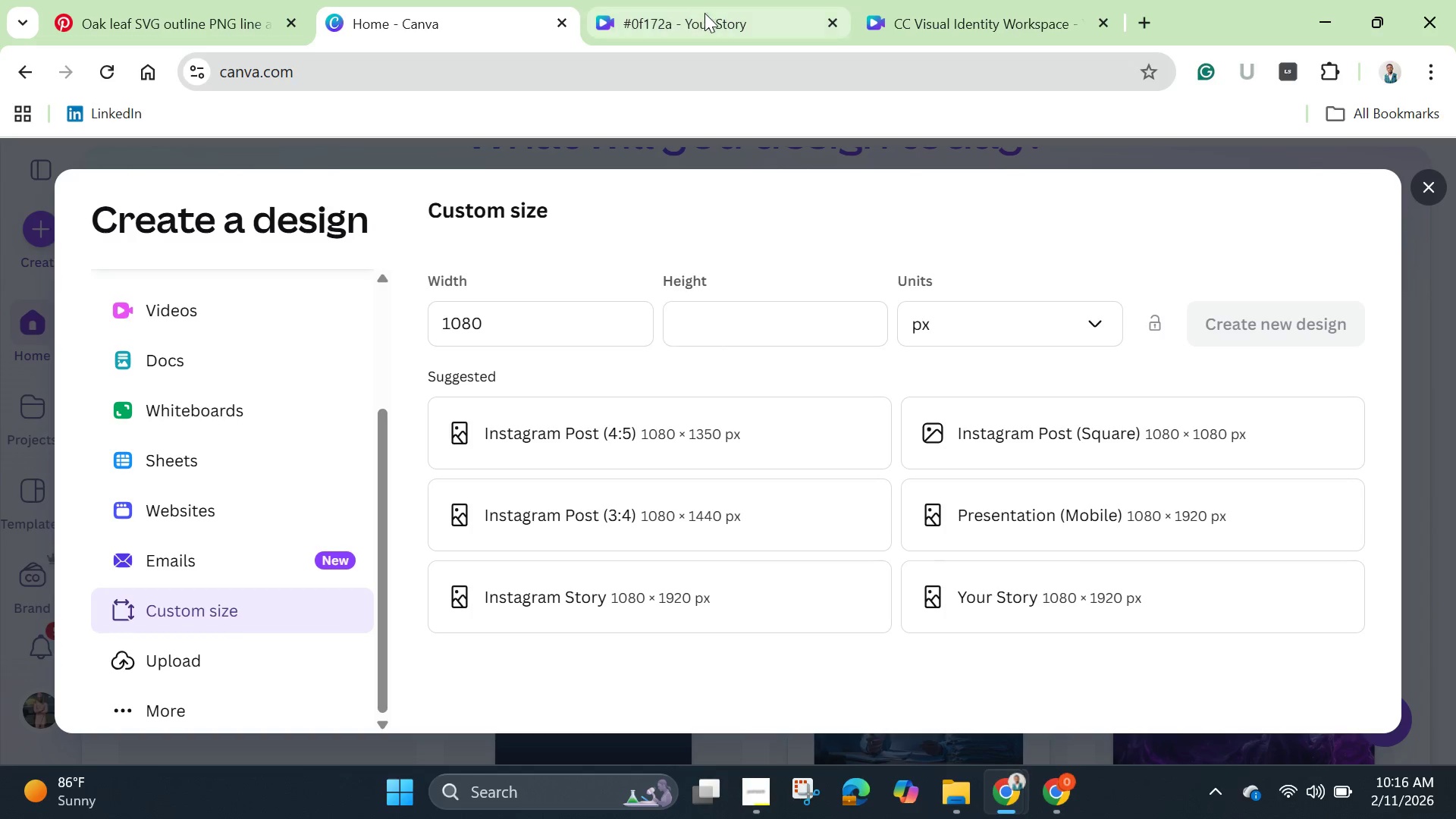 
left_click([691, 22])
 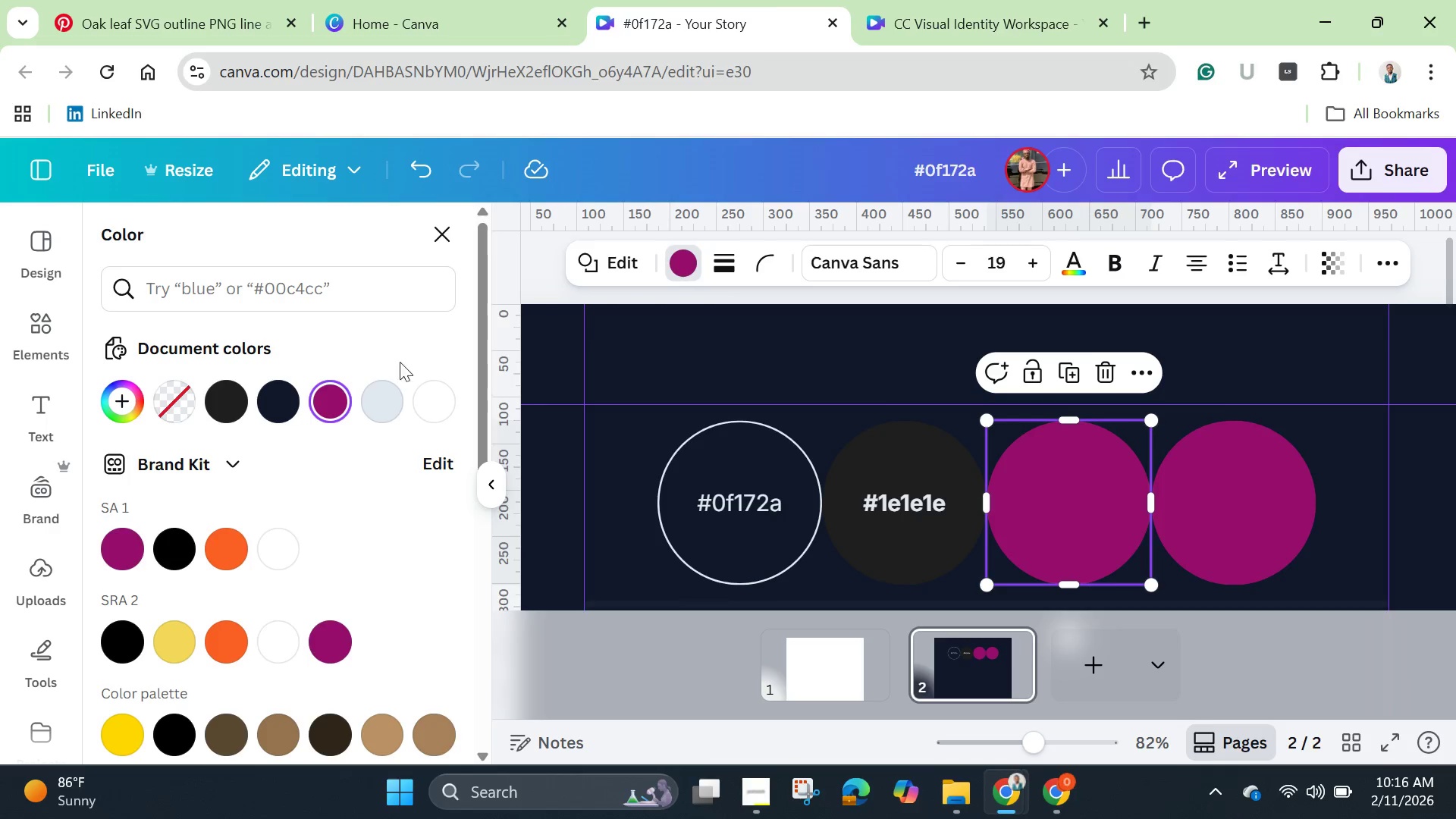 
left_click([341, 397])
 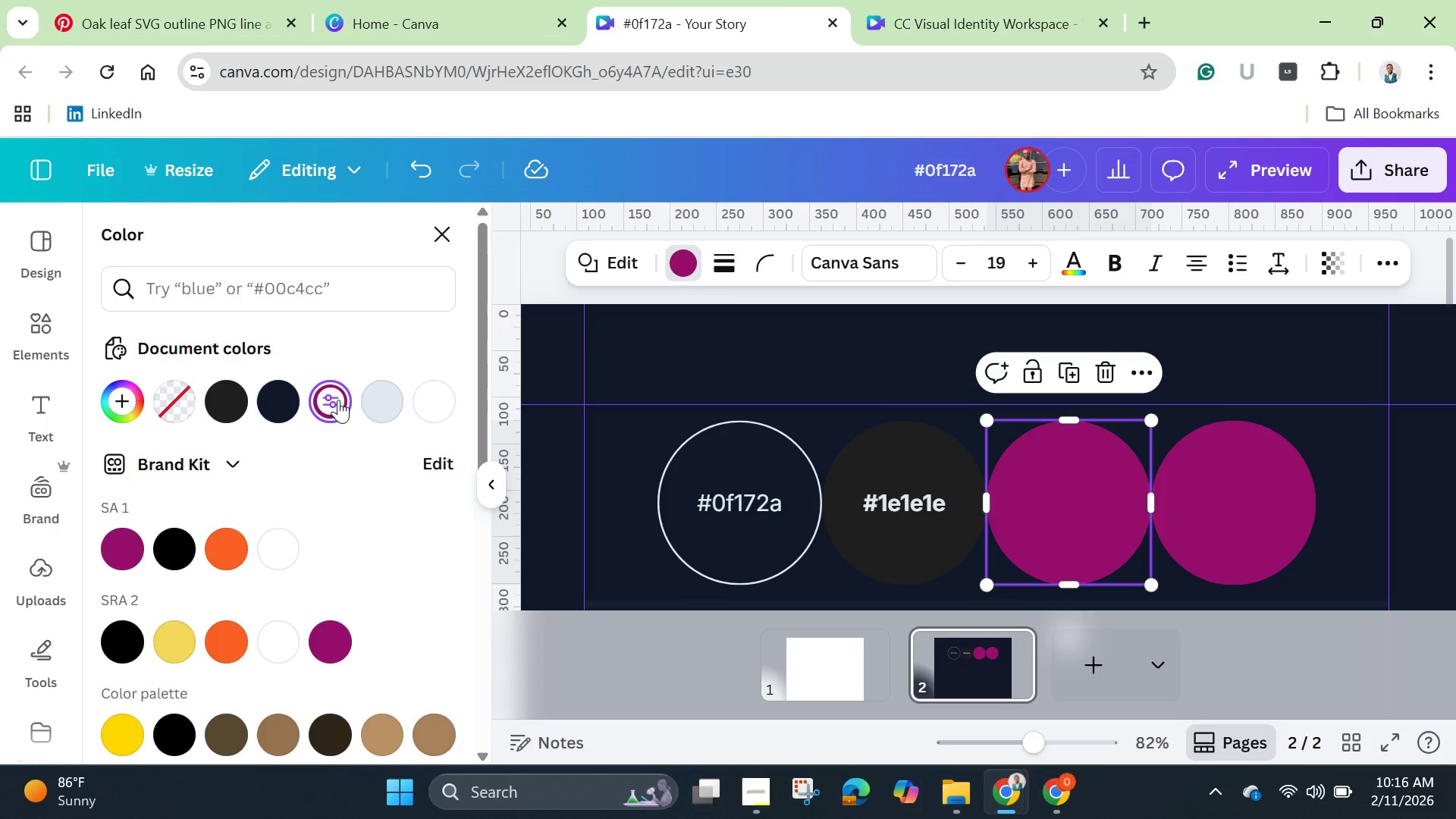 
left_click([338, 400])
 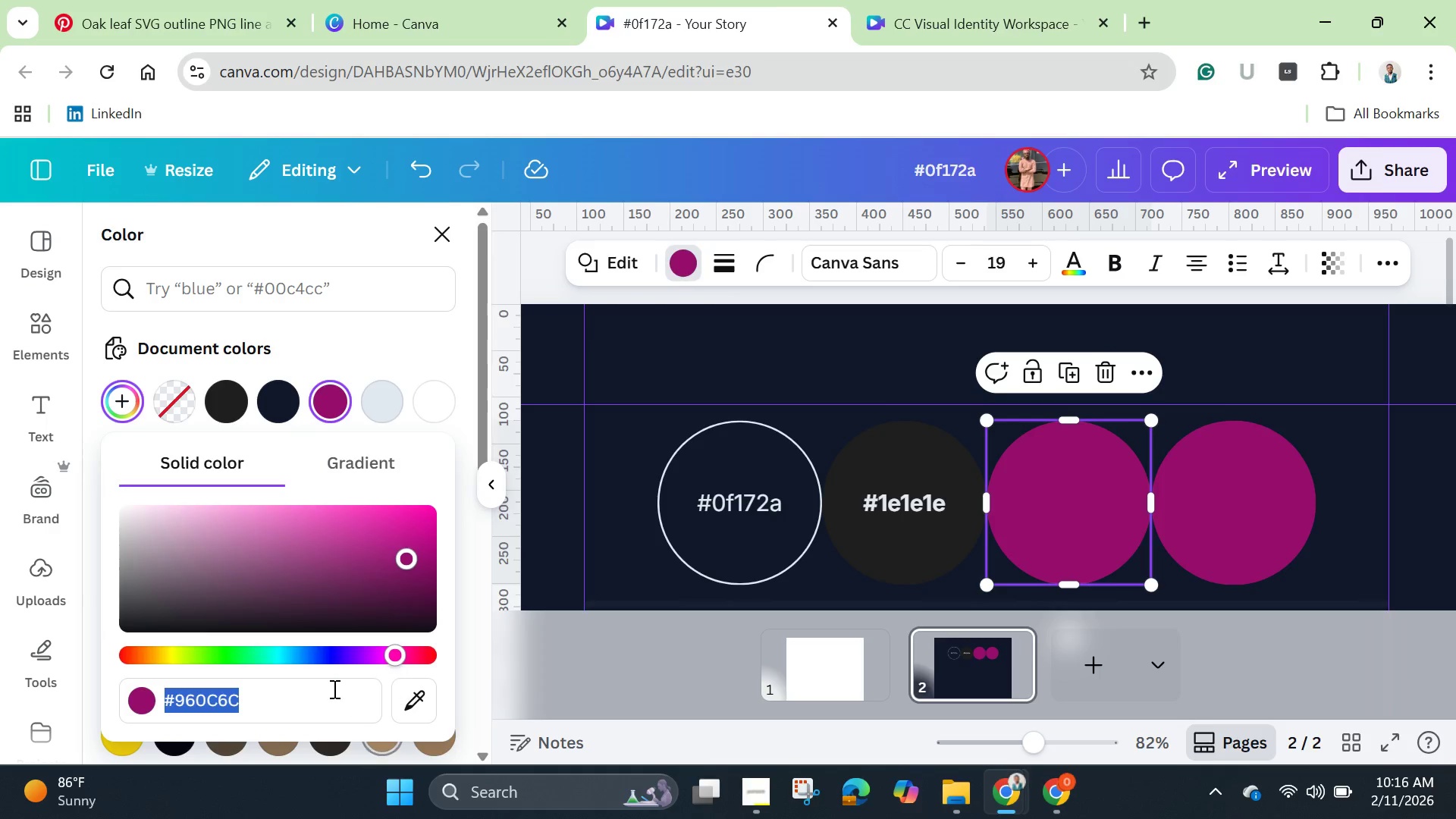 
key(Backspace)
 